 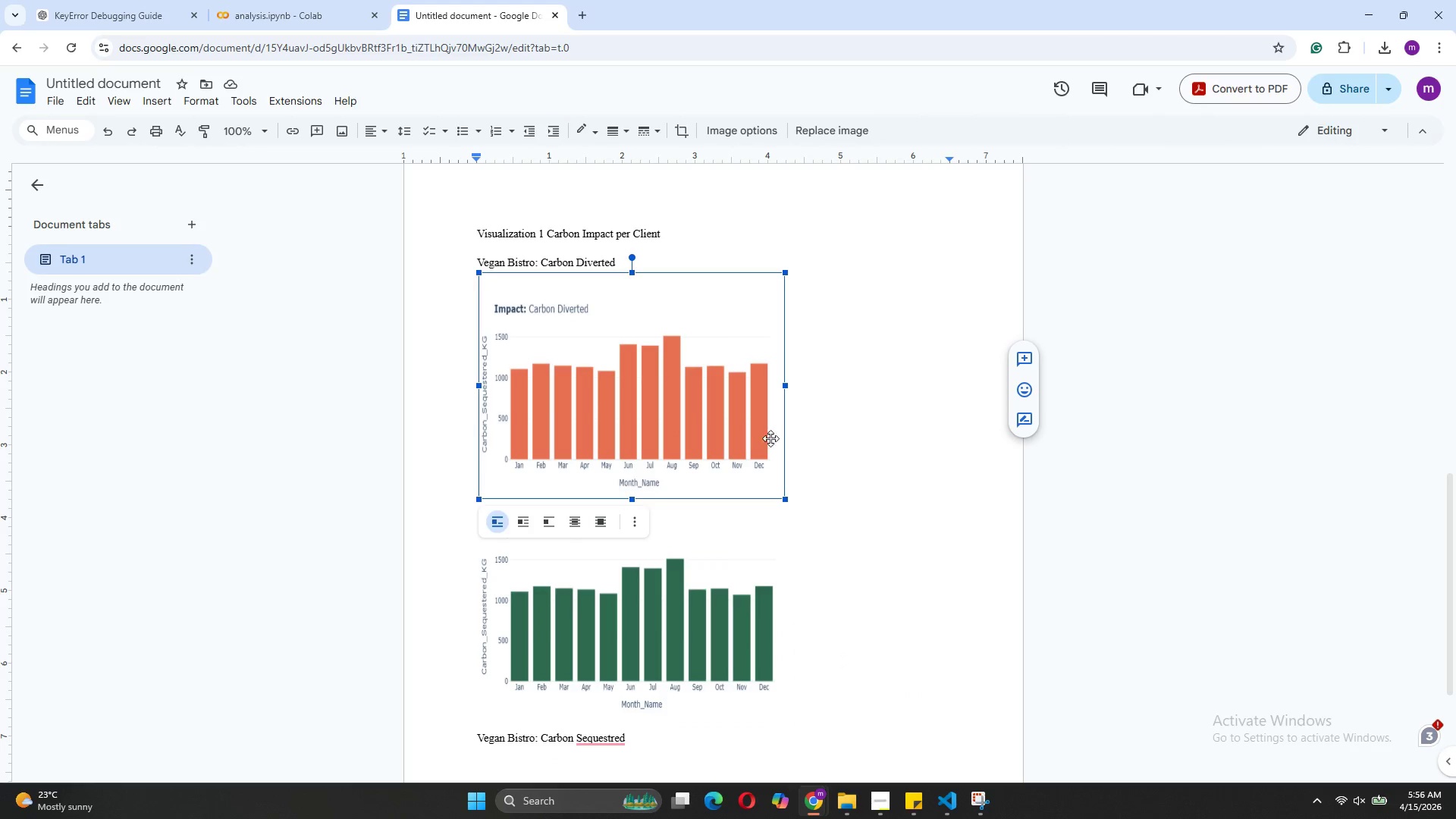 
left_click_drag(start_coordinate=[783, 384], to_coordinate=[913, 405])
 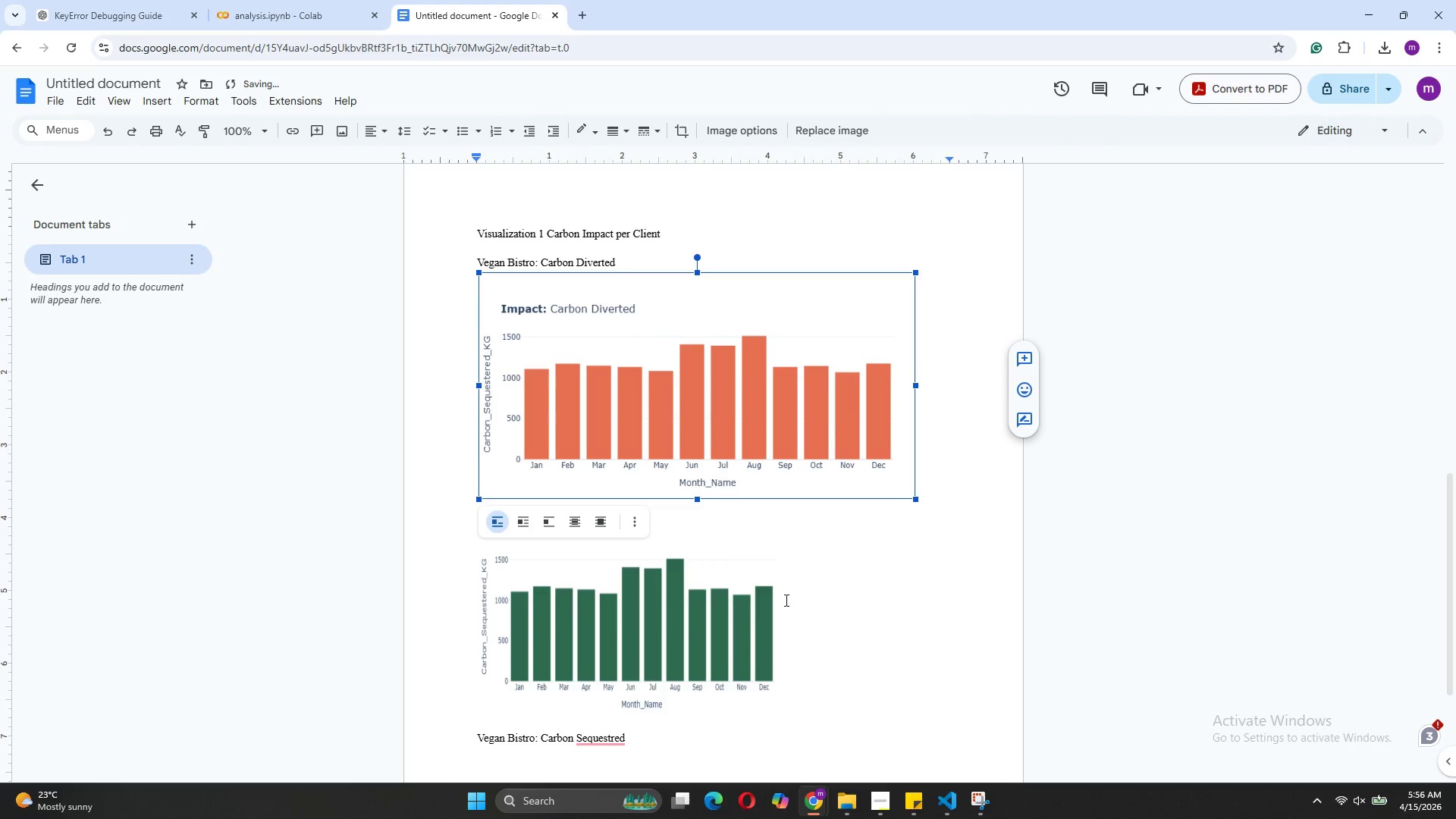 
left_click([743, 638])
 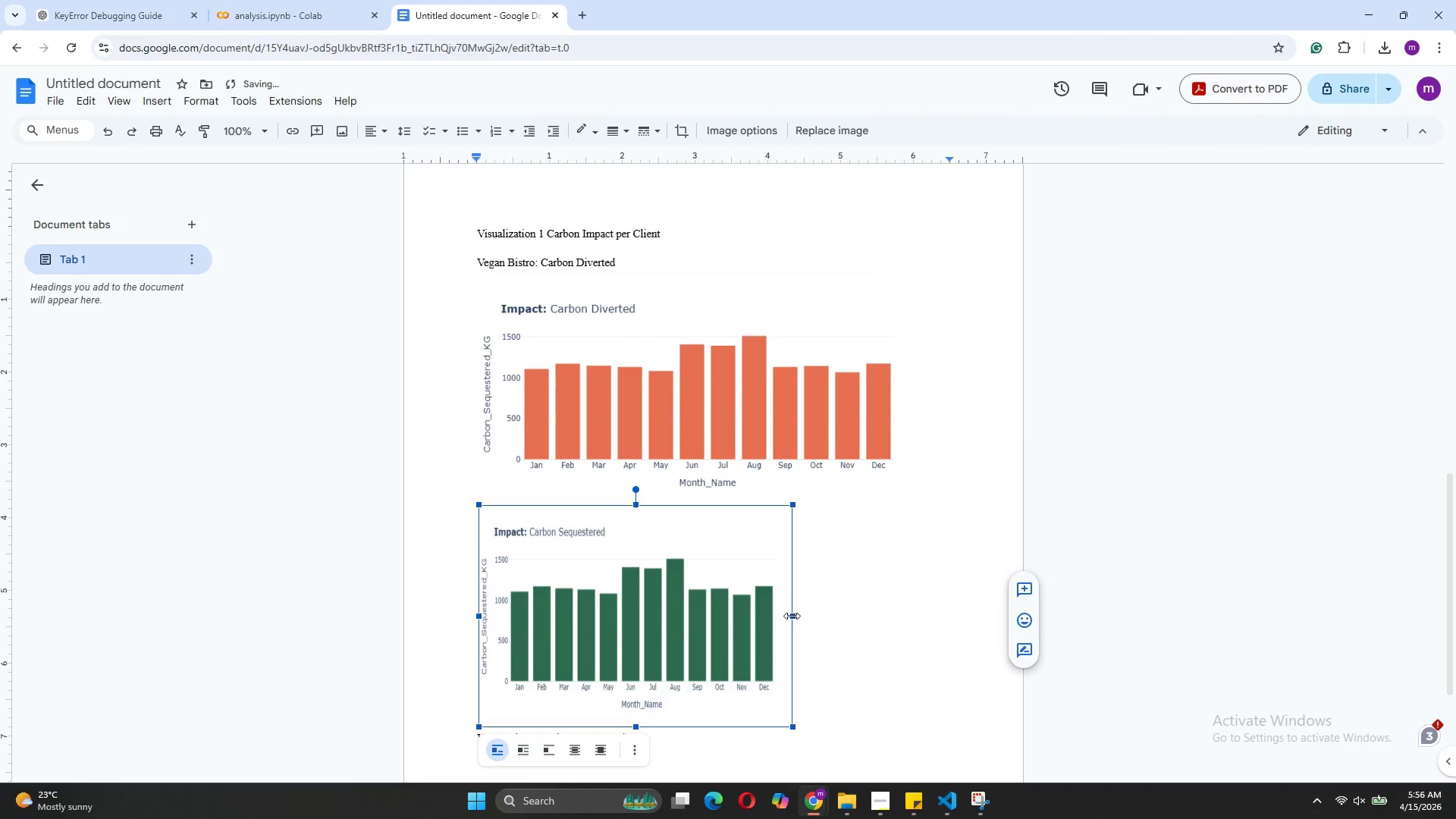 
left_click_drag(start_coordinate=[792, 616], to_coordinate=[890, 617])
 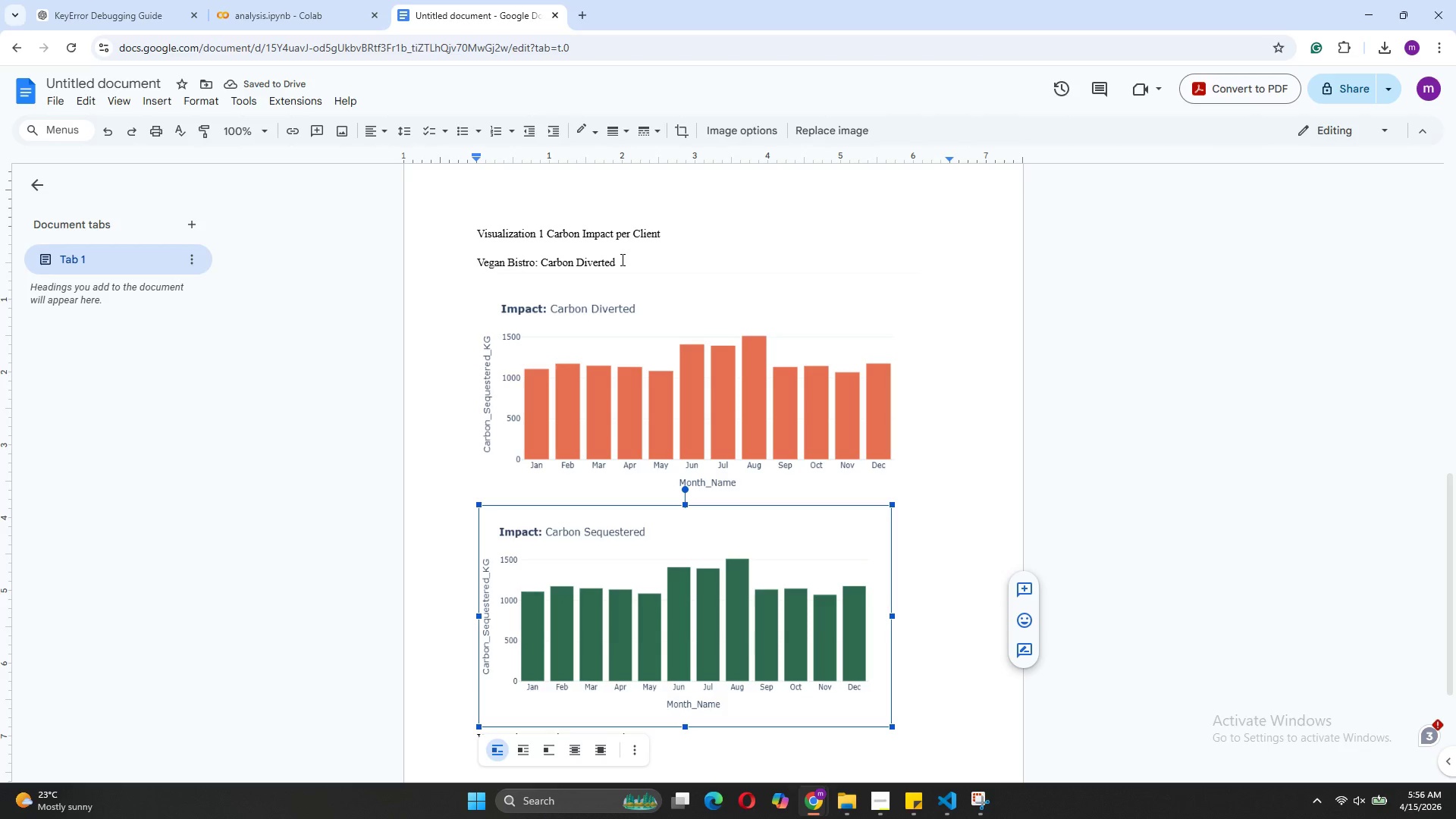 
wait(6.83)
 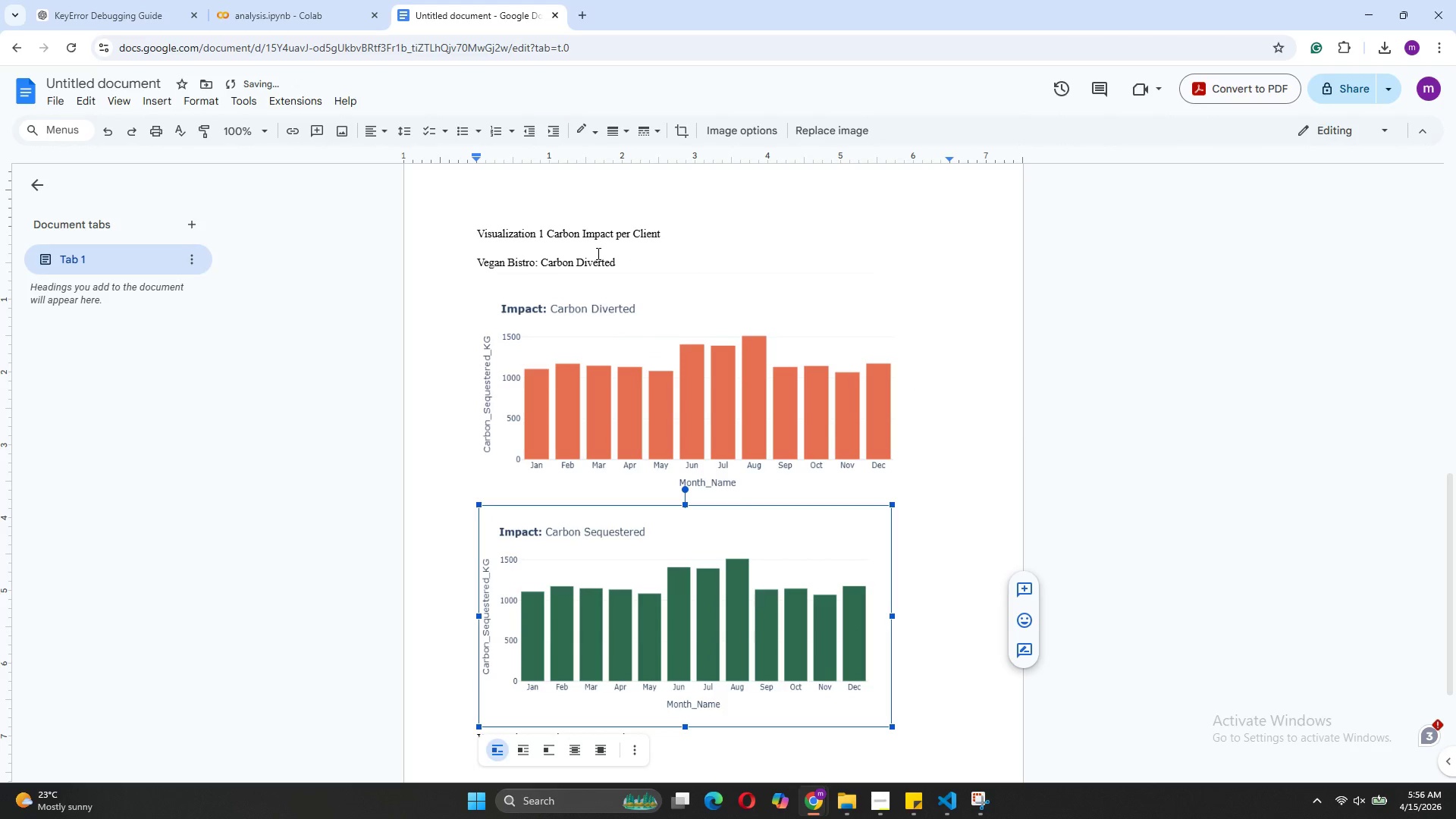 
scroll: coordinate [721, 613], scroll_direction: down, amount: 3.0
 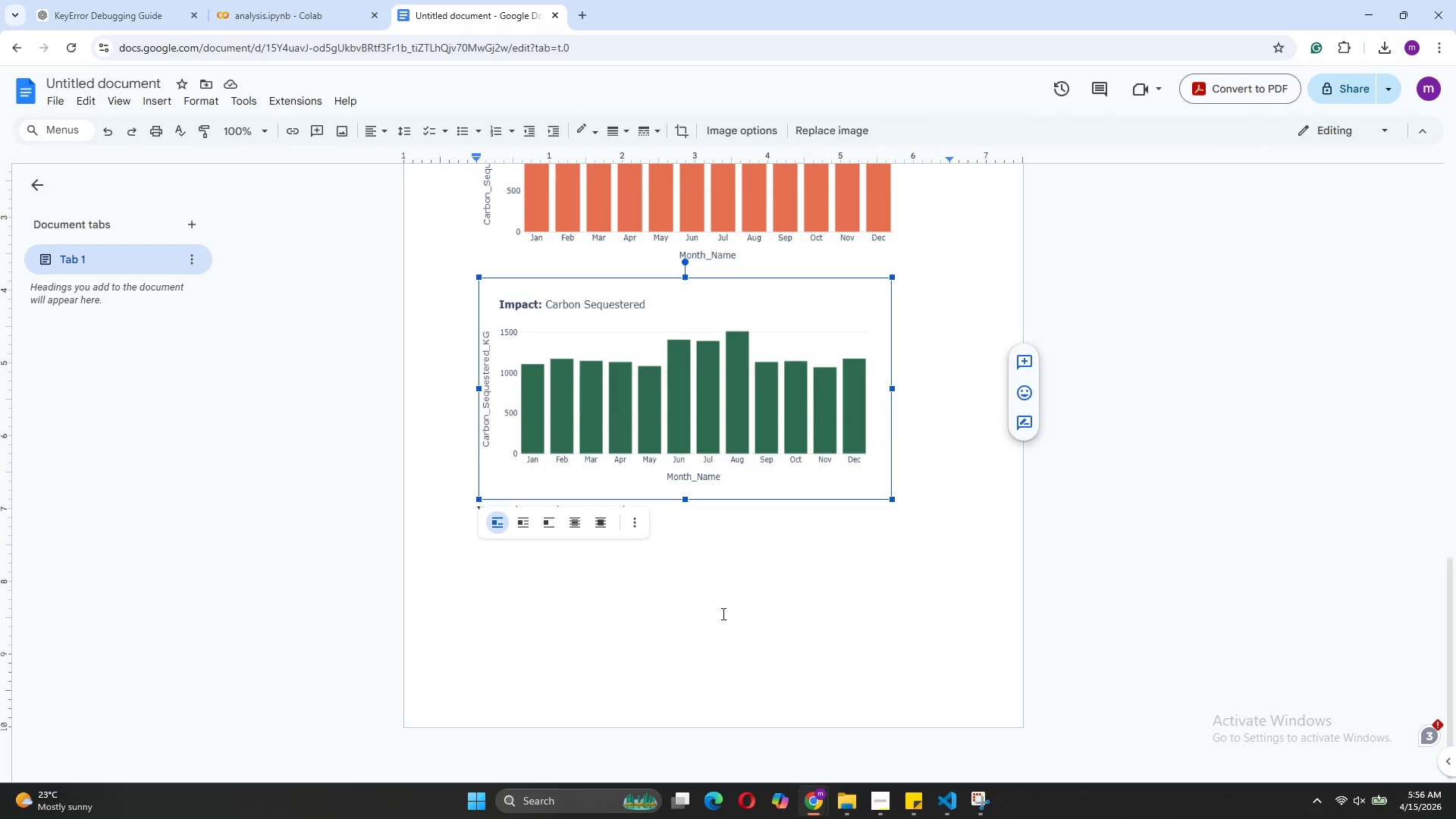 
left_click([721, 611])
 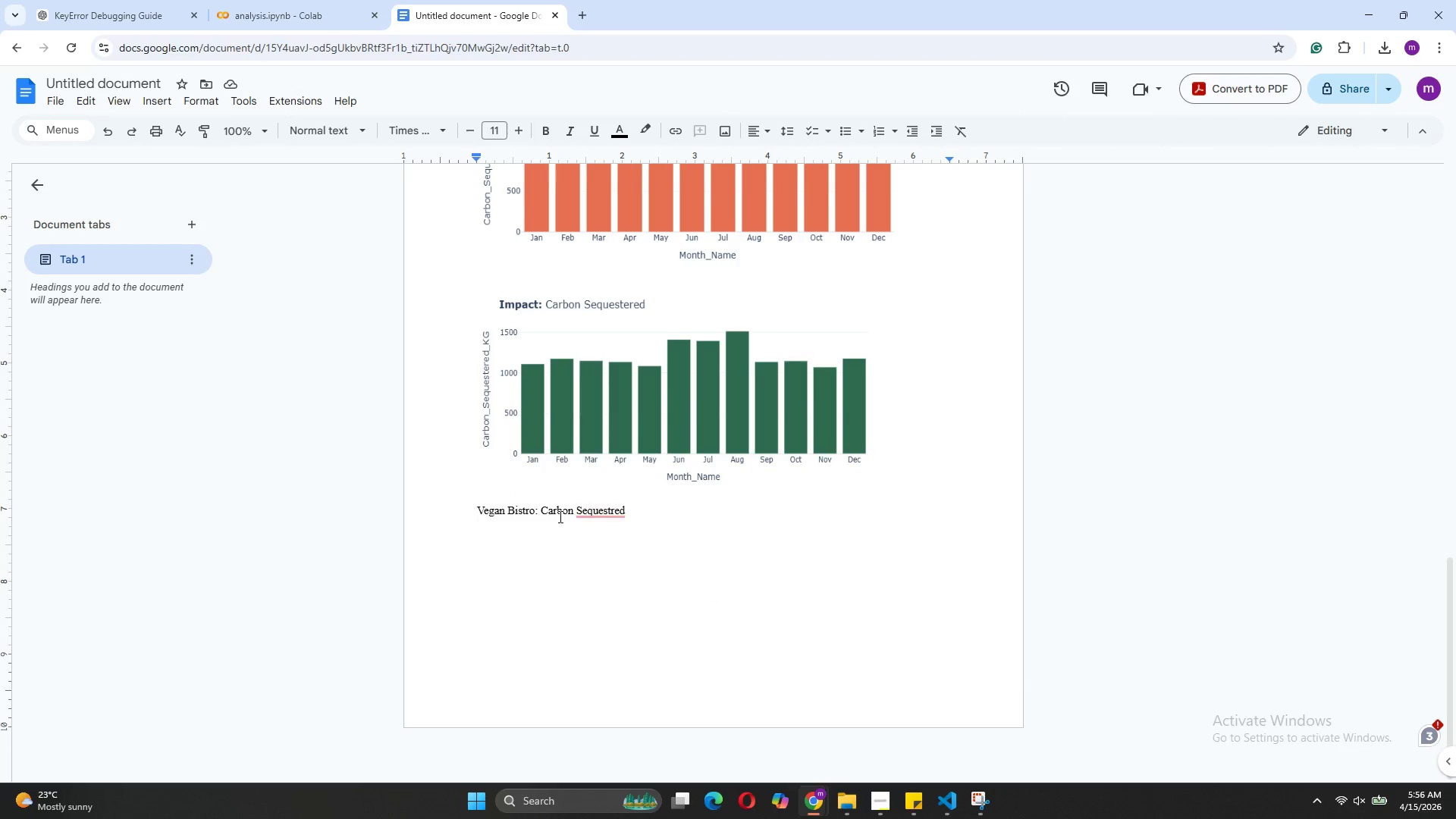 
scroll: coordinate [586, 475], scroll_direction: up, amount: 3.0
 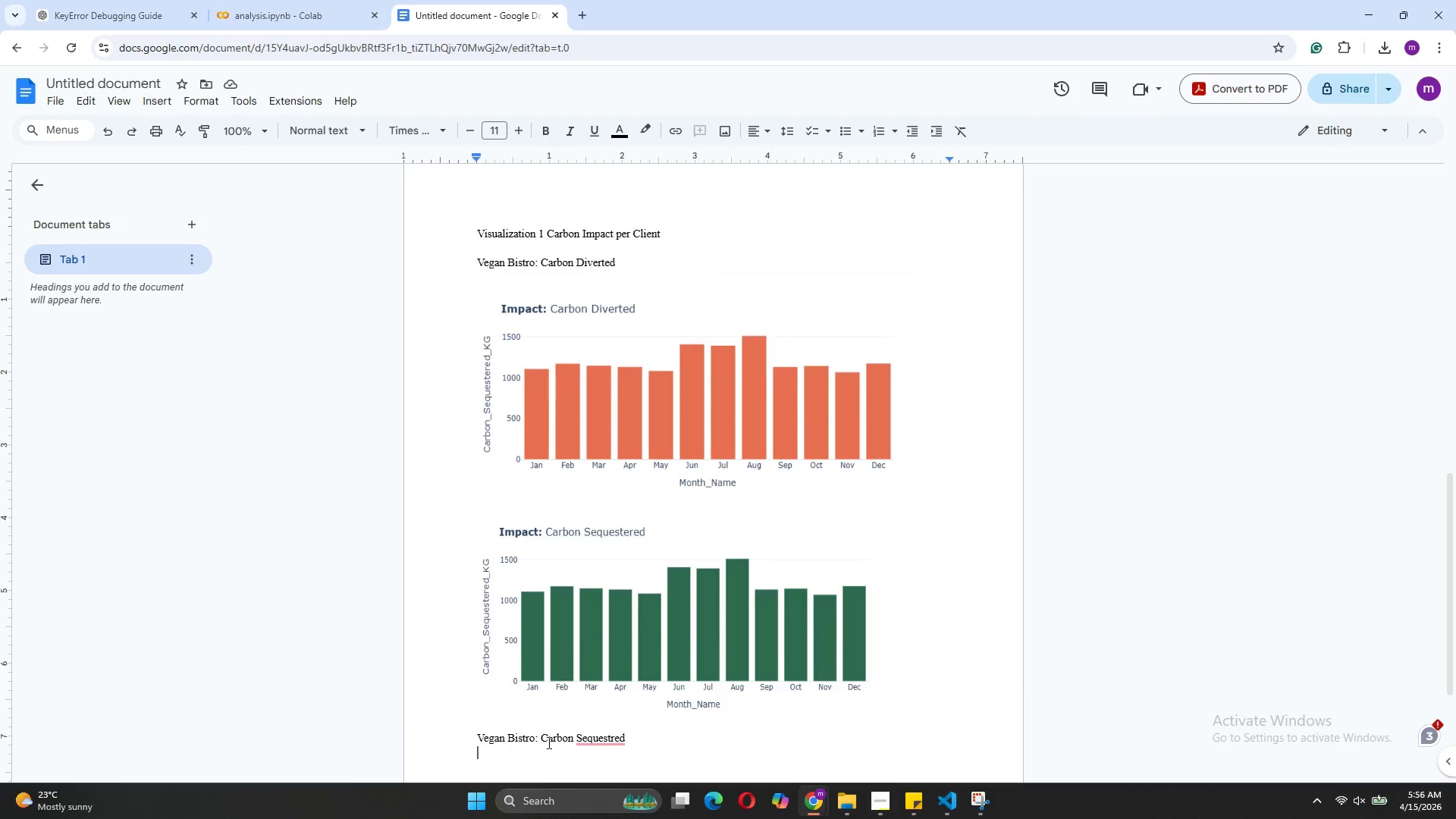 
left_click_drag(start_coordinate=[629, 736], to_coordinate=[471, 739])
 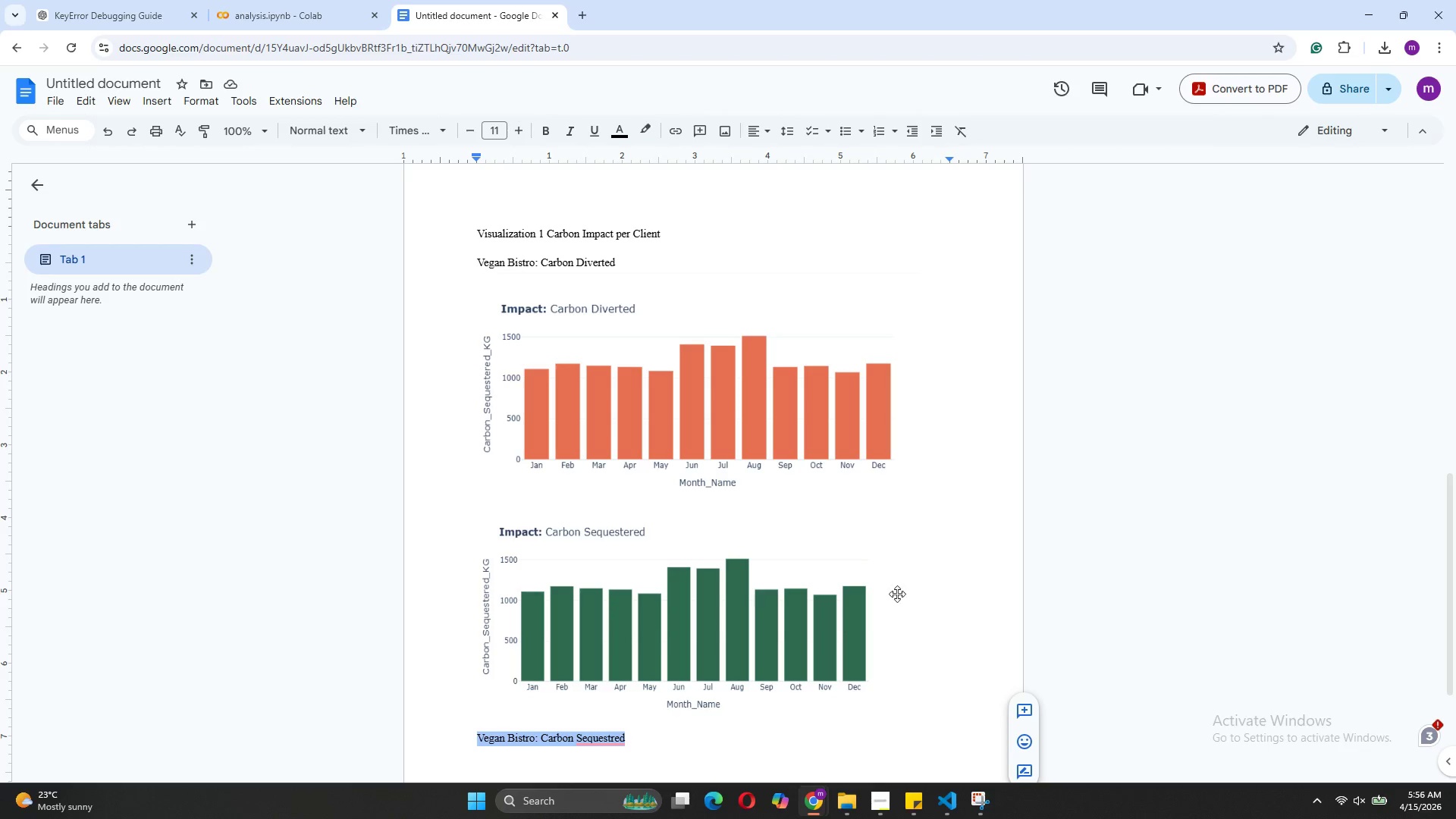 
key(Control+C)
 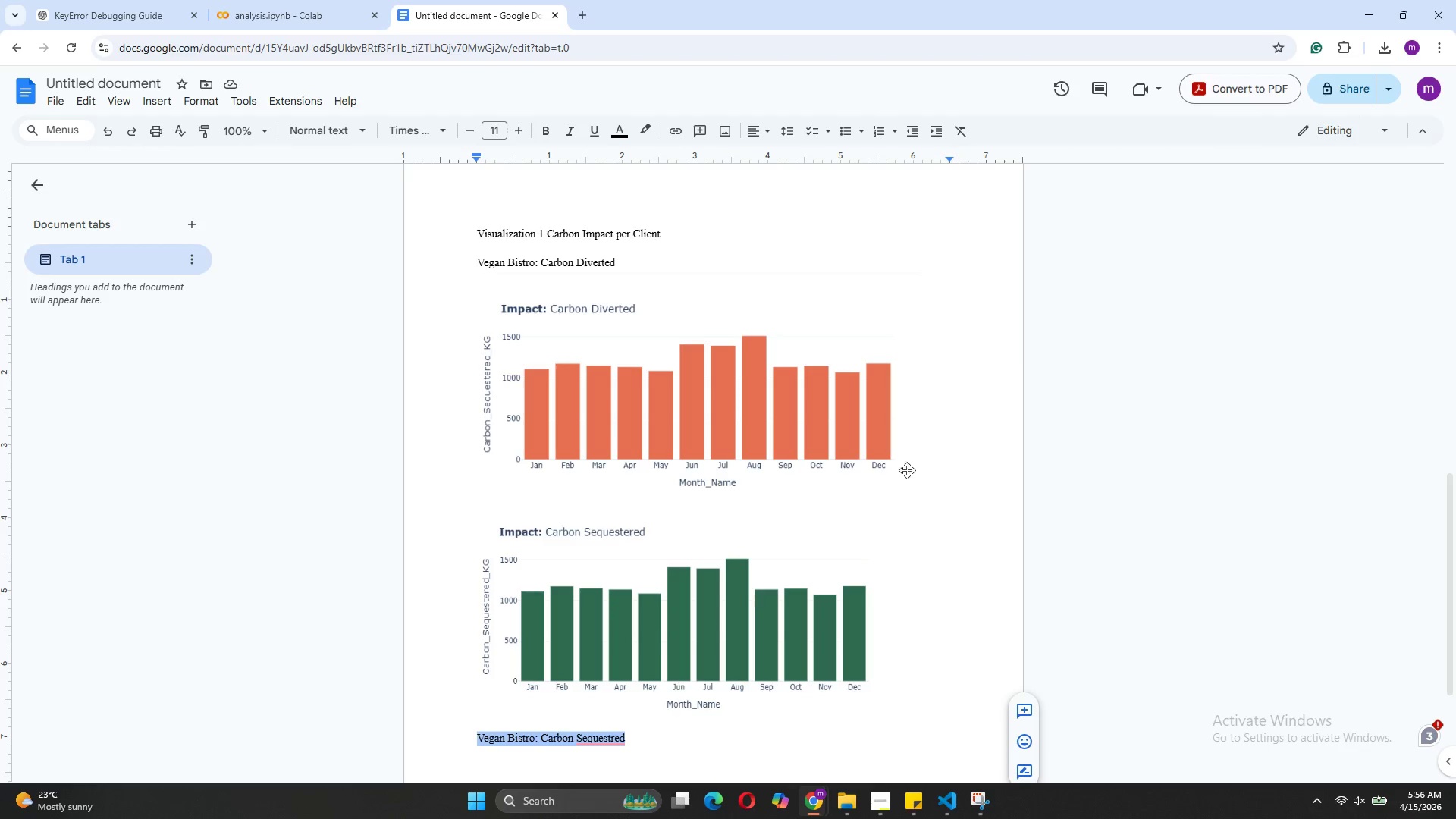 
left_click([907, 470])
 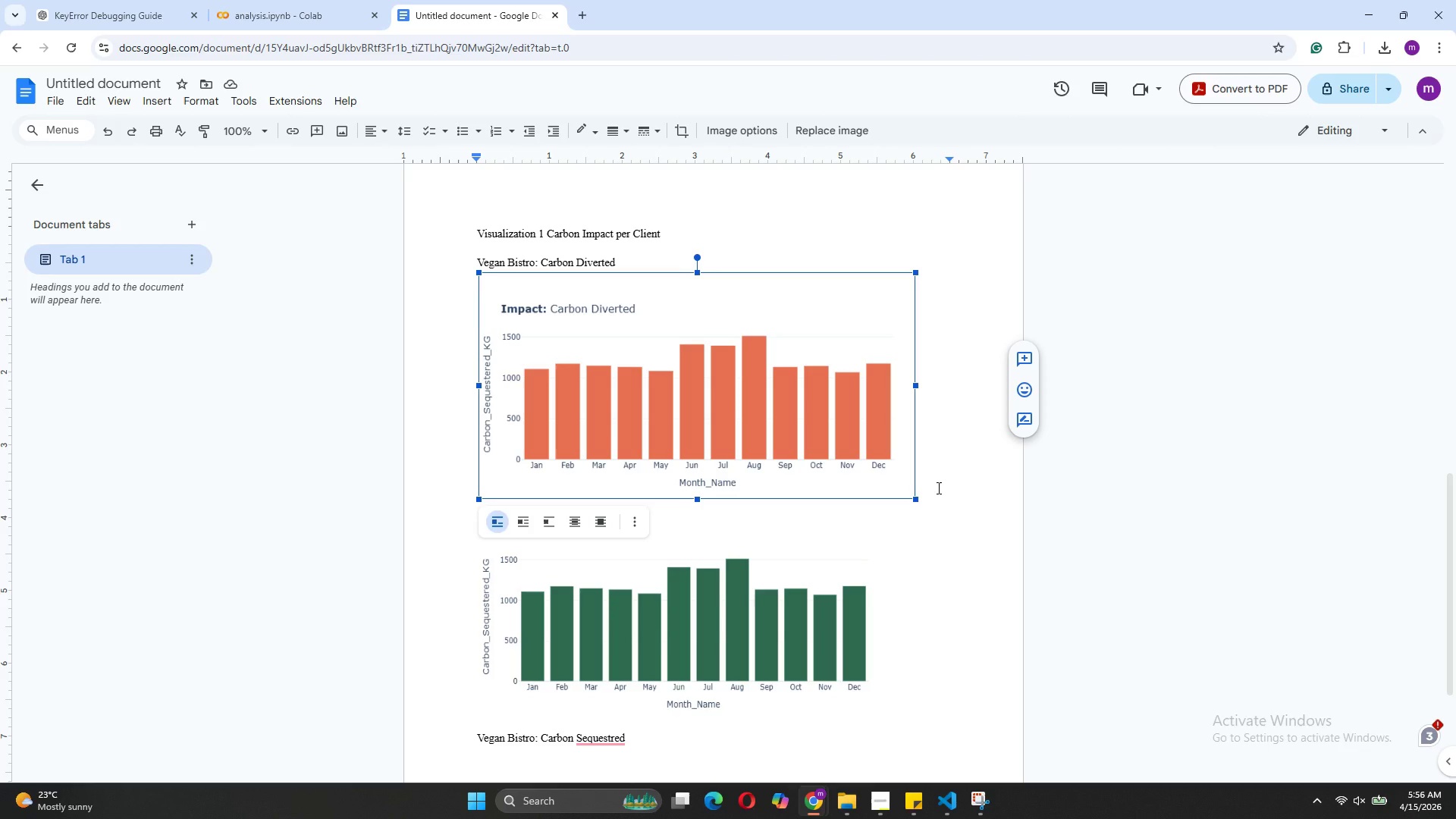 
double_click([937, 488])
 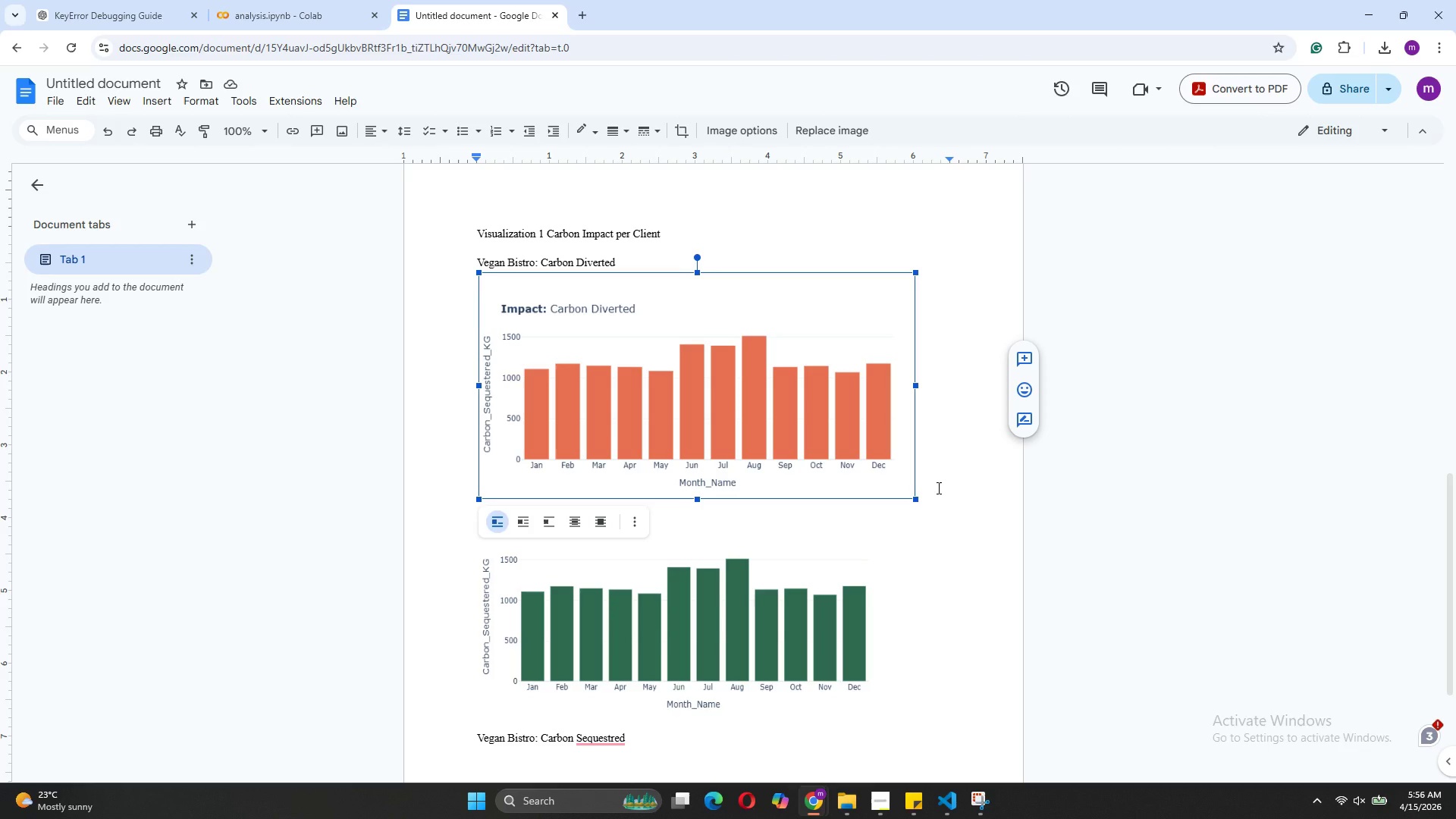 
left_click([937, 488])
 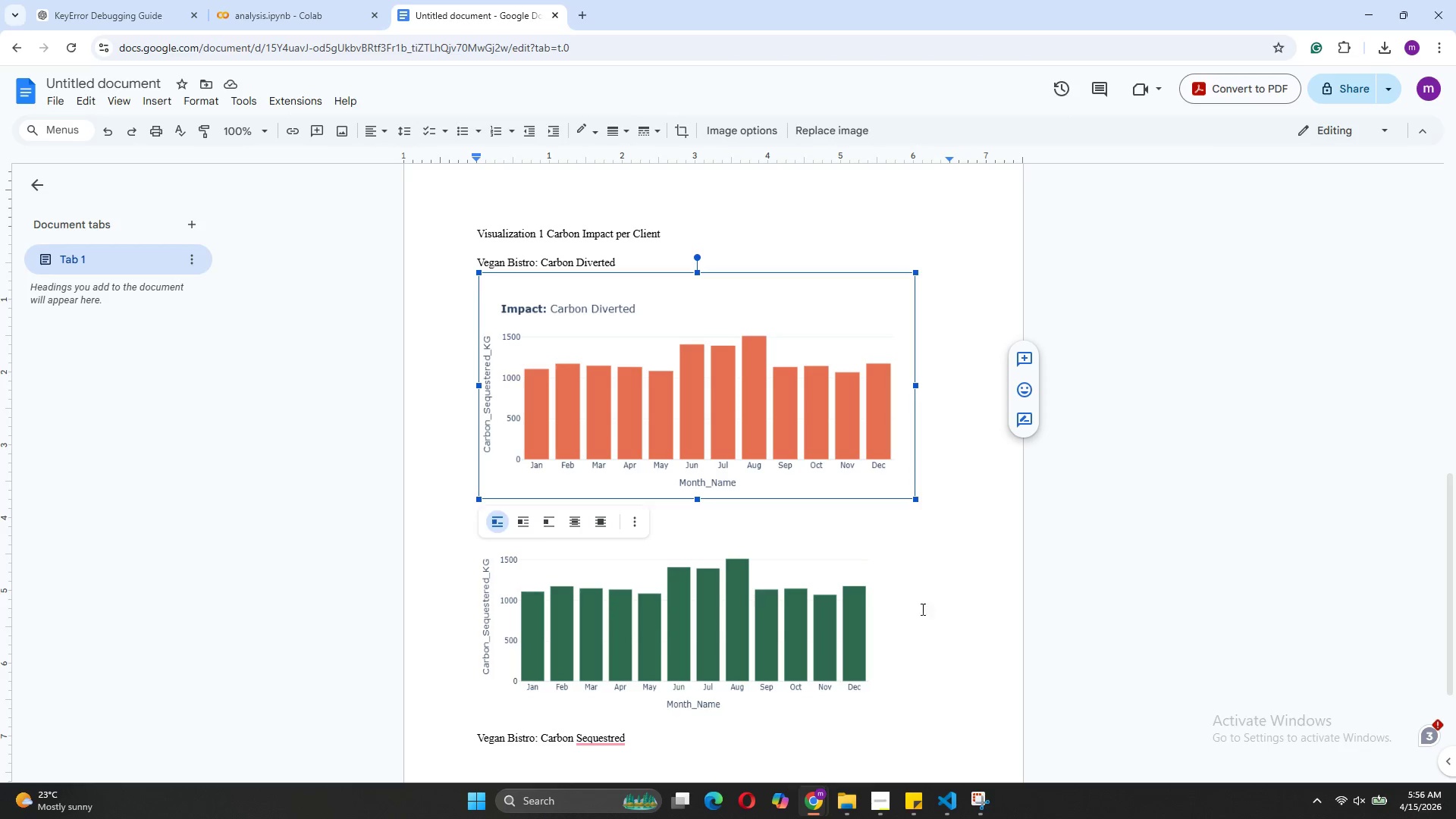 
left_click([921, 615])
 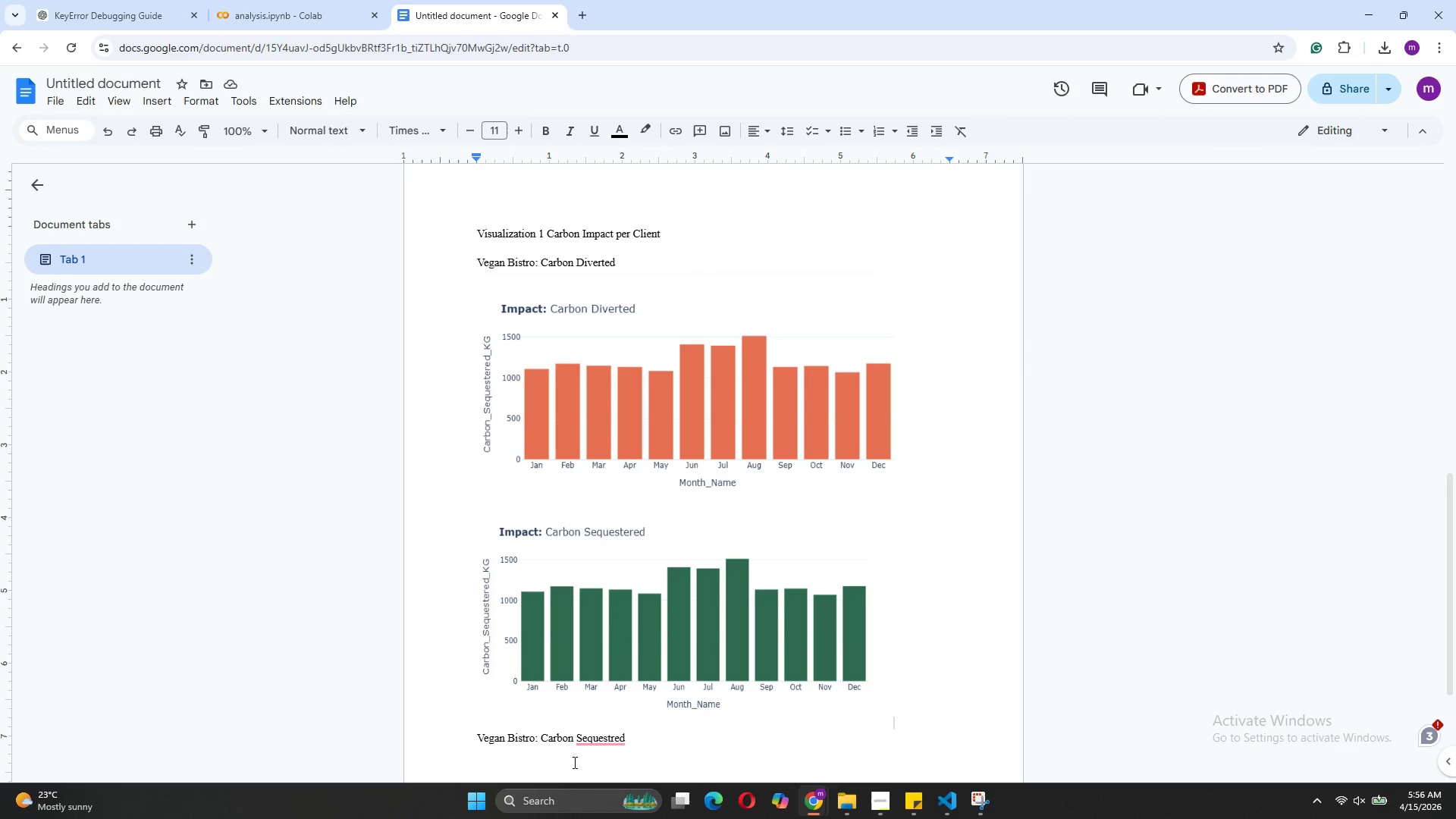 
key(ArrowLeft)
 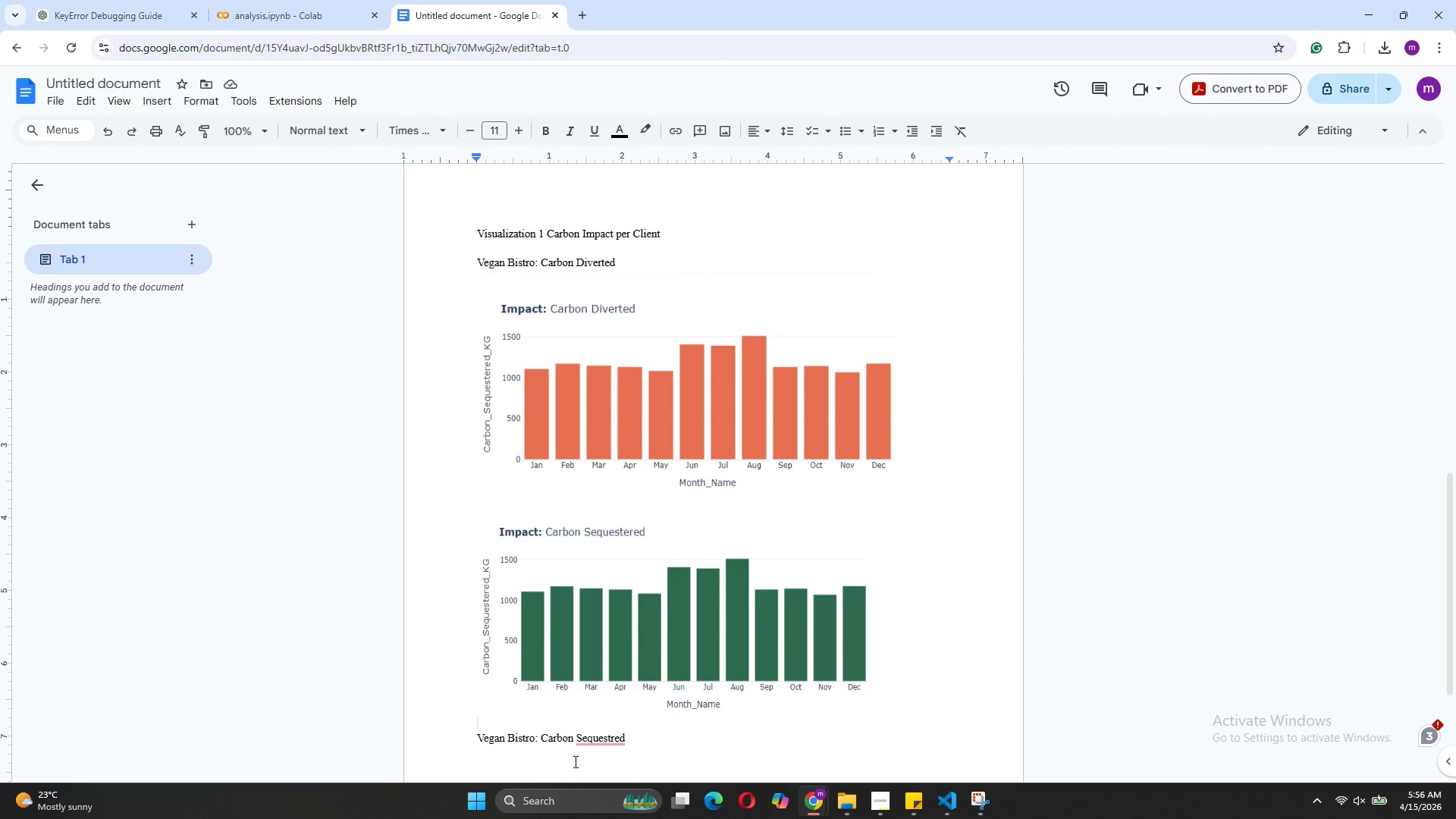 
key(Enter)
 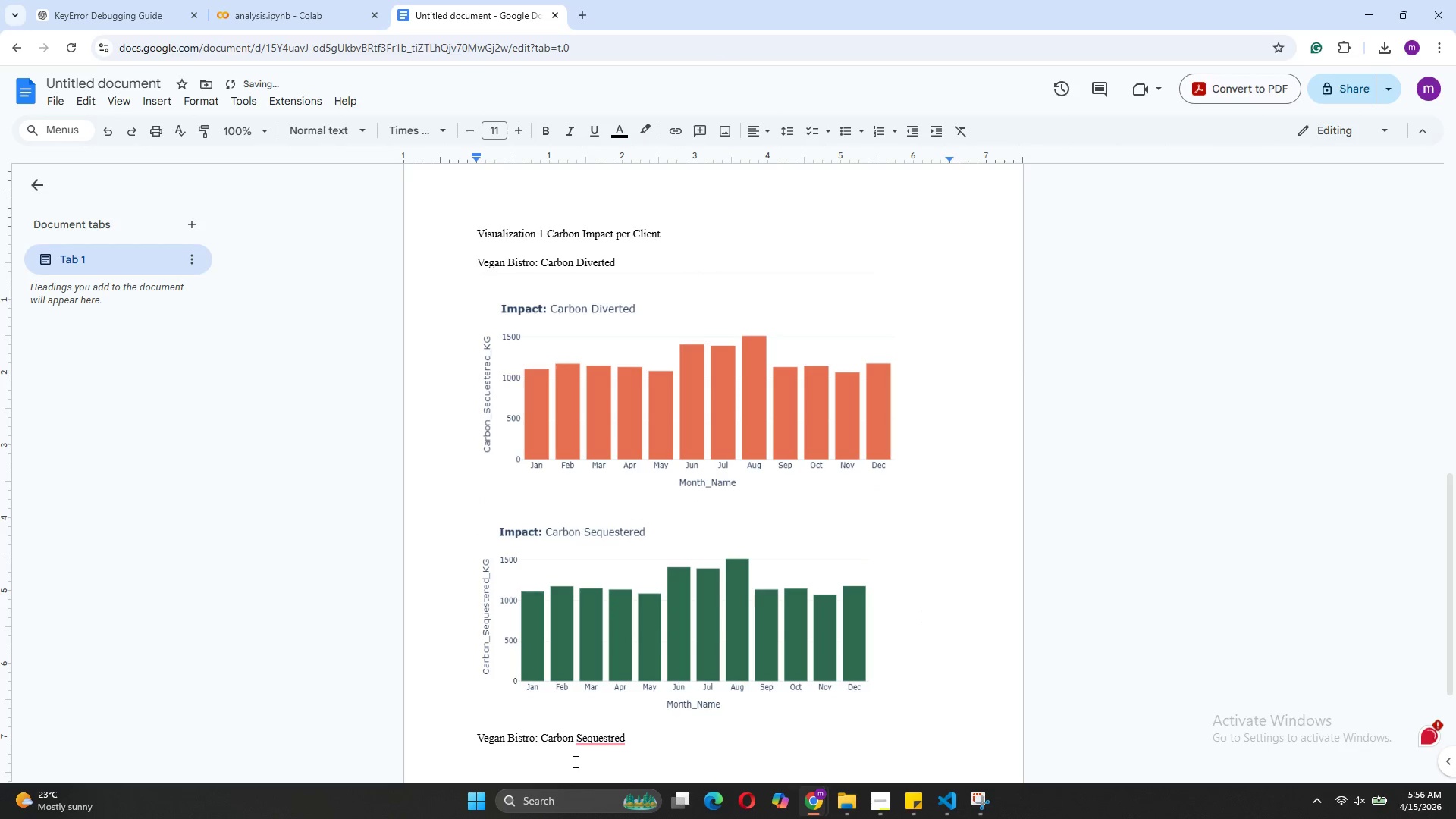 
key(Space)
 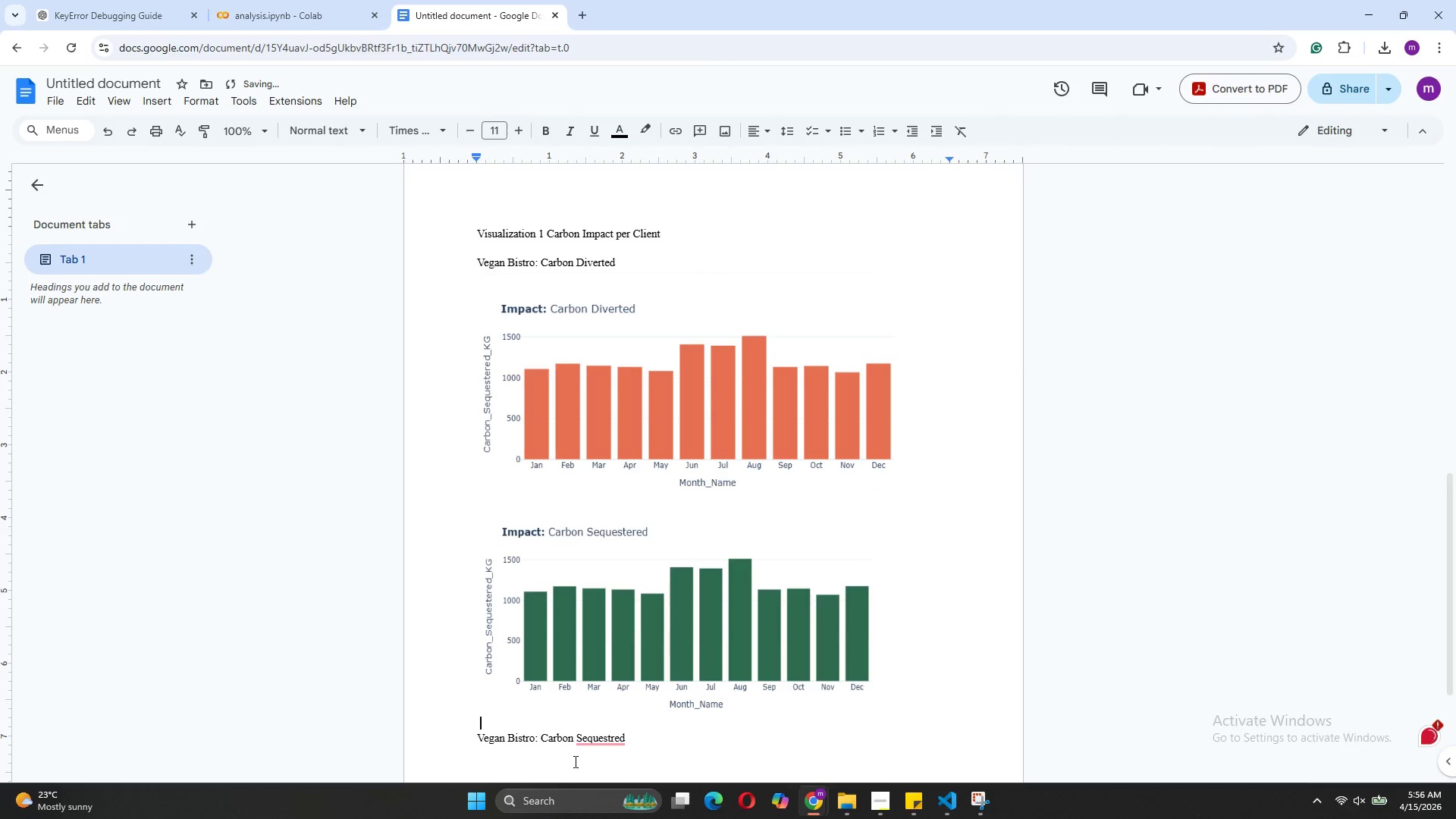 
key(Backspace)
 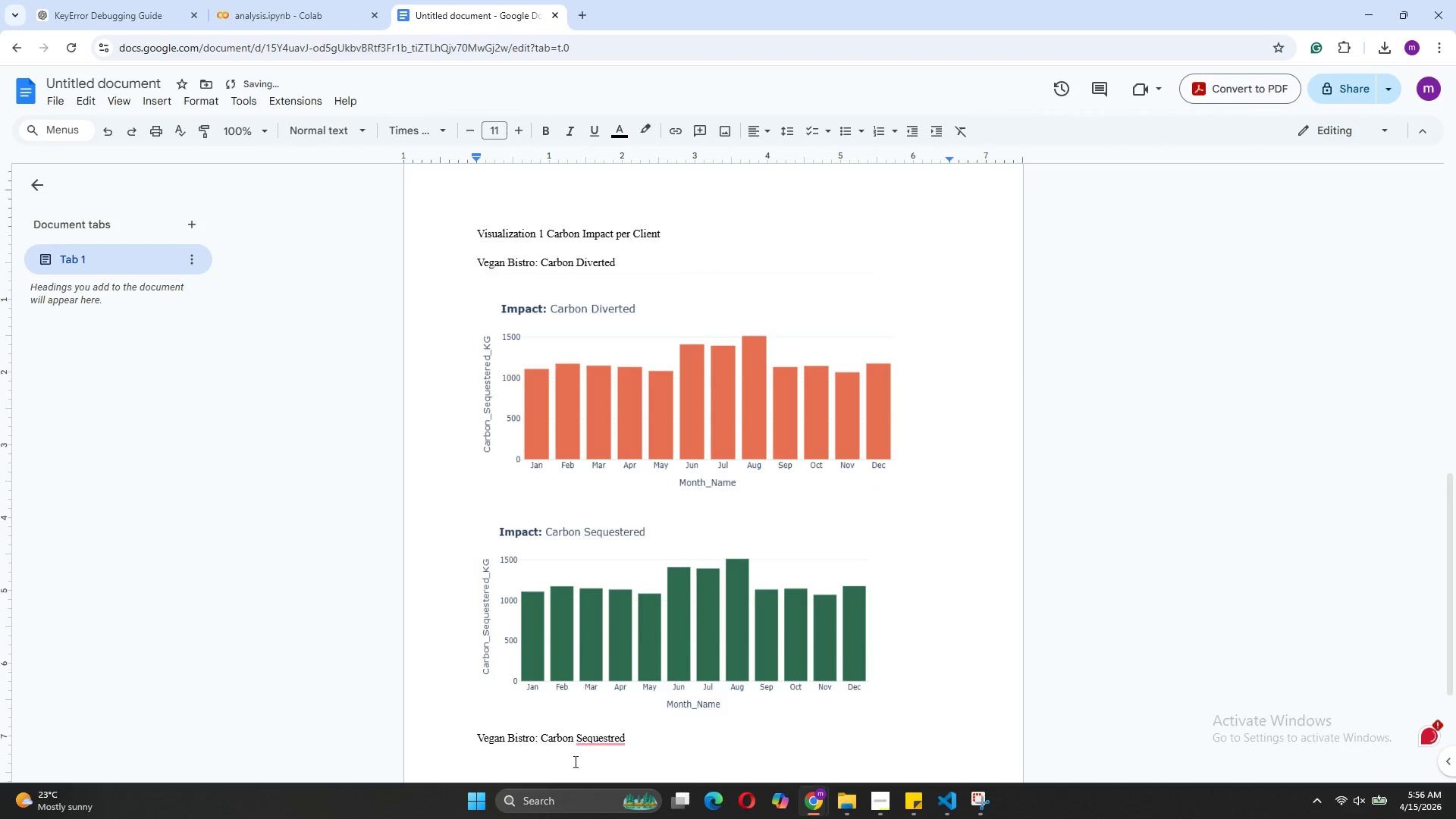 
key(Enter)
 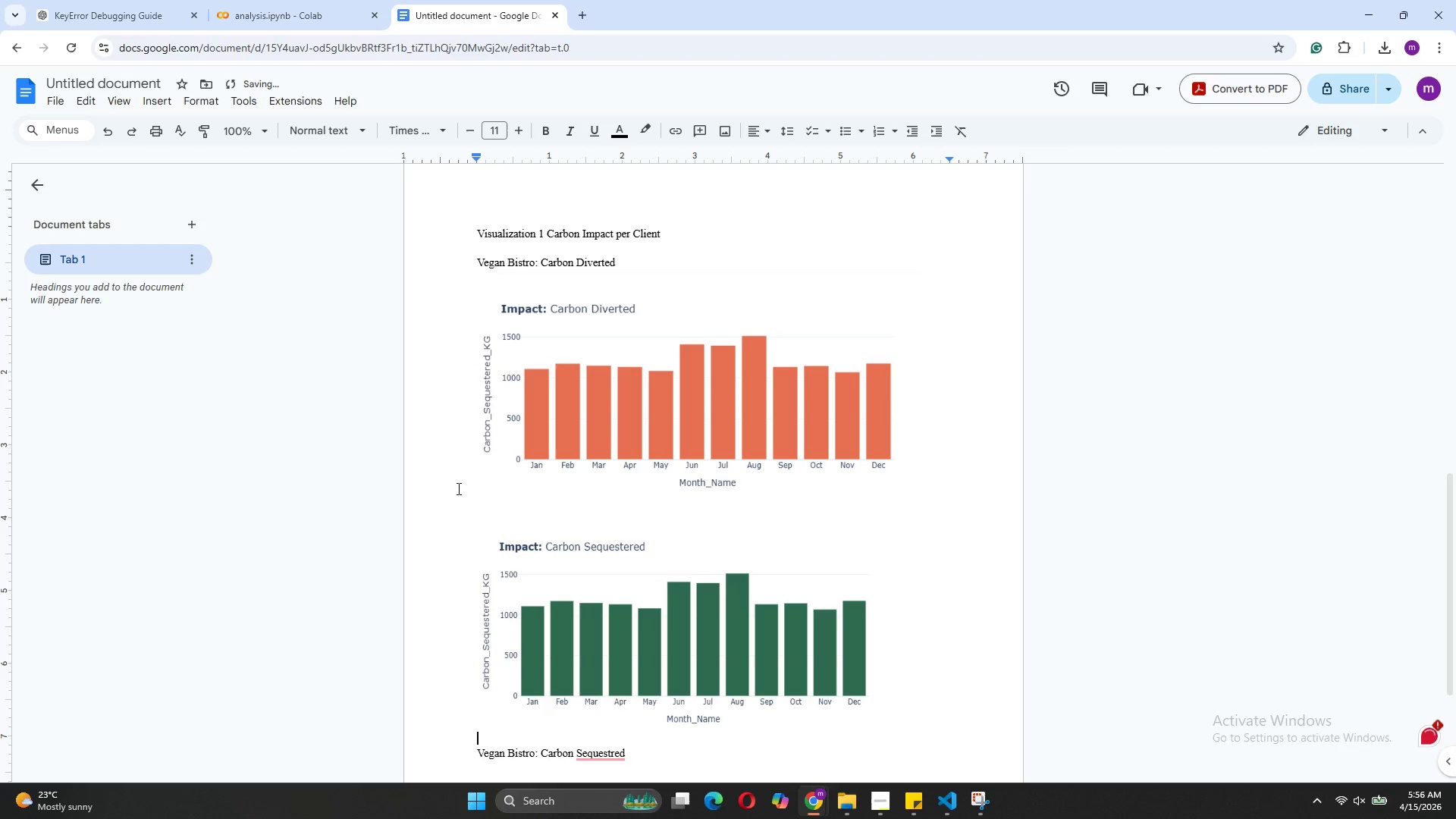 
left_click([489, 510])
 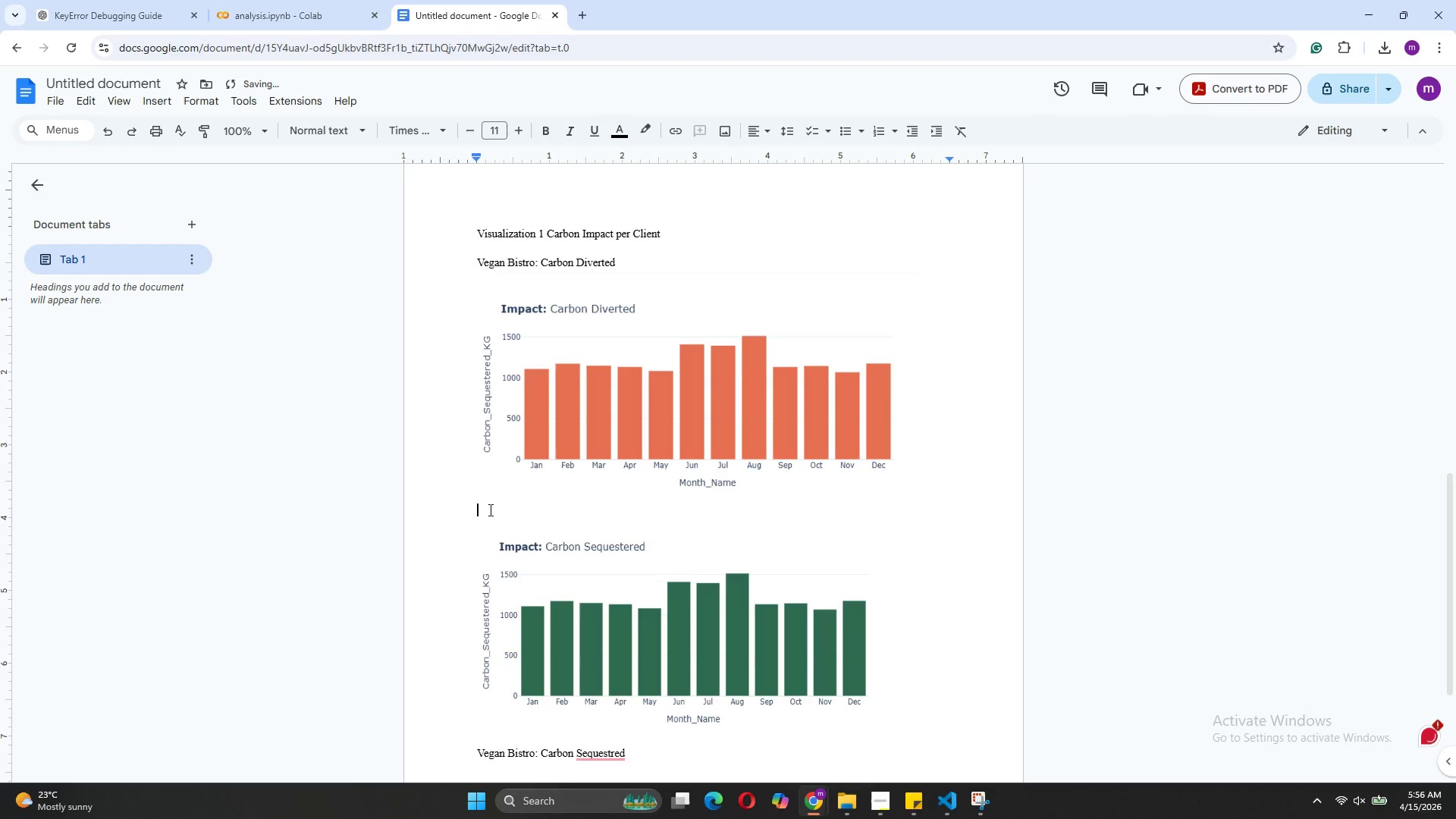 
key(Control+V)
 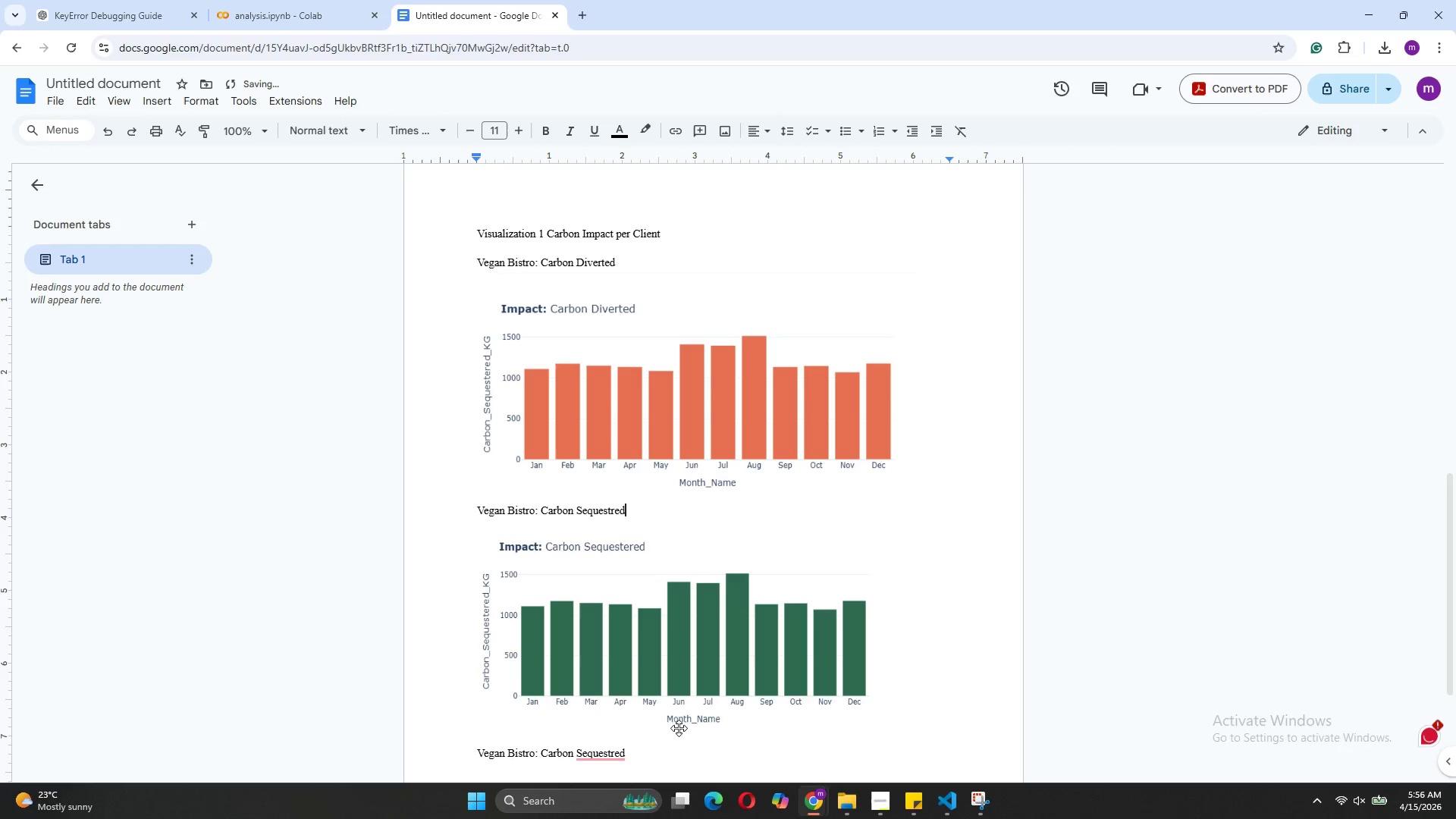 
scroll: coordinate [679, 733], scroll_direction: down, amount: 3.0
 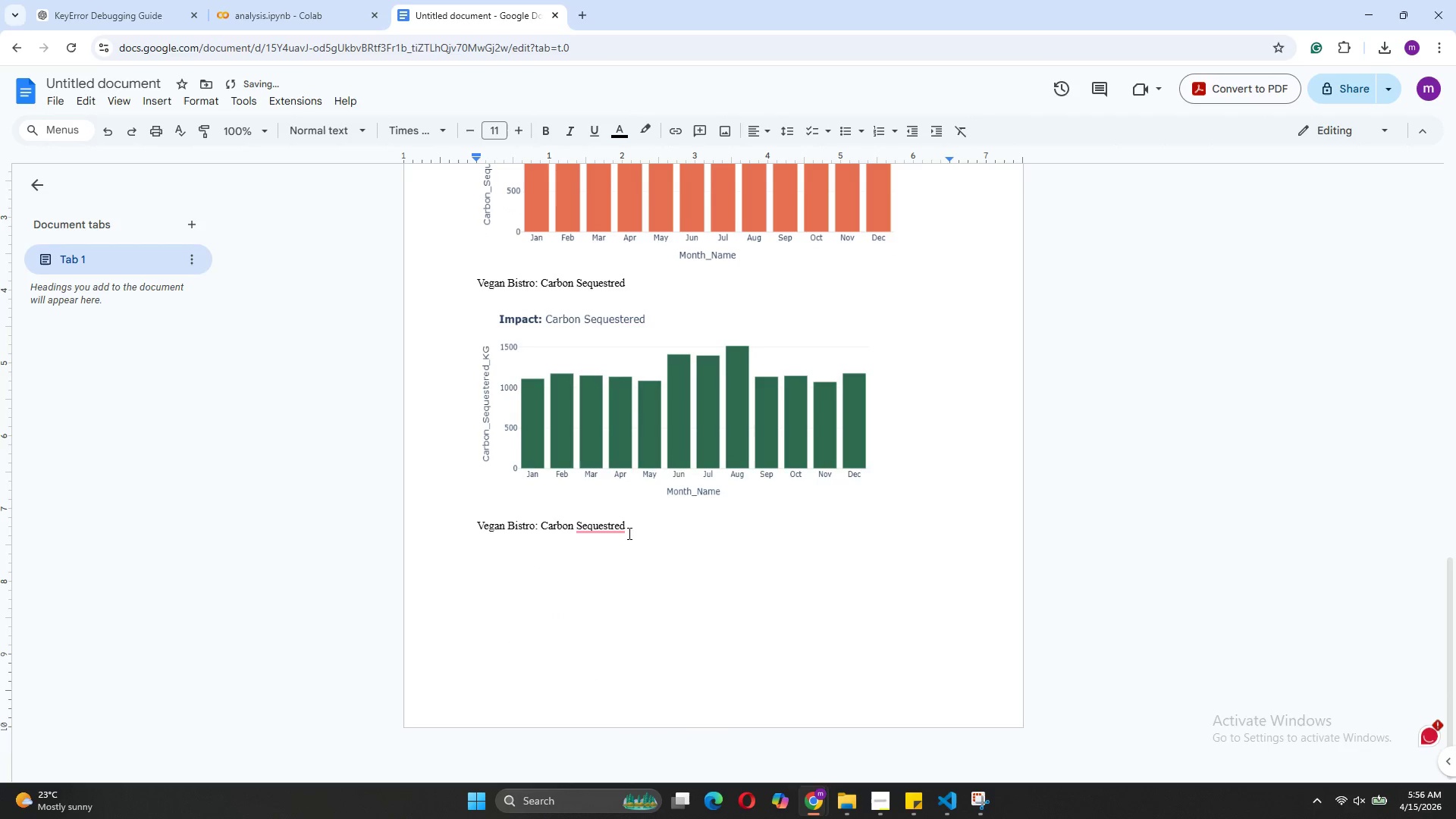 
left_click_drag(start_coordinate=[628, 533], to_coordinate=[469, 530])
 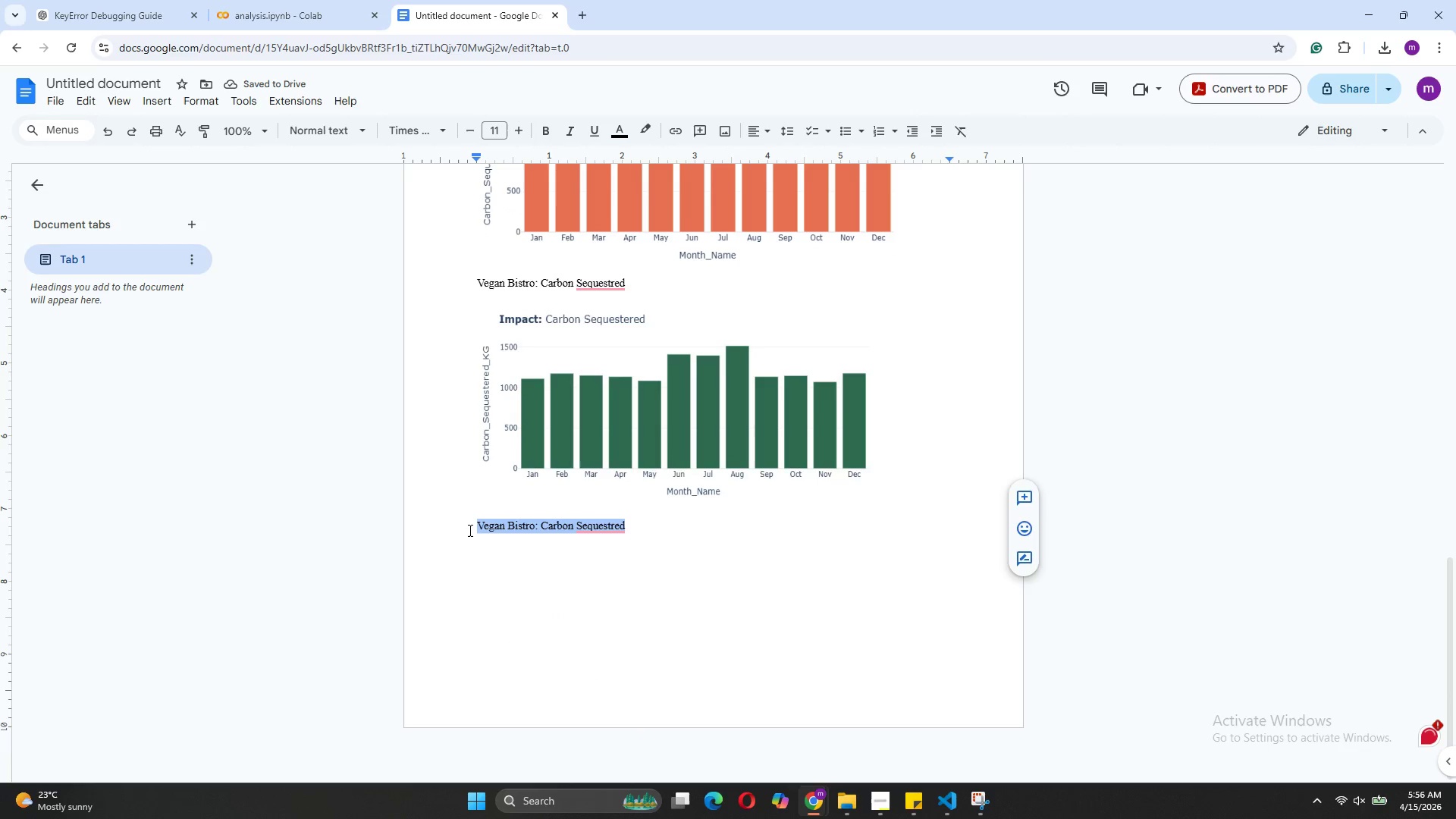 
key(Backspace)
 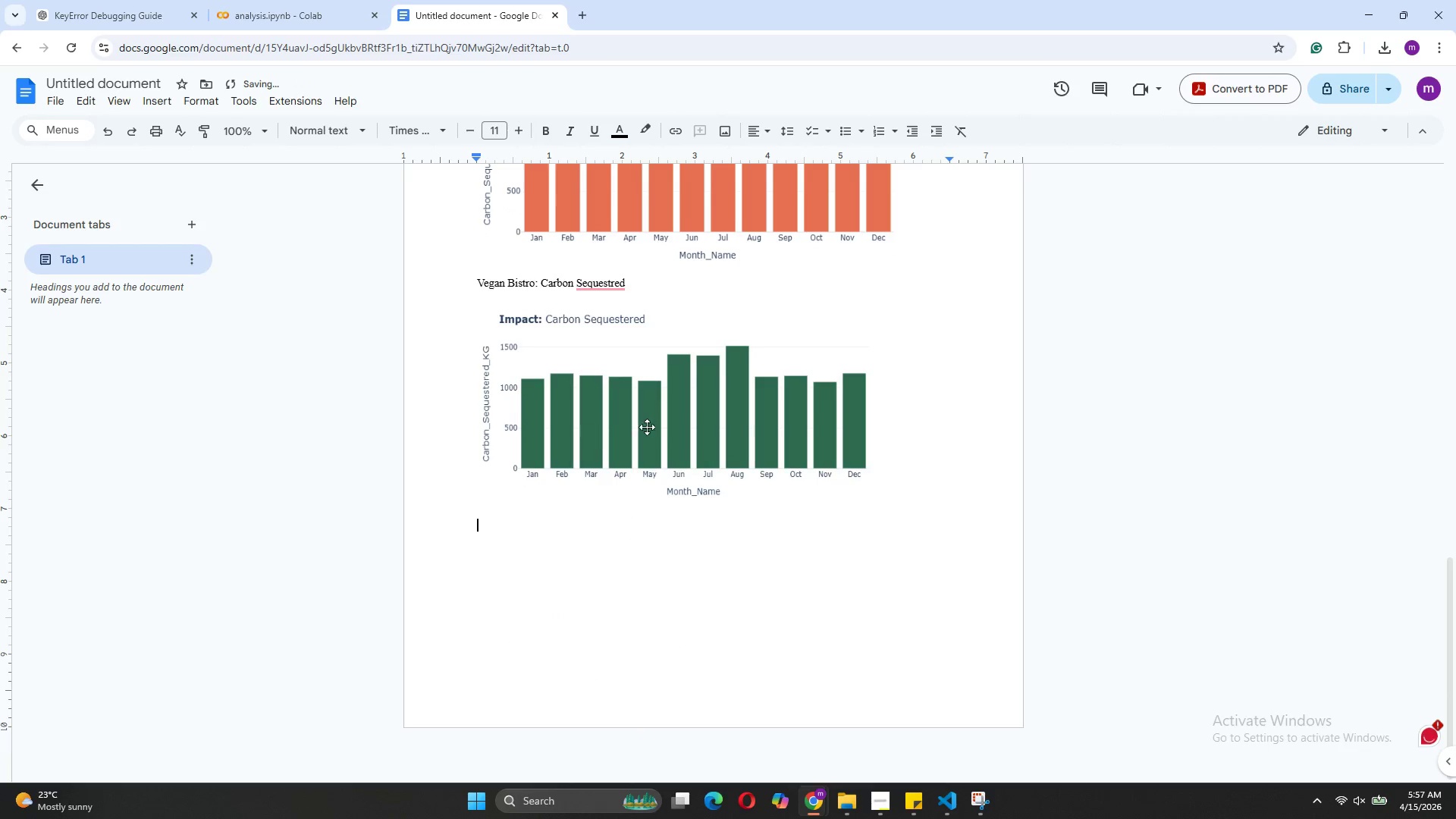 
scroll: coordinate [658, 427], scroll_direction: up, amount: 5.0
 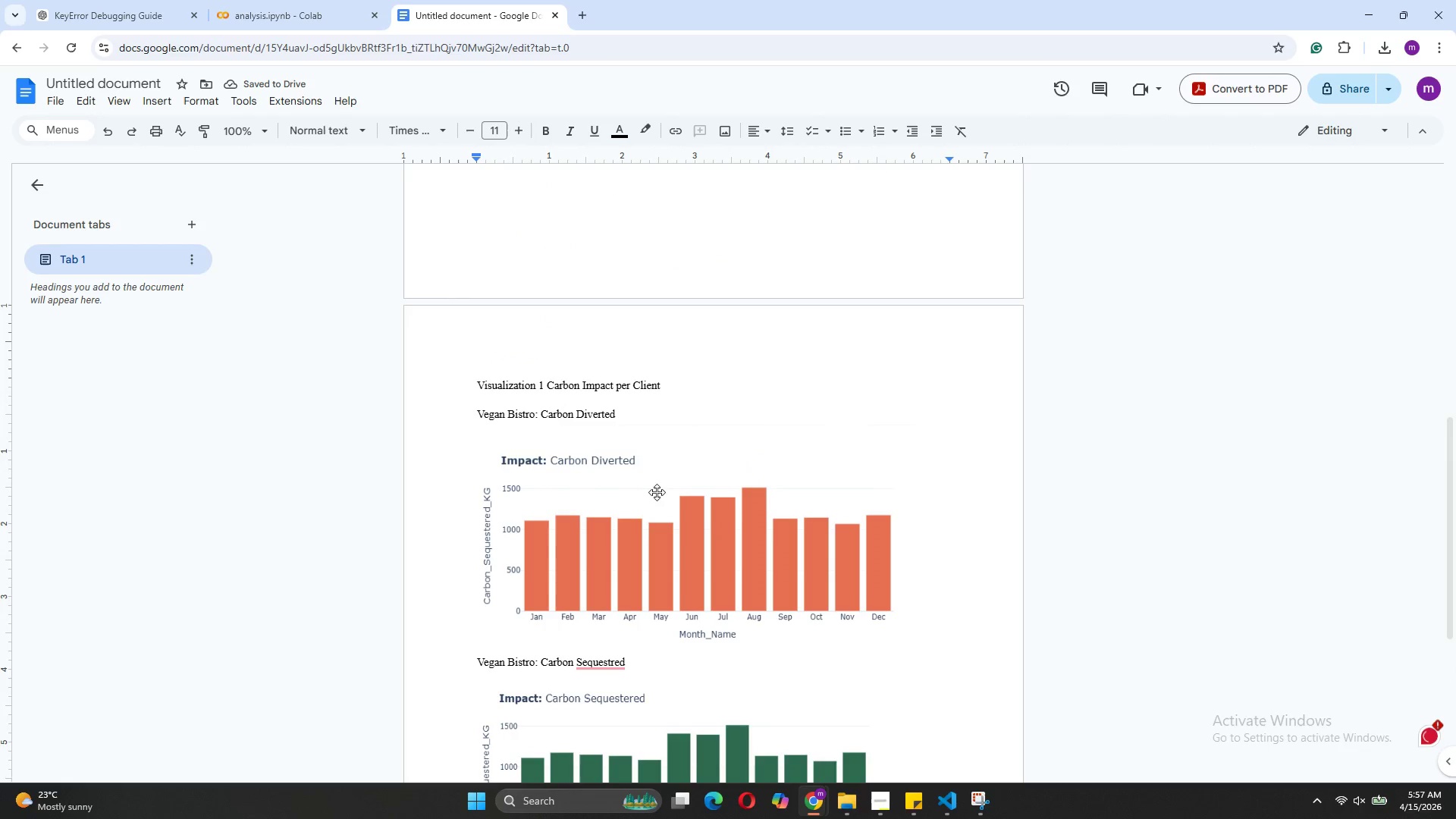 
left_click_drag(start_coordinate=[620, 410], to_coordinate=[475, 410])
 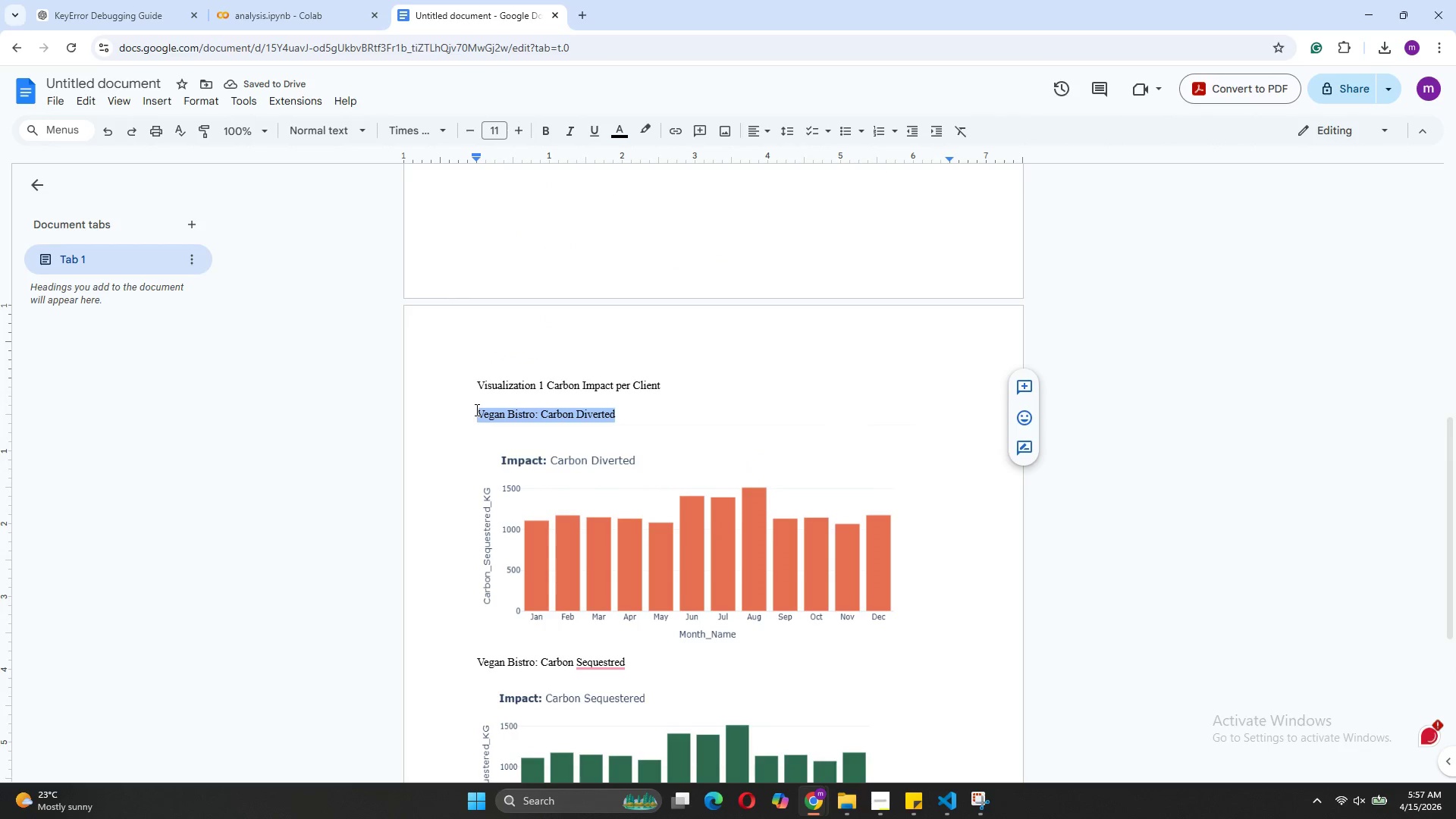 
key(Control+C)
 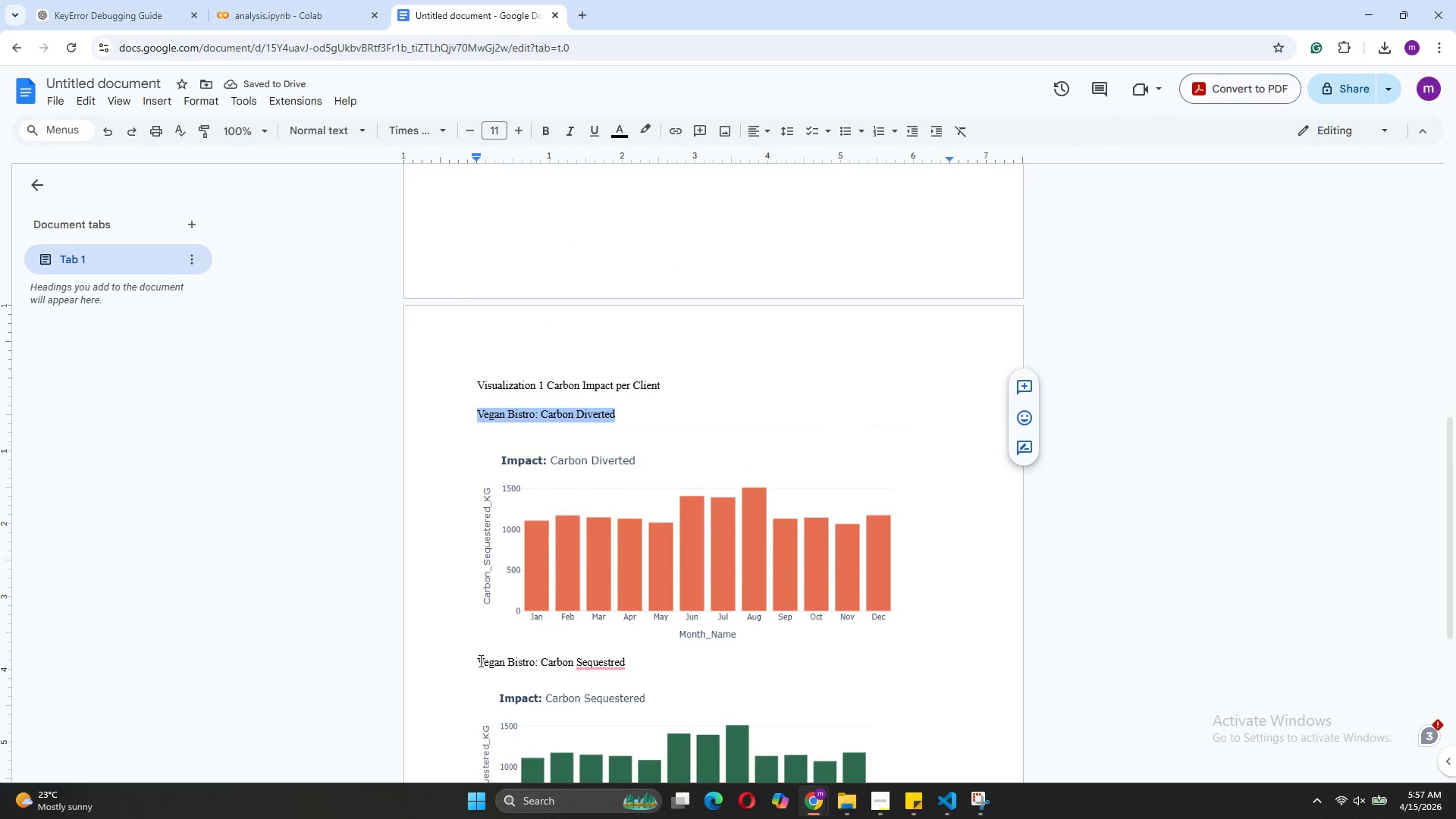 
left_click([479, 661])
 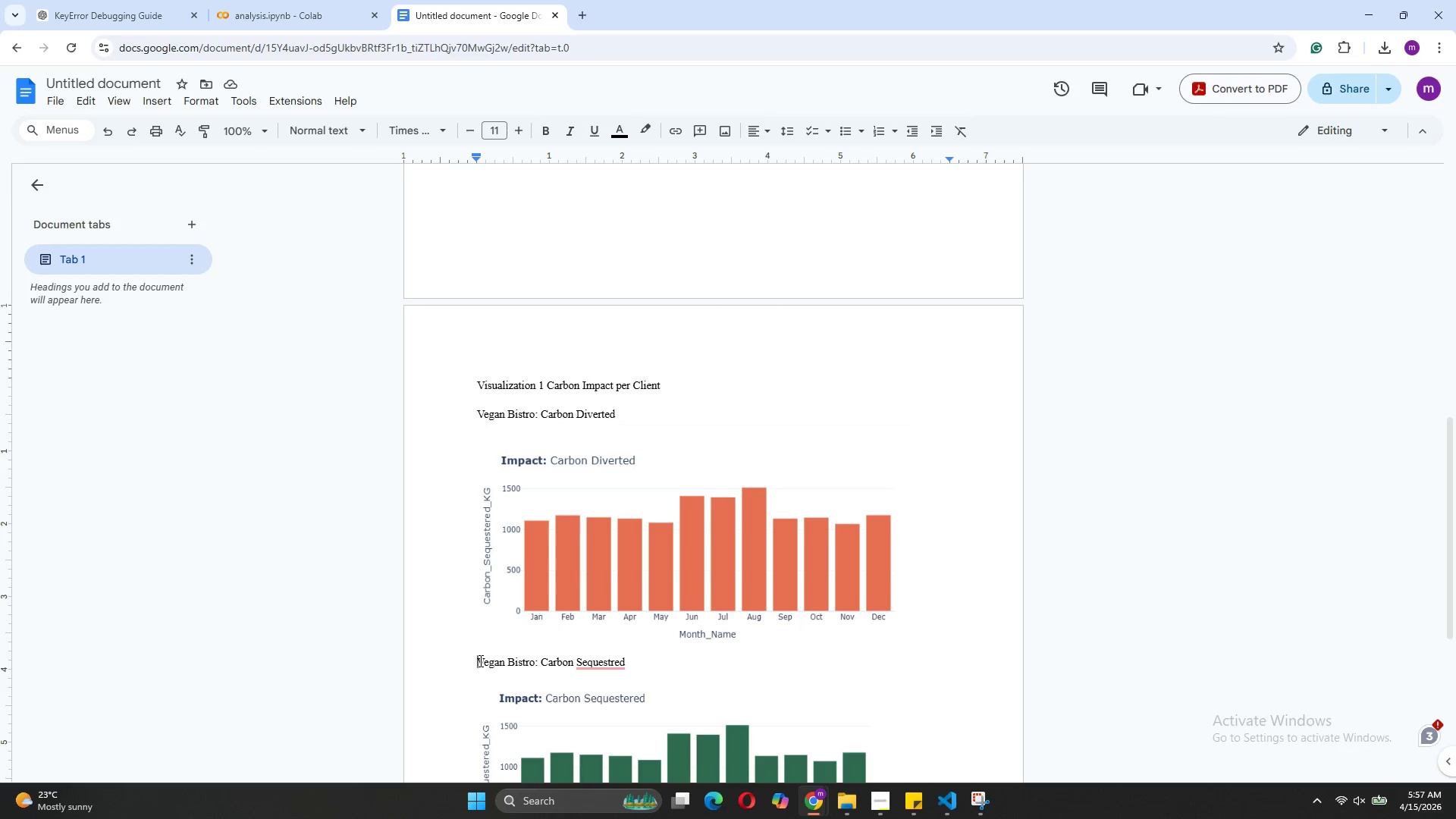 
key(Control+V)
 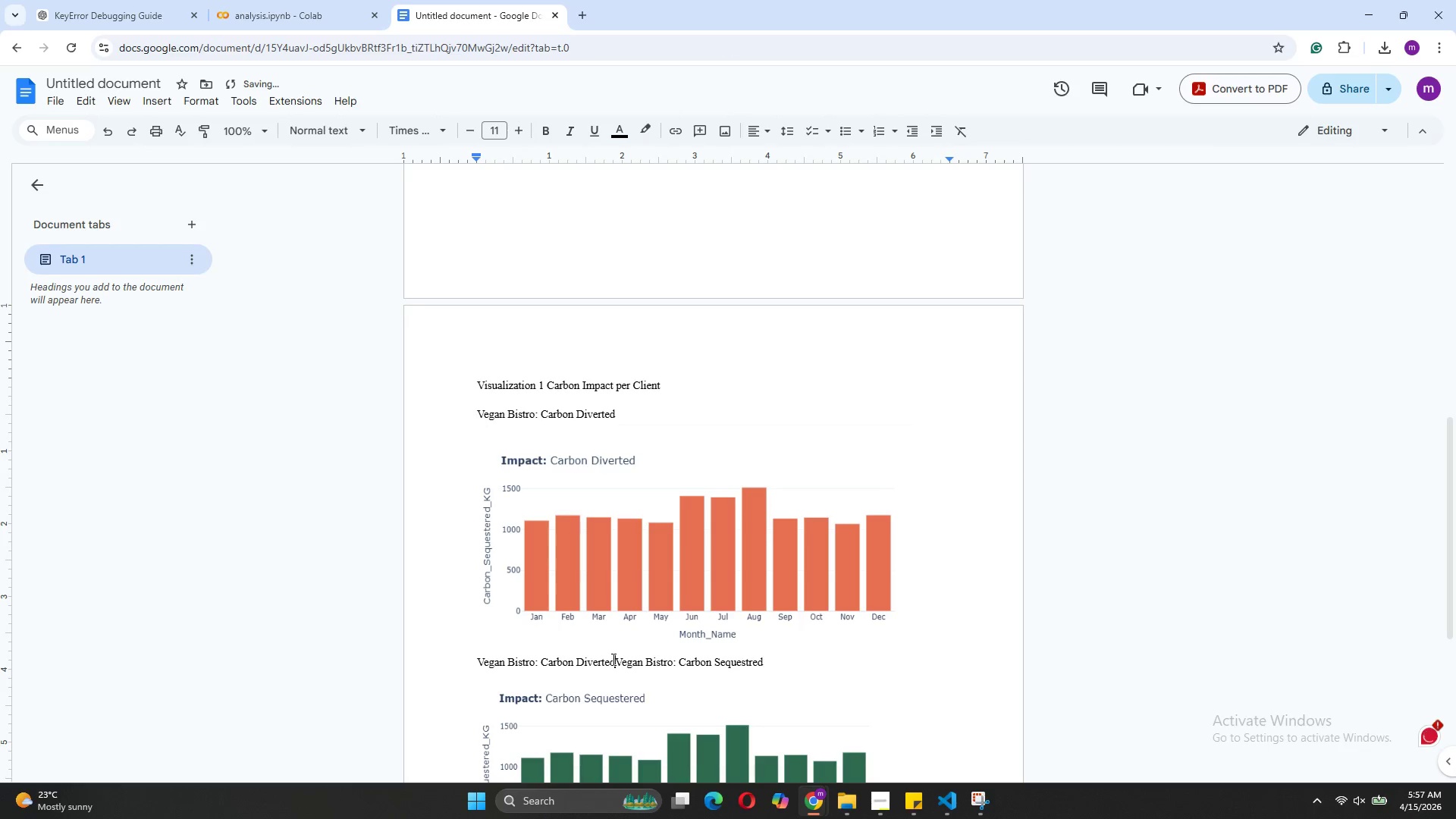 
left_click_drag(start_coordinate=[614, 659], to_coordinate=[479, 659])
 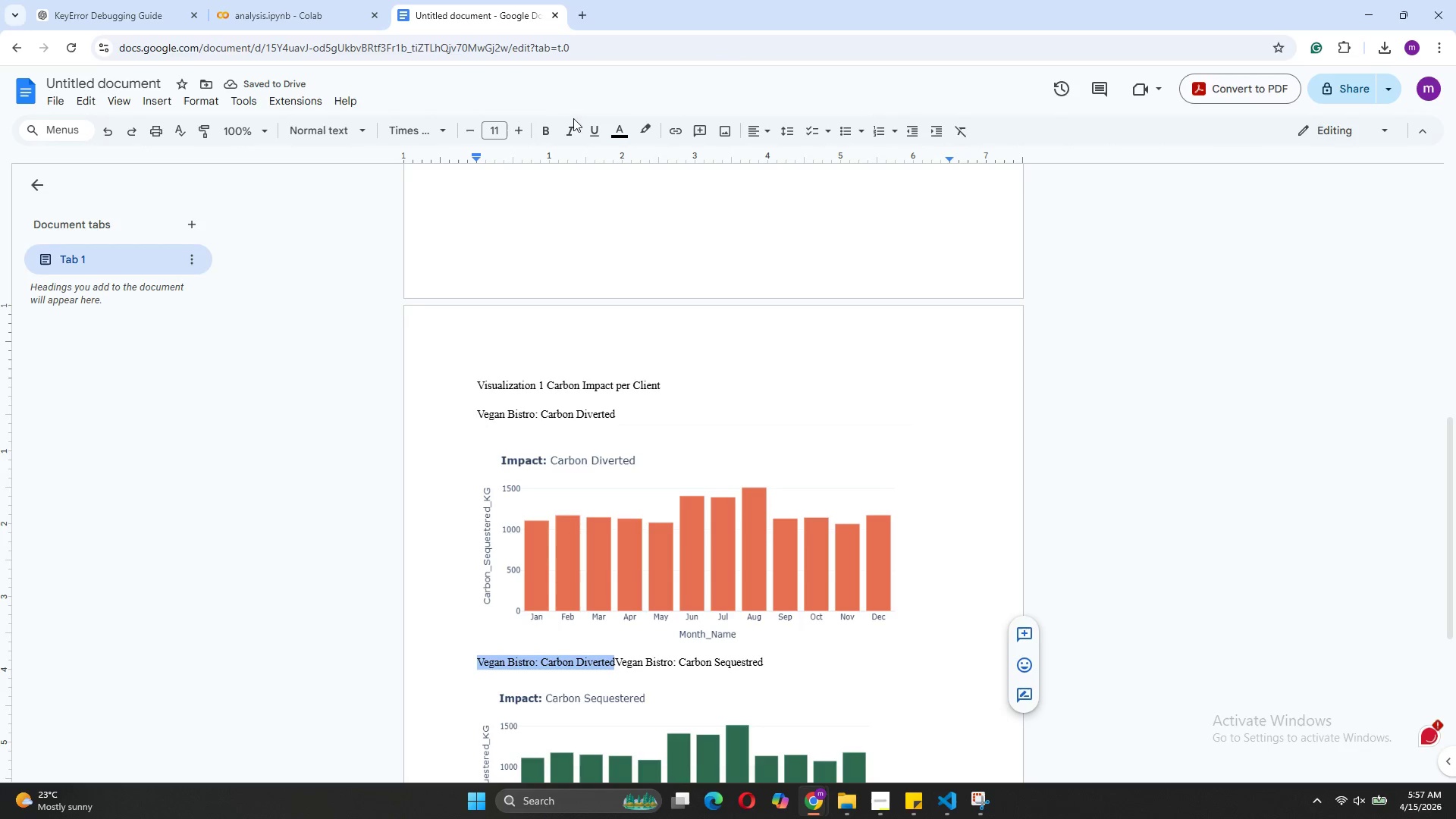 
left_click([573, 130])
 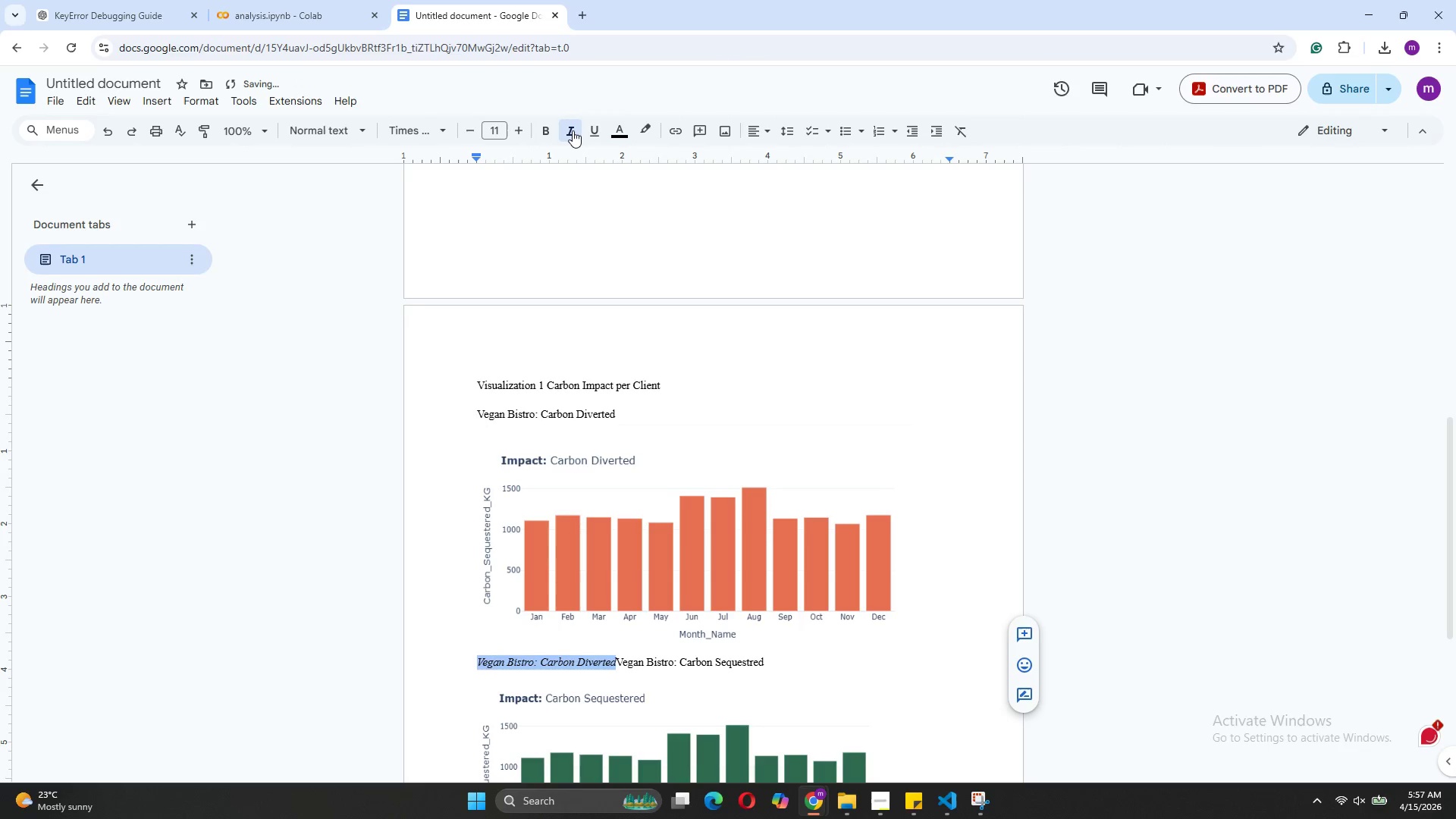 
key(Tab)
 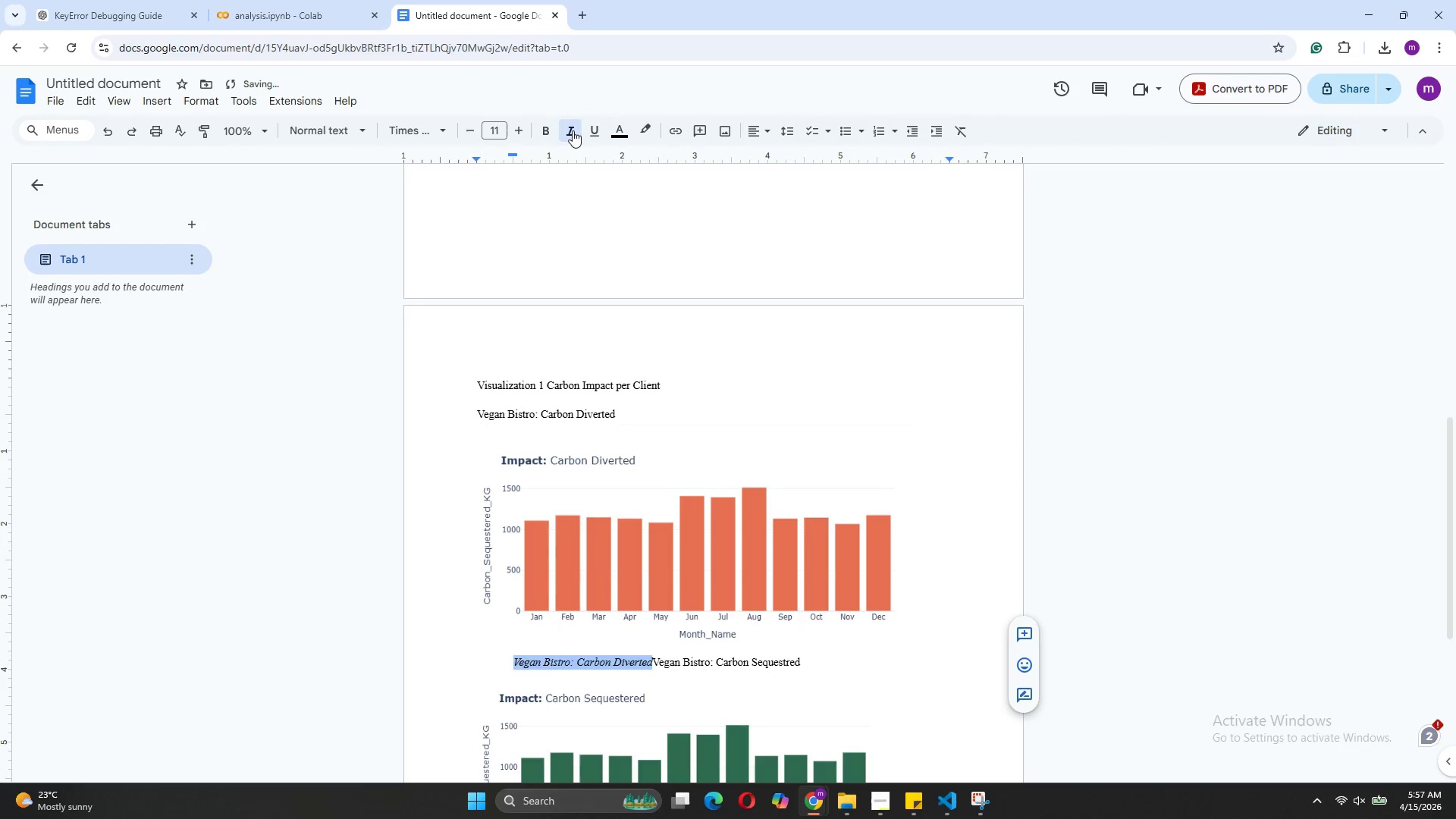 
key(Tab)
 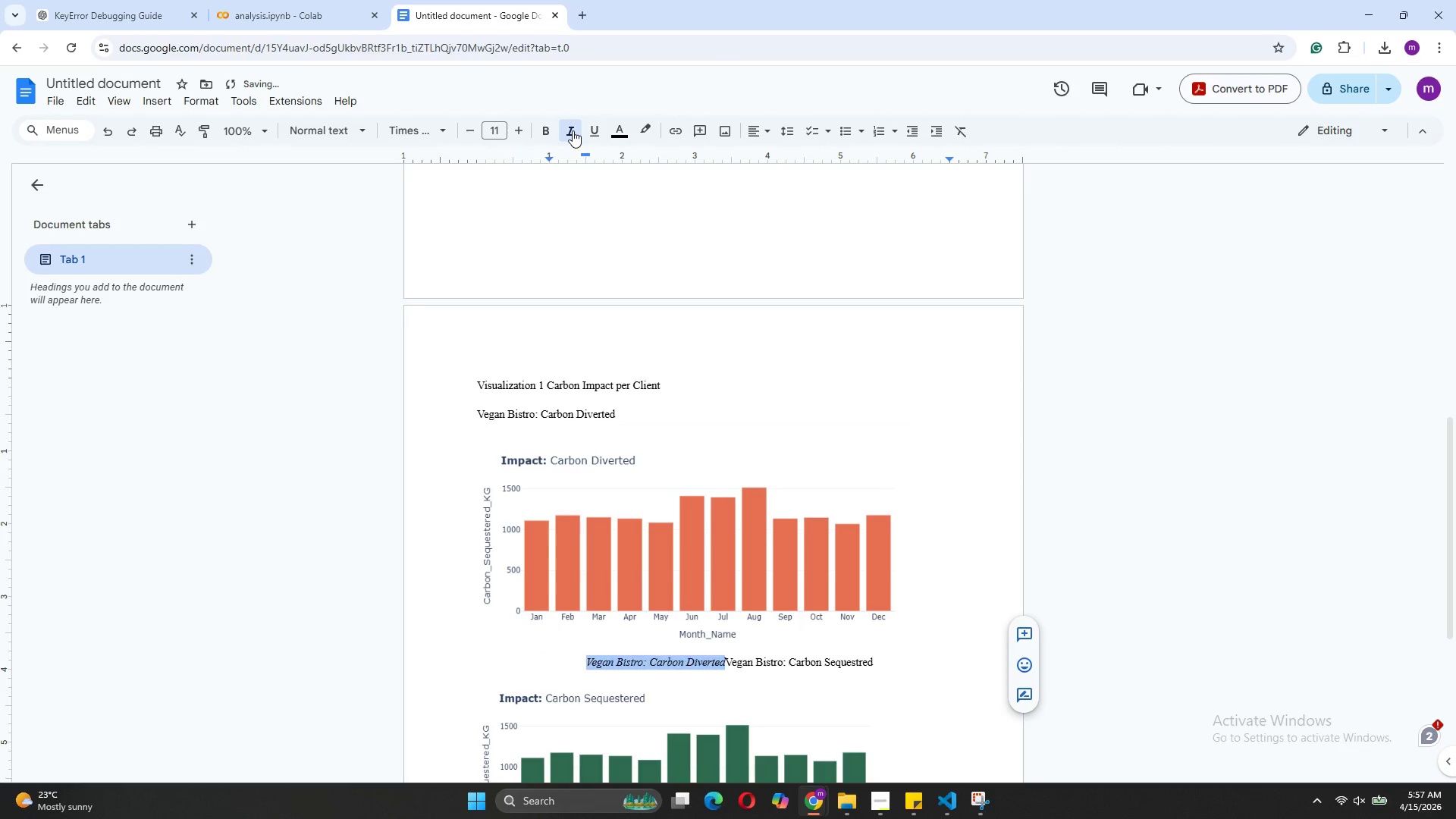 
key(Tab)
 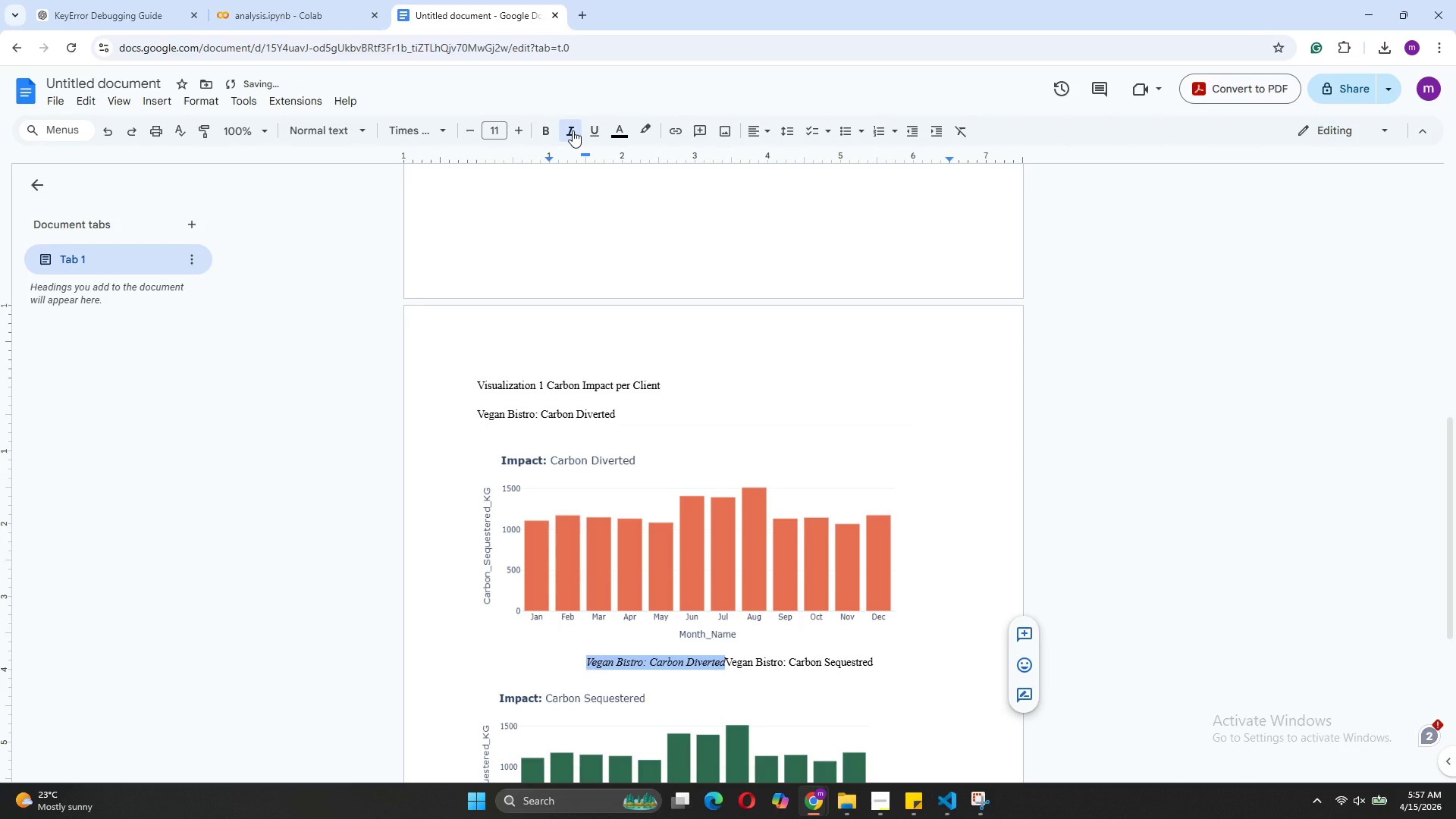 
key(Tab)
 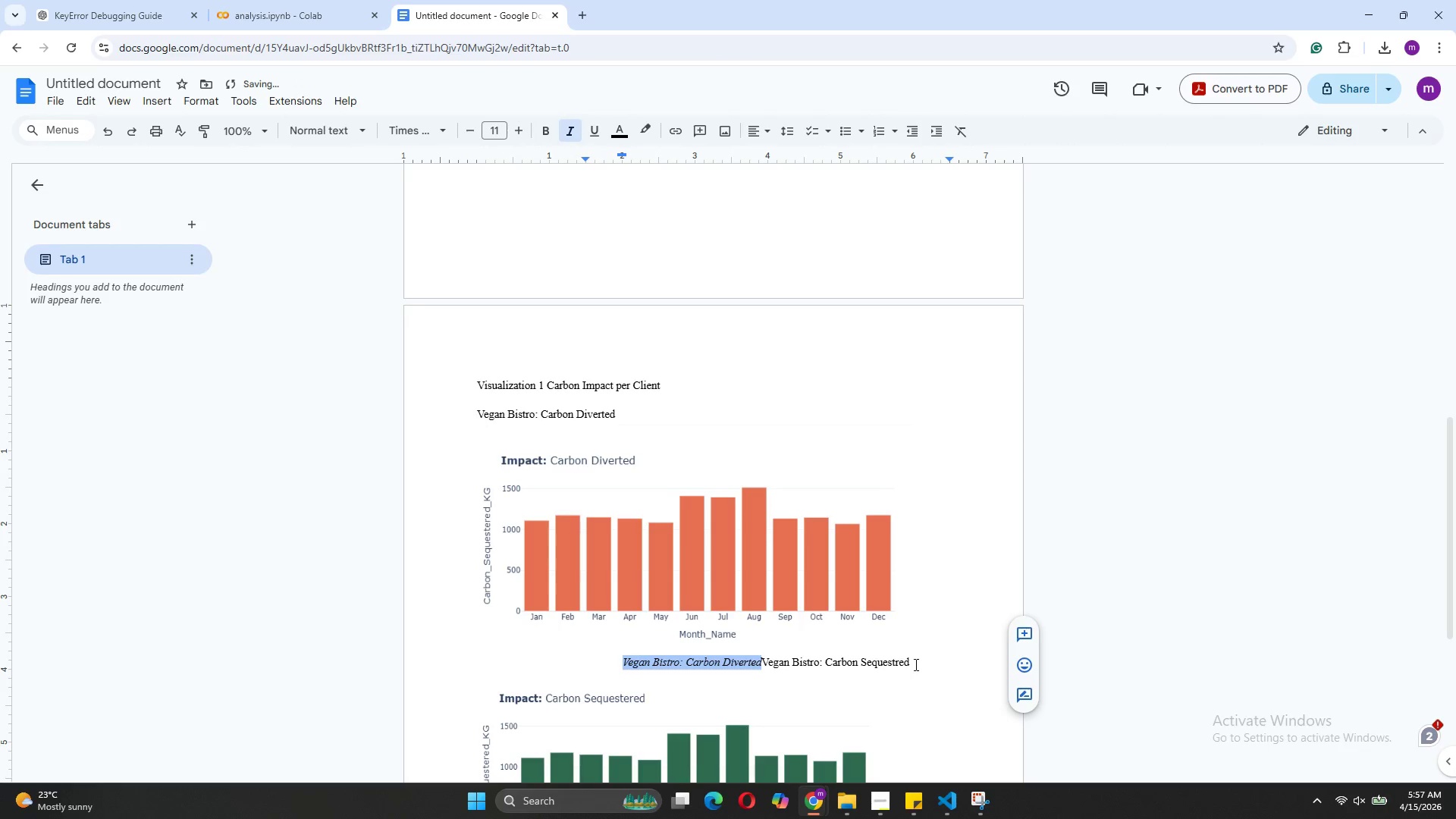 
left_click_drag(start_coordinate=[917, 663], to_coordinate=[762, 665])
 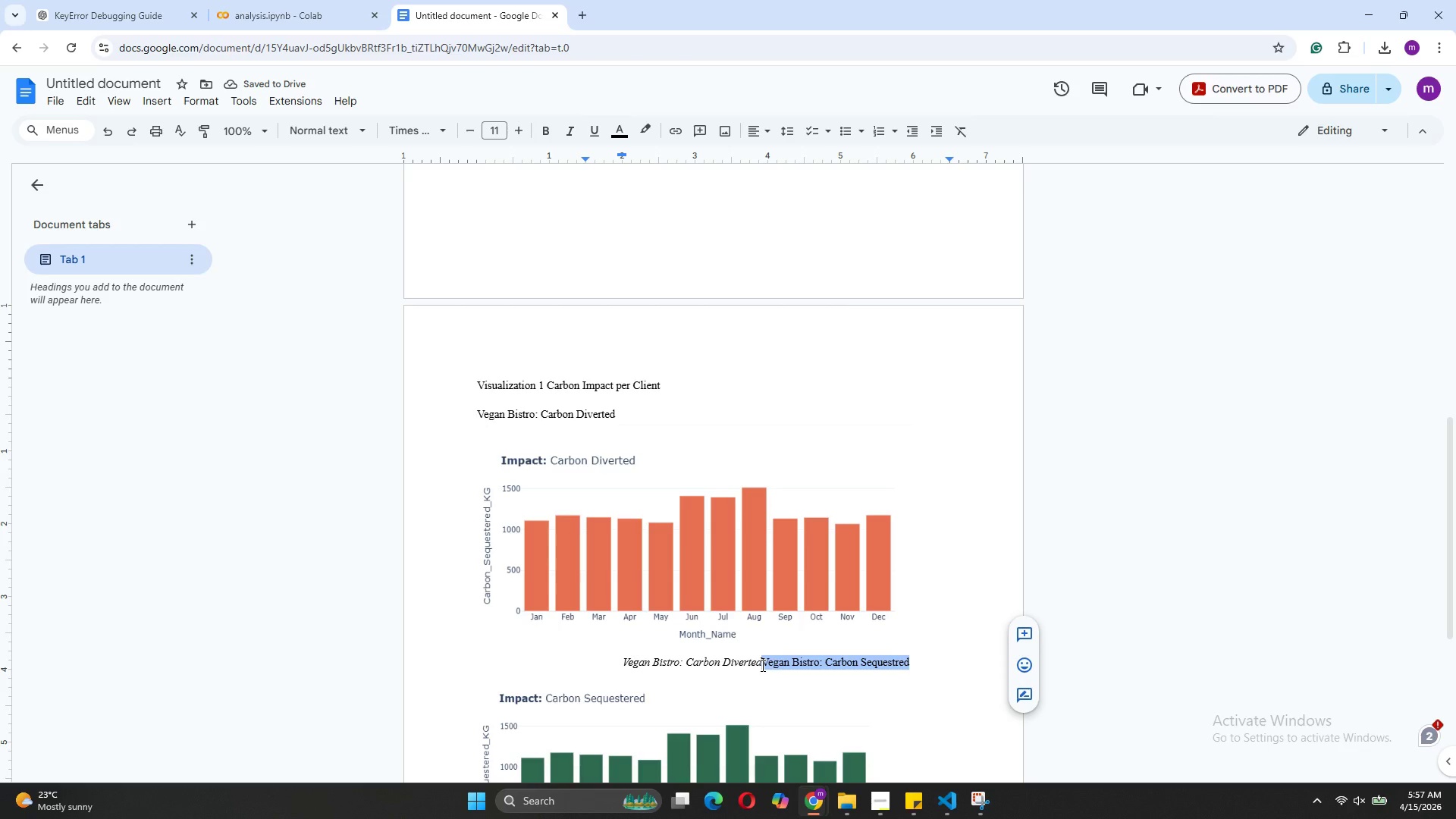 
key(Control+C)
 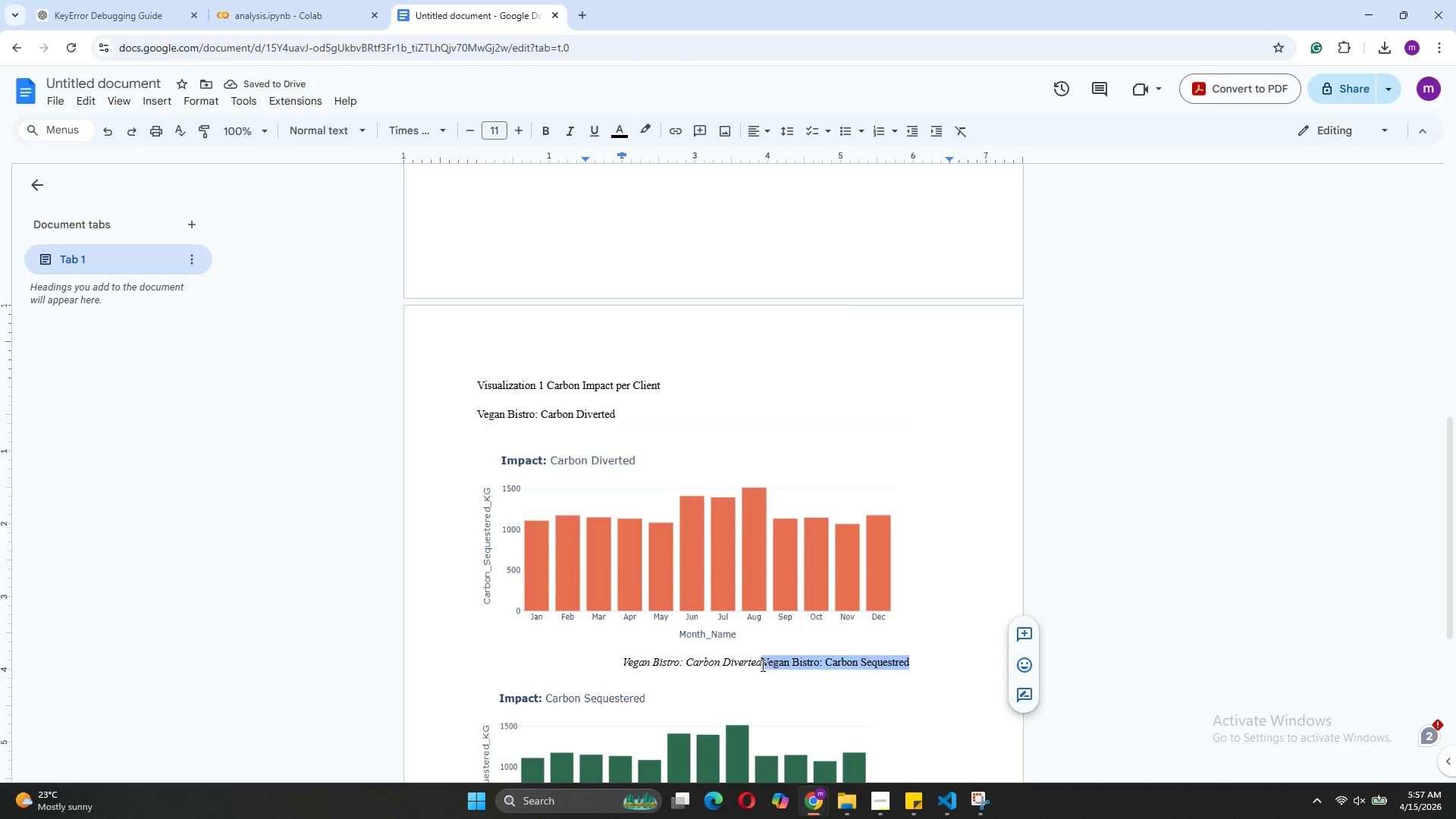 
key(Backspace)
 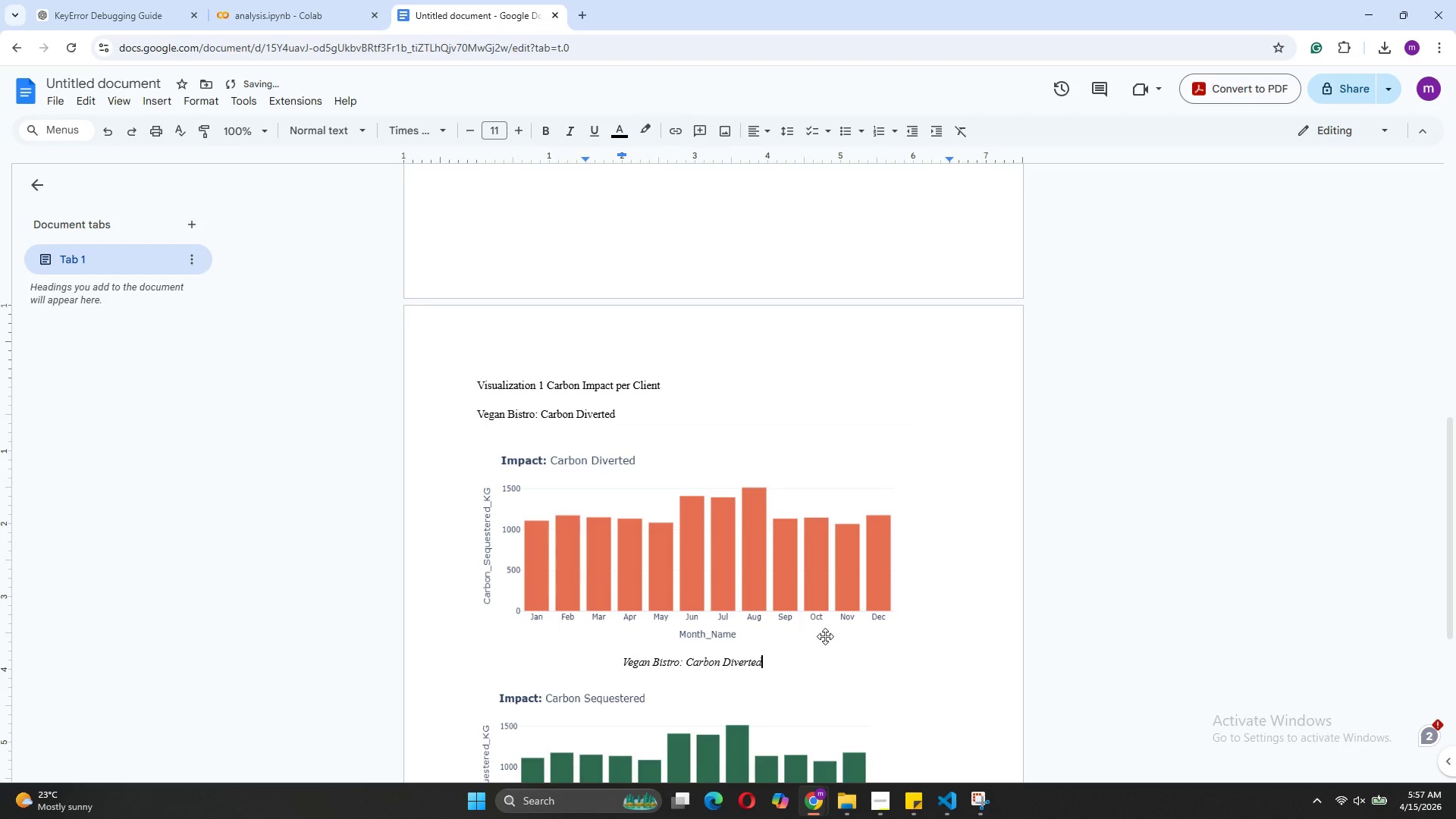 
scroll: coordinate [826, 635], scroll_direction: down, amount: 5.0
 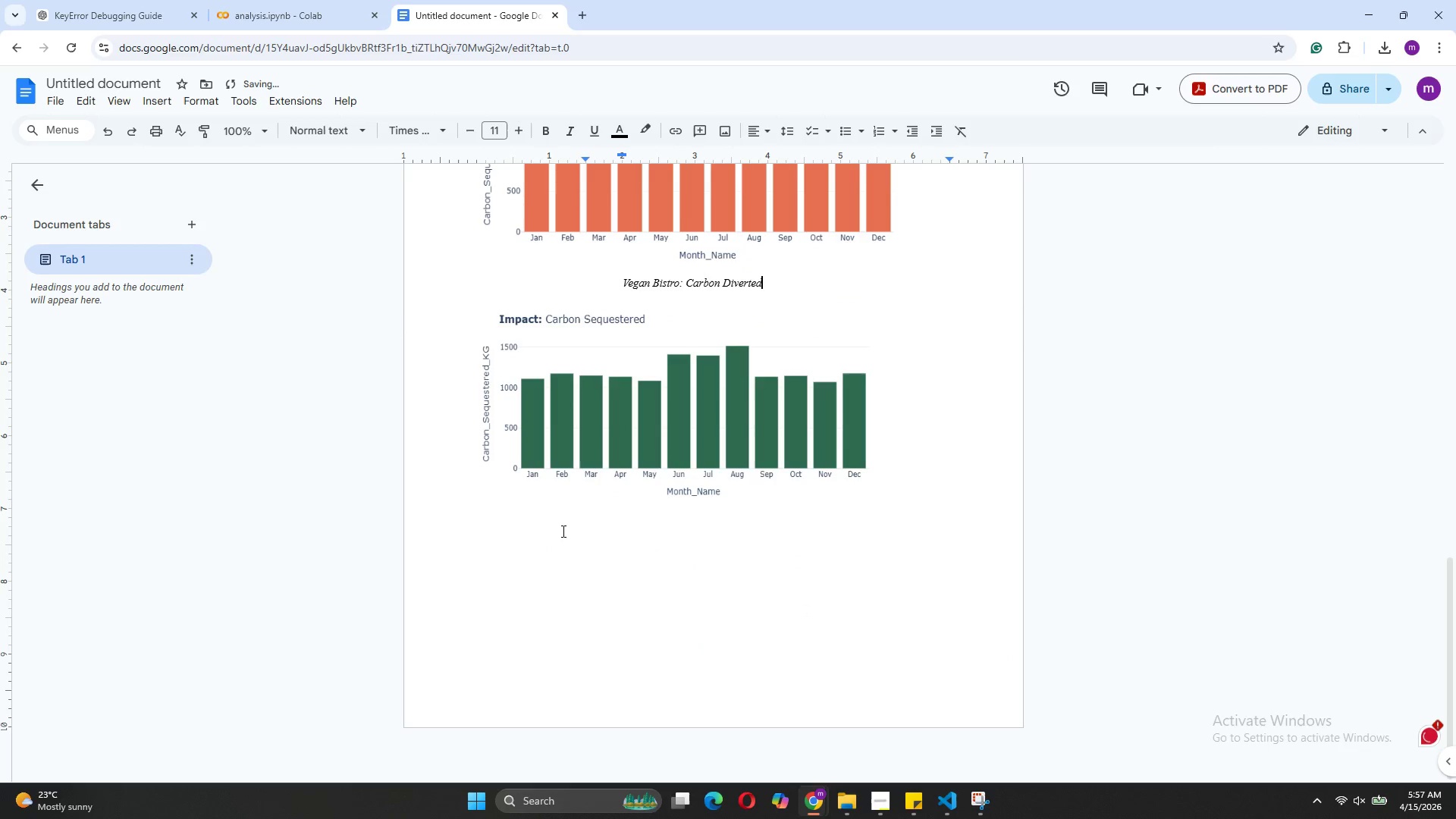 
left_click([549, 524])
 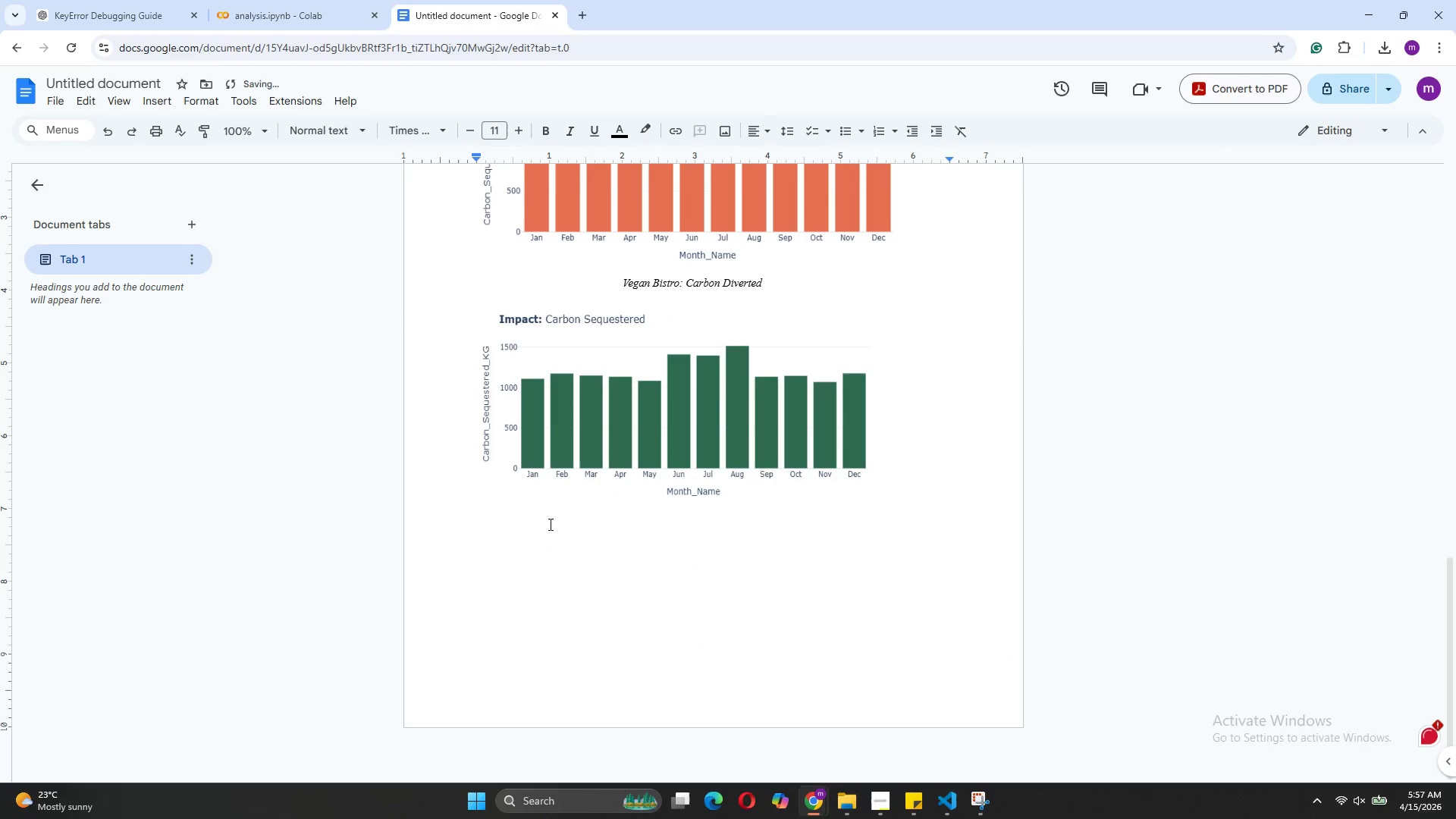 
key(Control+V)
 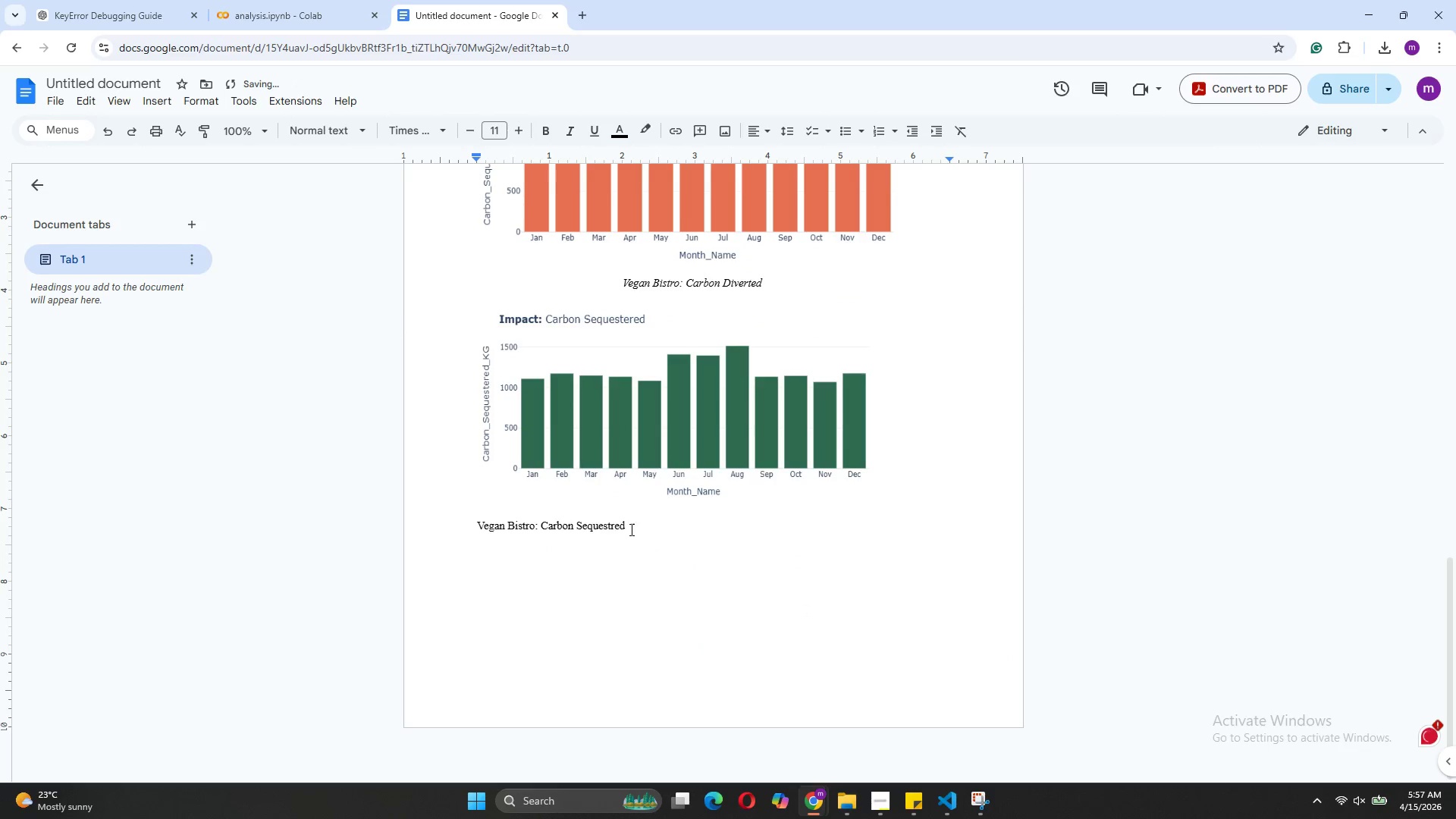 
left_click_drag(start_coordinate=[631, 529], to_coordinate=[481, 528])
 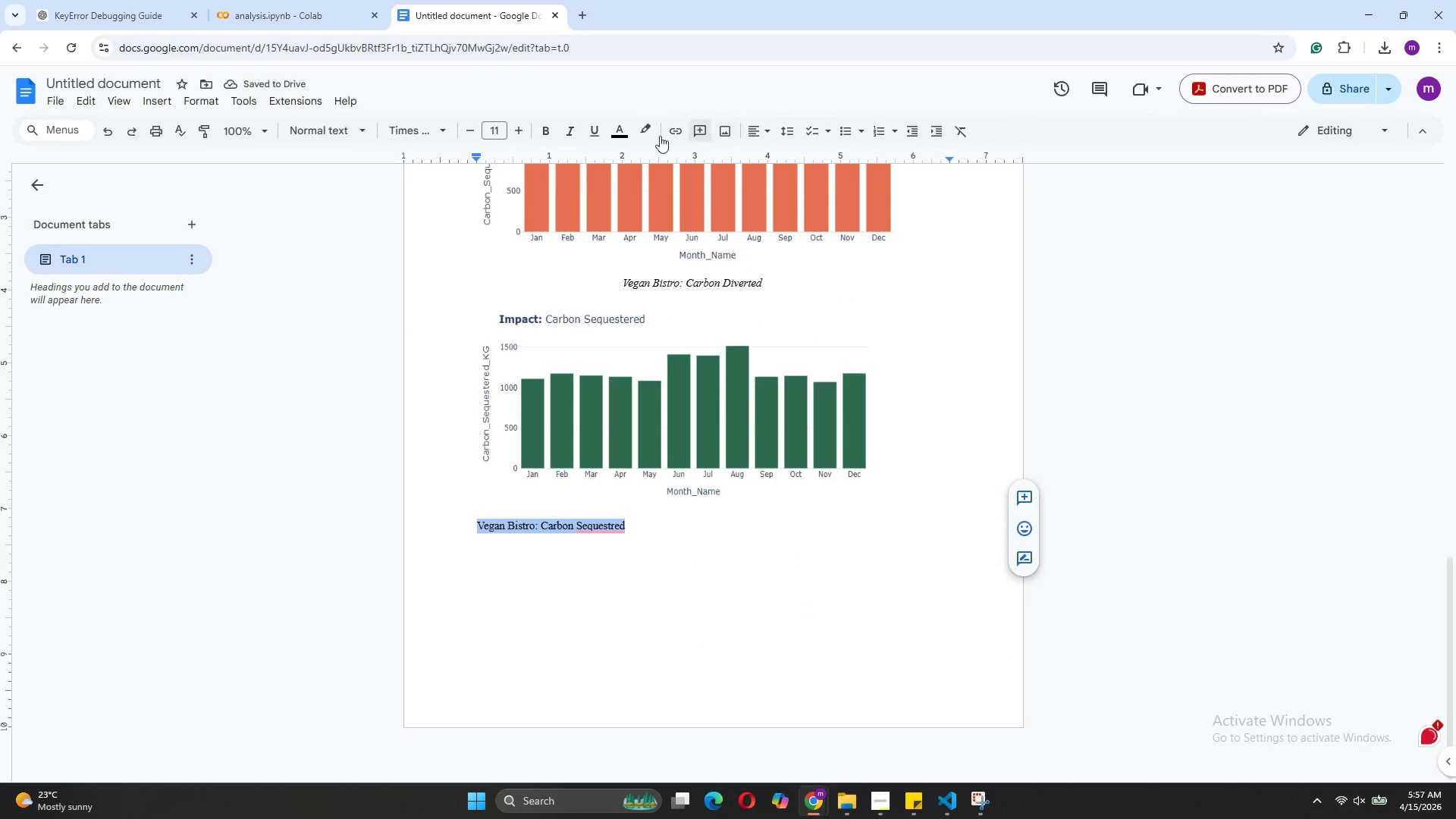 
left_click([570, 136])
 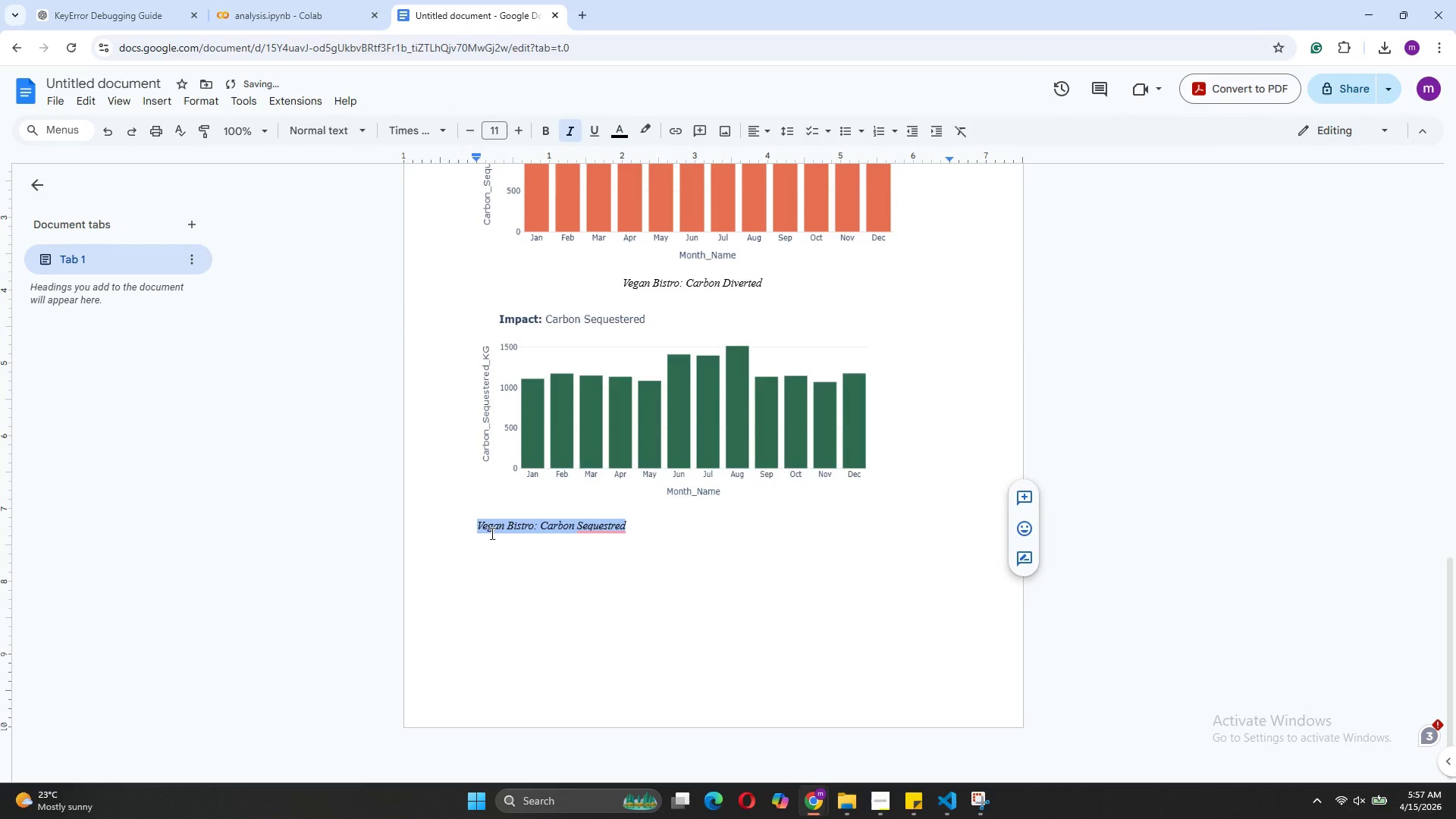 
left_click([484, 528])
 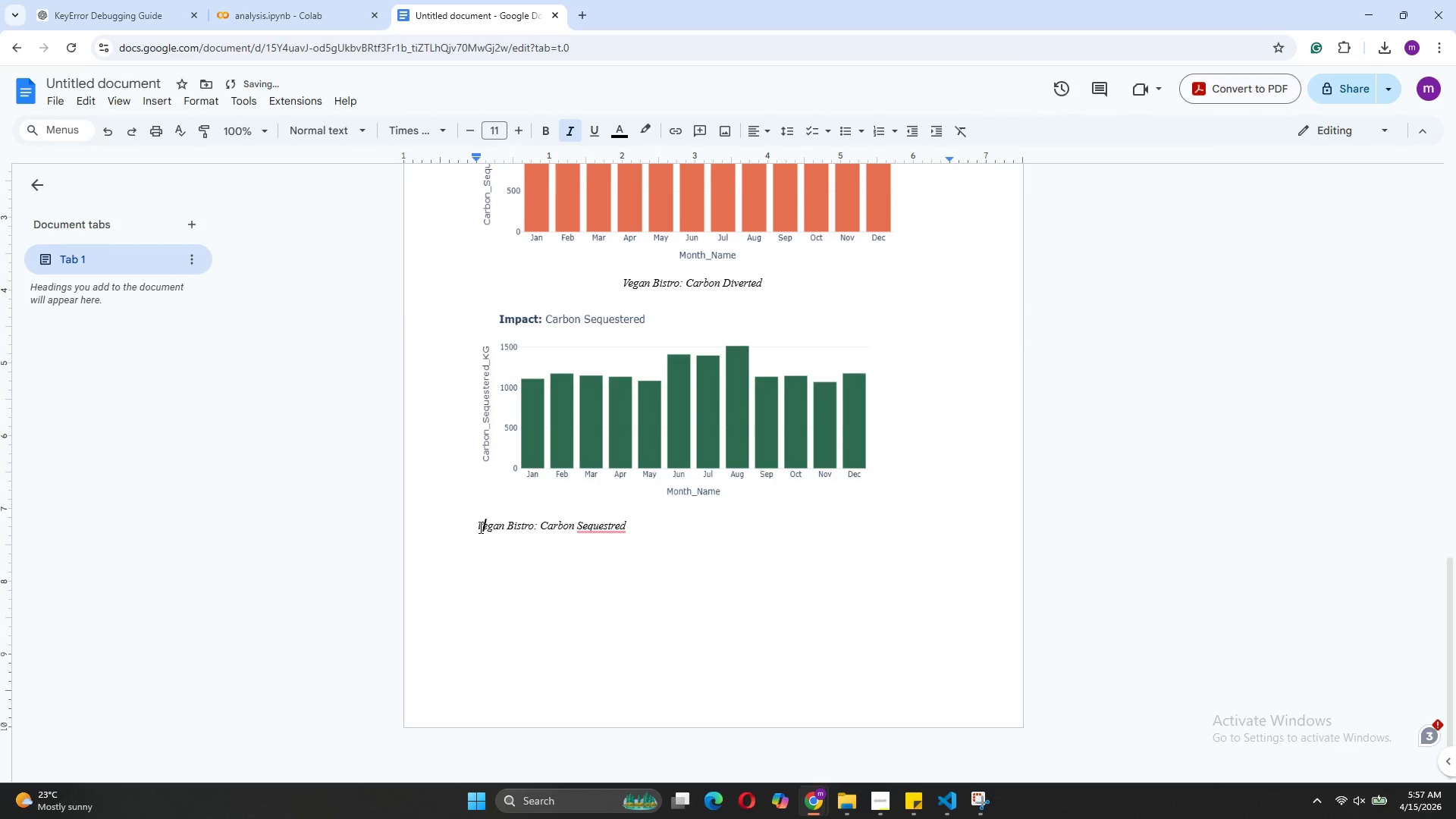 
left_click([479, 527])
 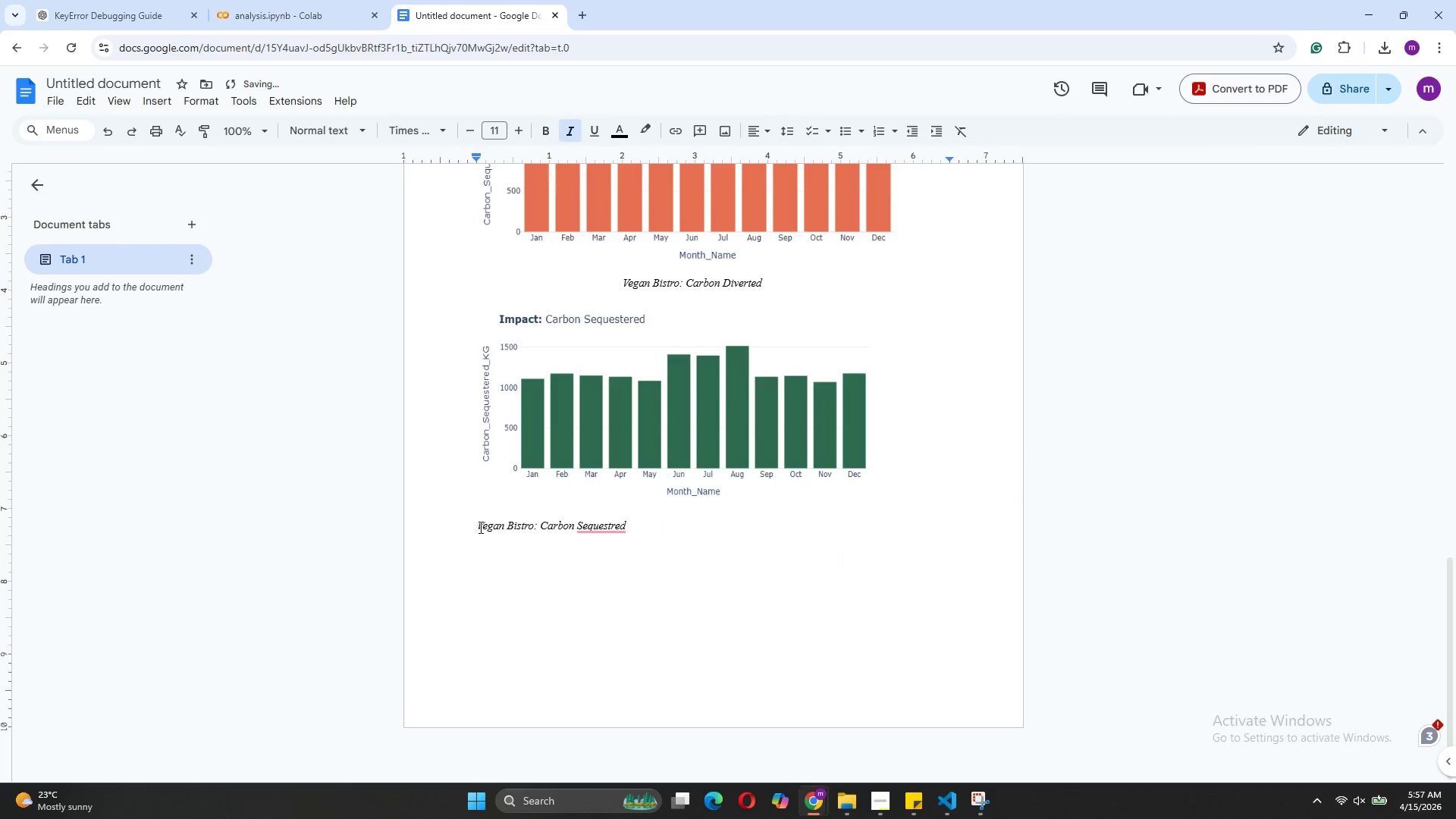 
key(Tab)
 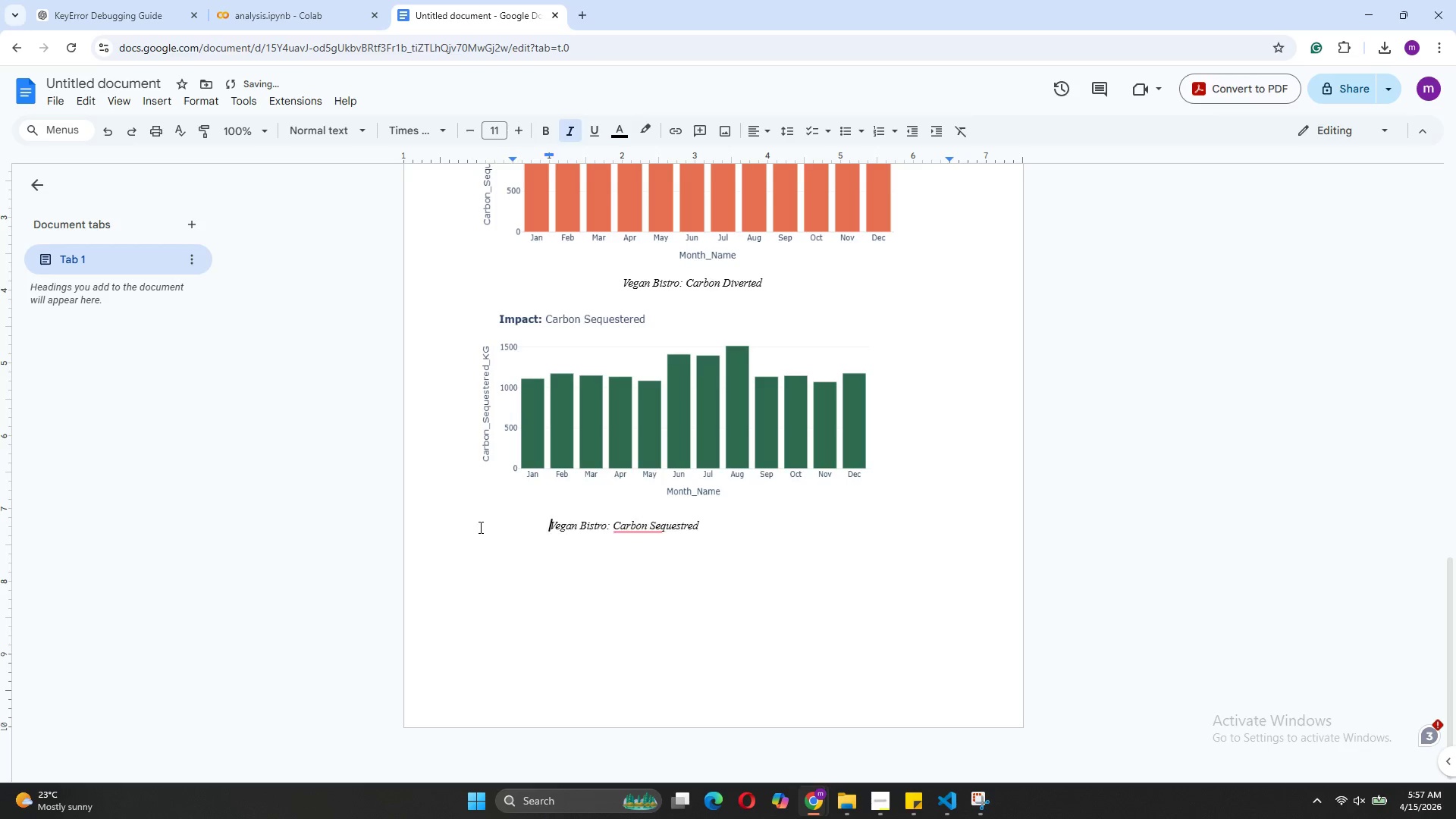 
key(Tab)
 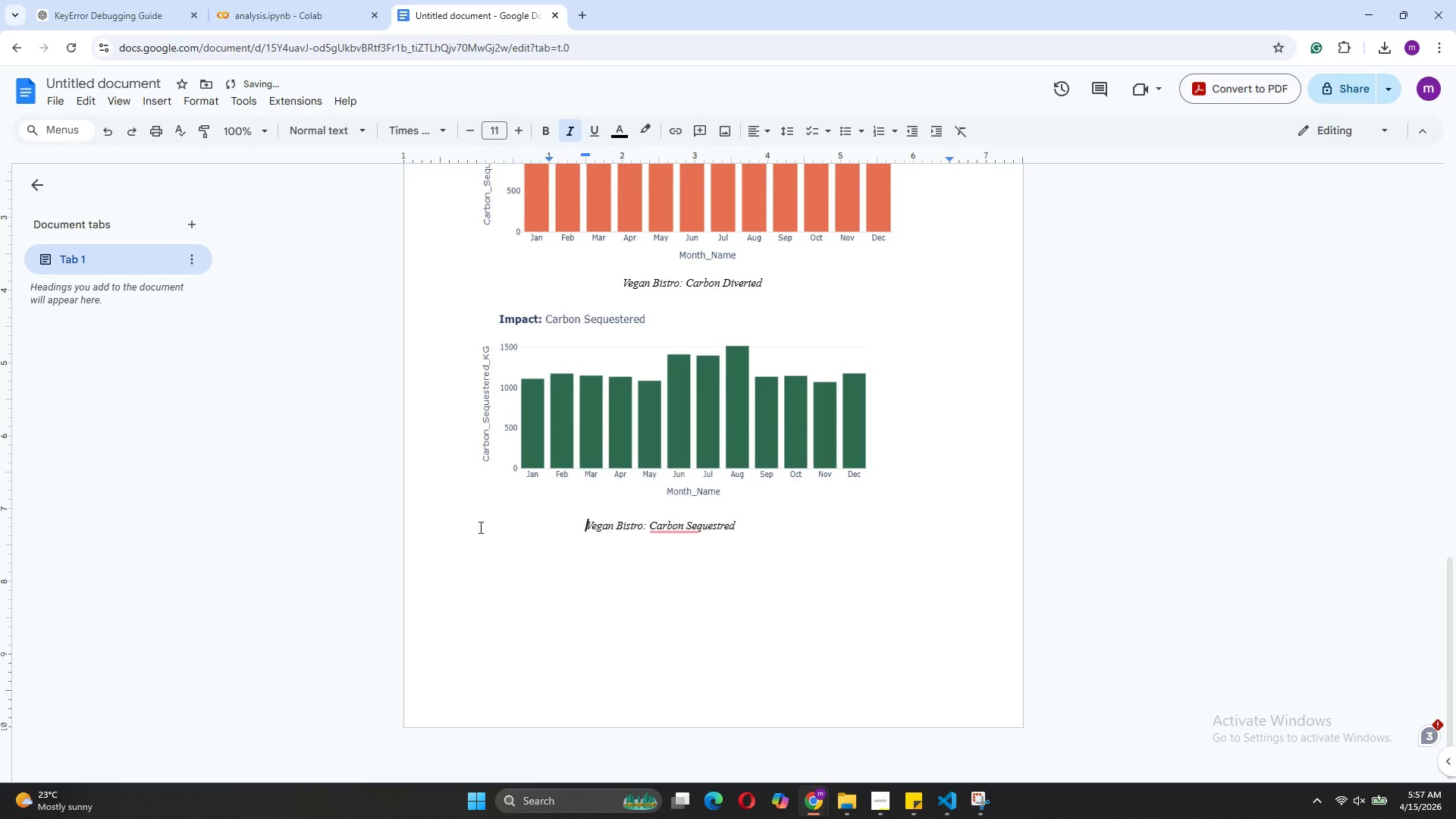 
key(Tab)
 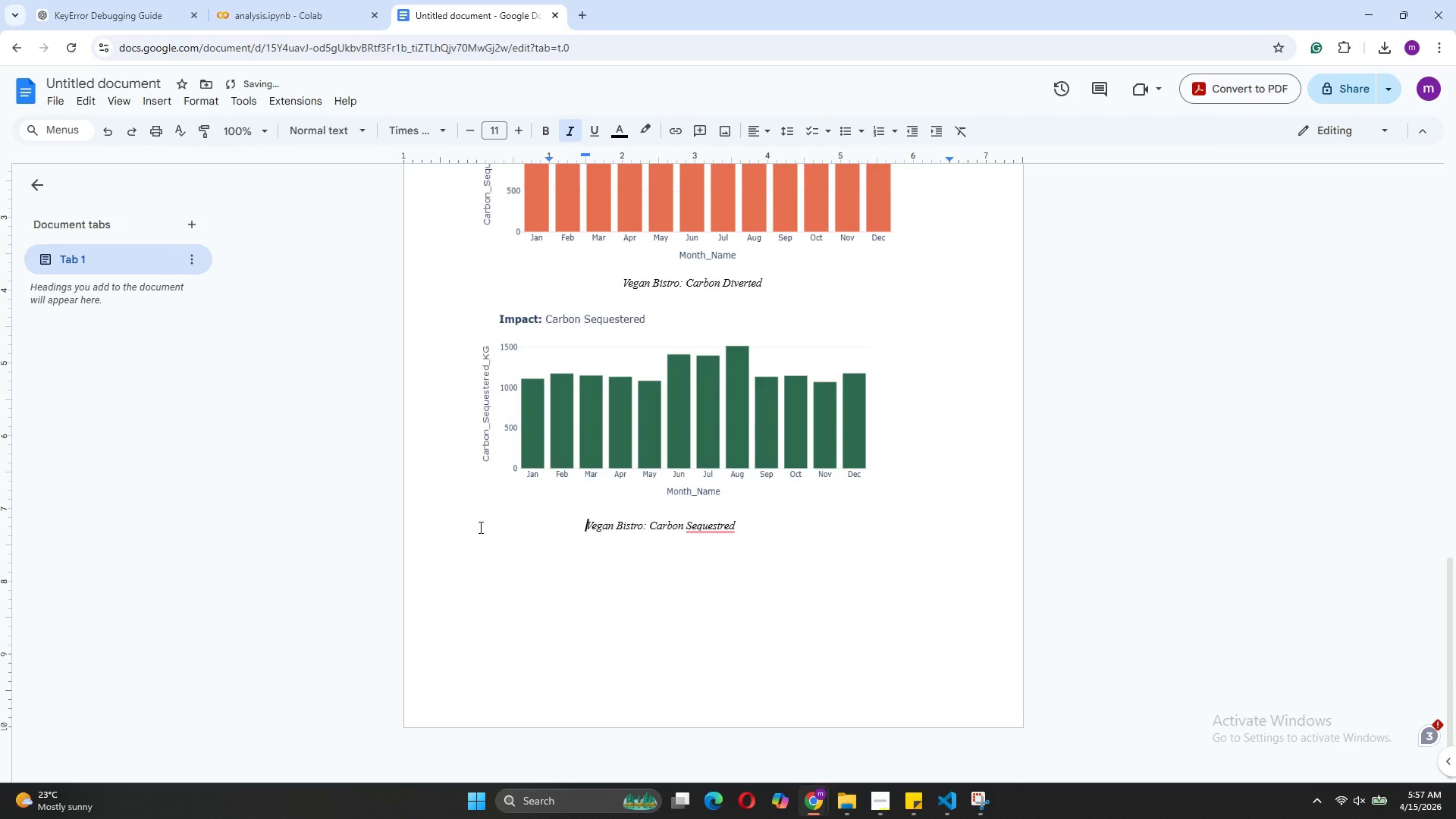 
key(Tab)
 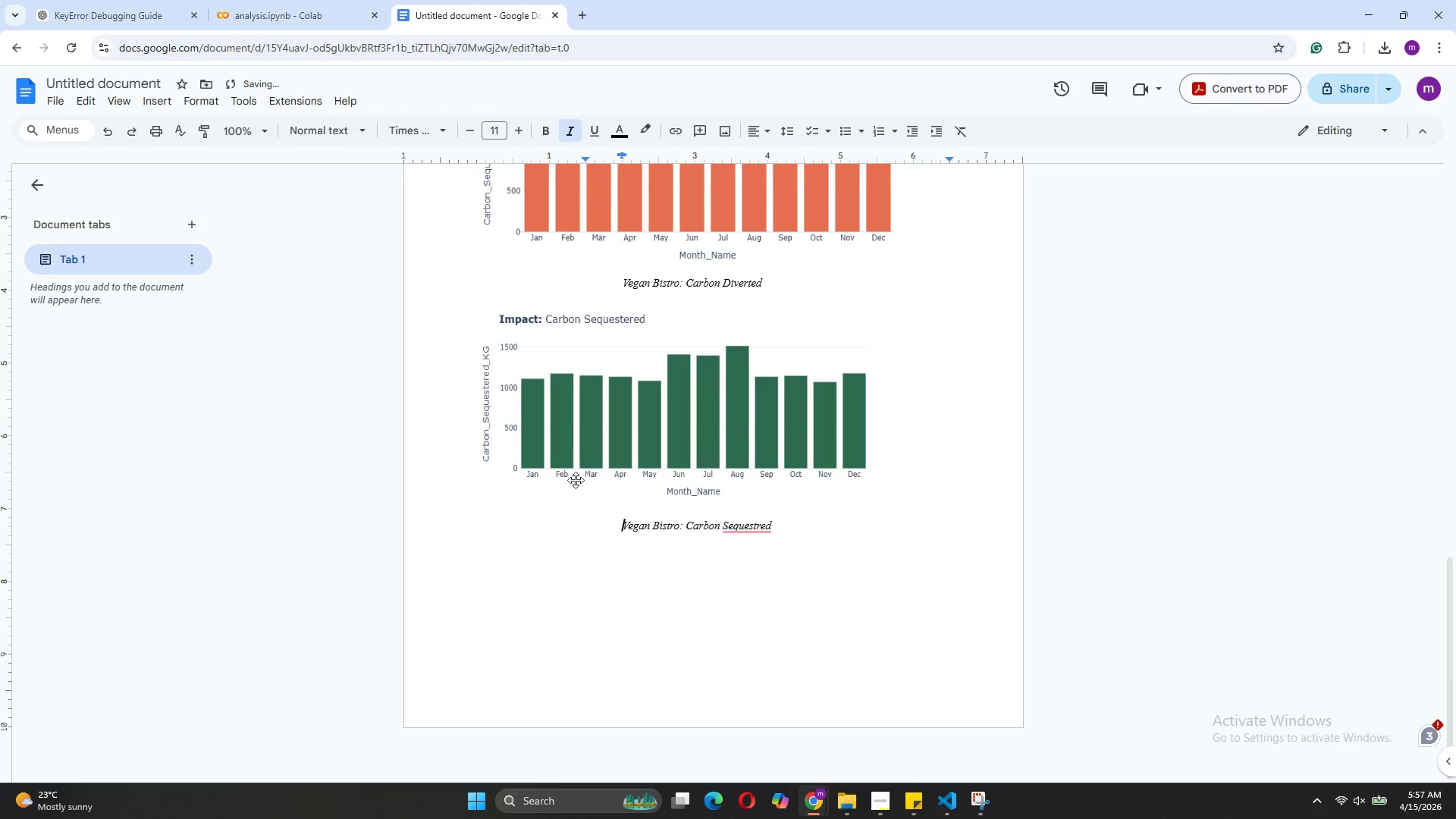 
scroll: coordinate [652, 450], scroll_direction: up, amount: 4.0
 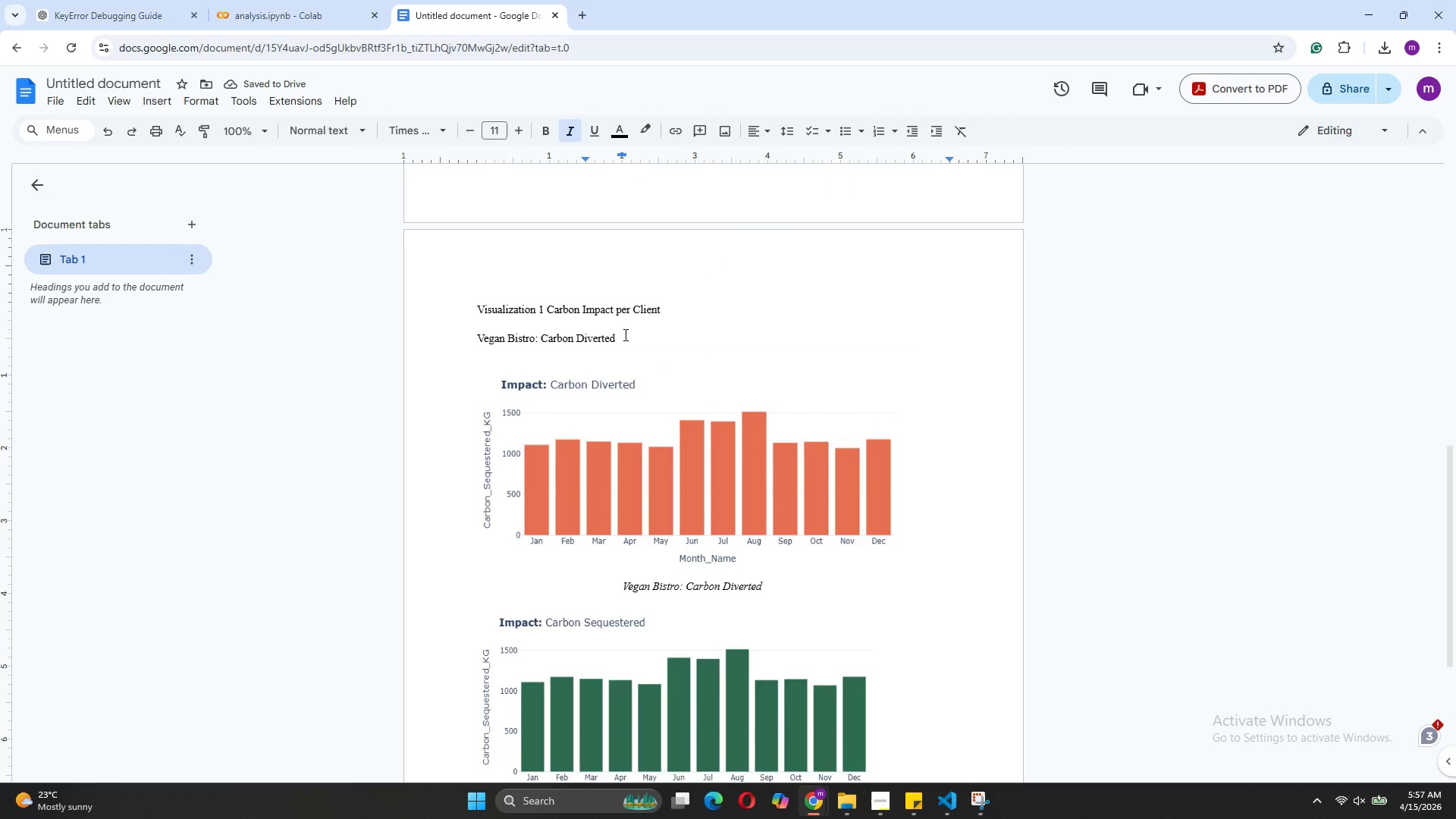 
left_click_drag(start_coordinate=[625, 344], to_coordinate=[463, 336])
 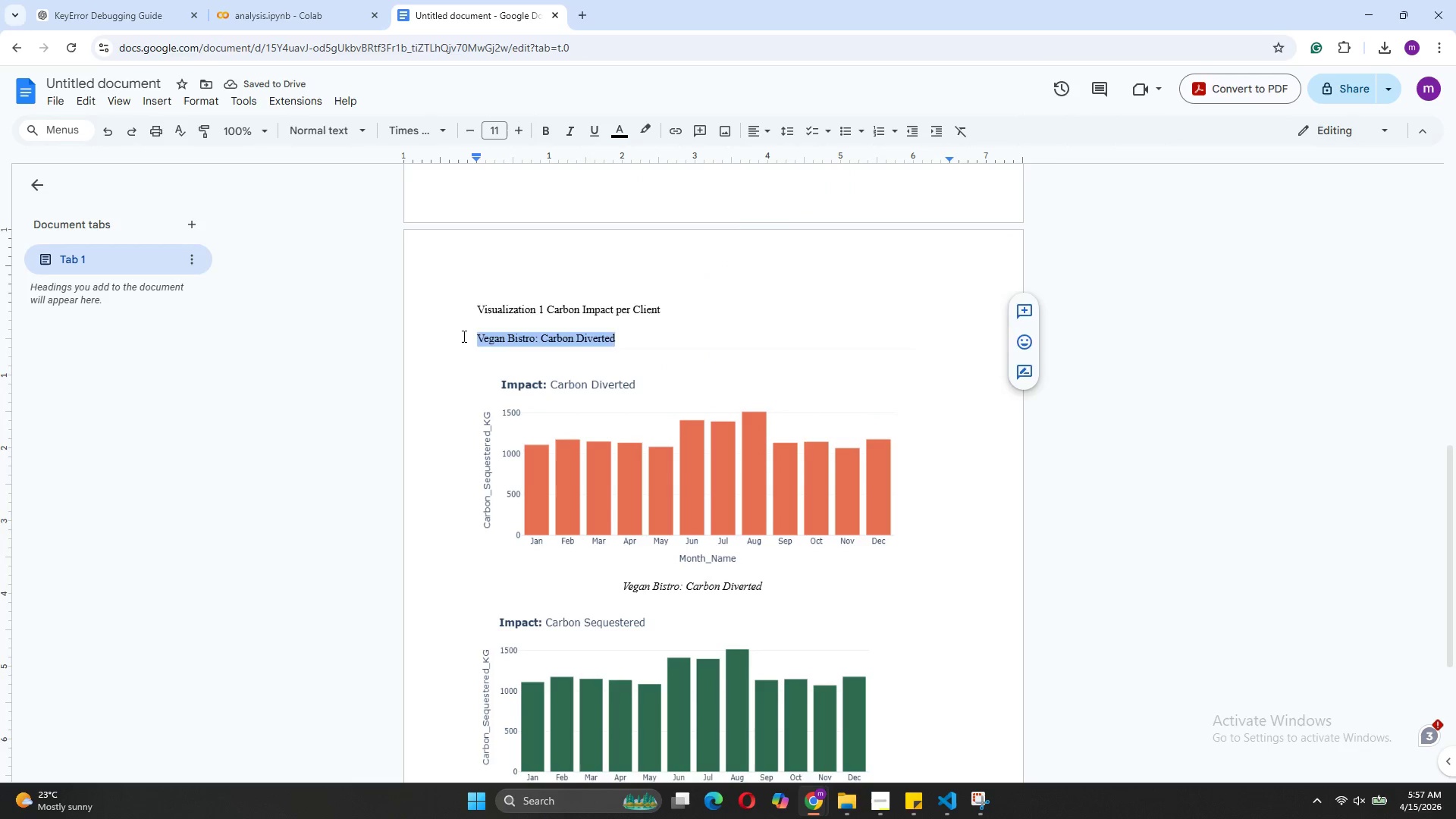 
key(Backspace)
 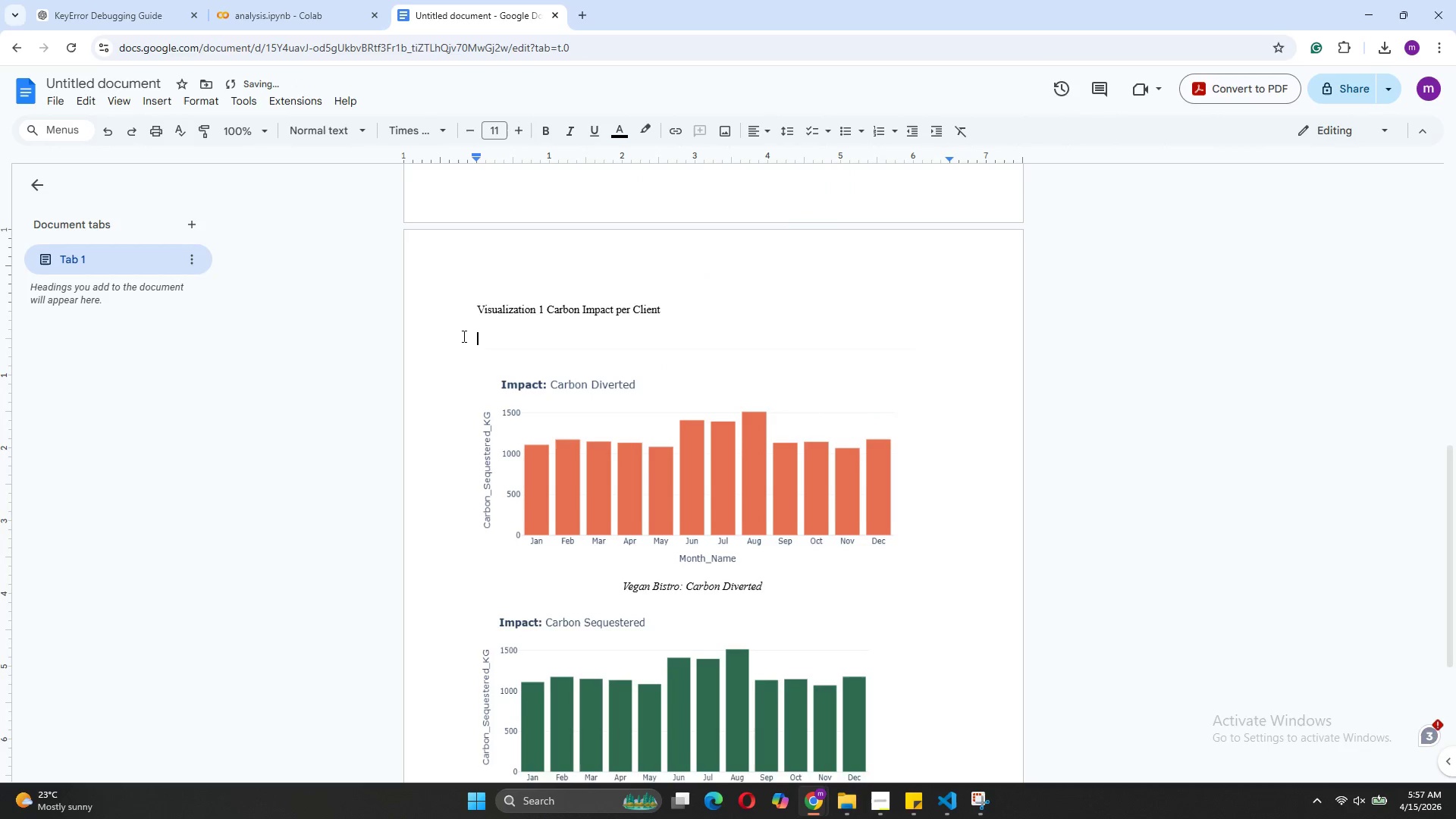 
key(Backspace)
 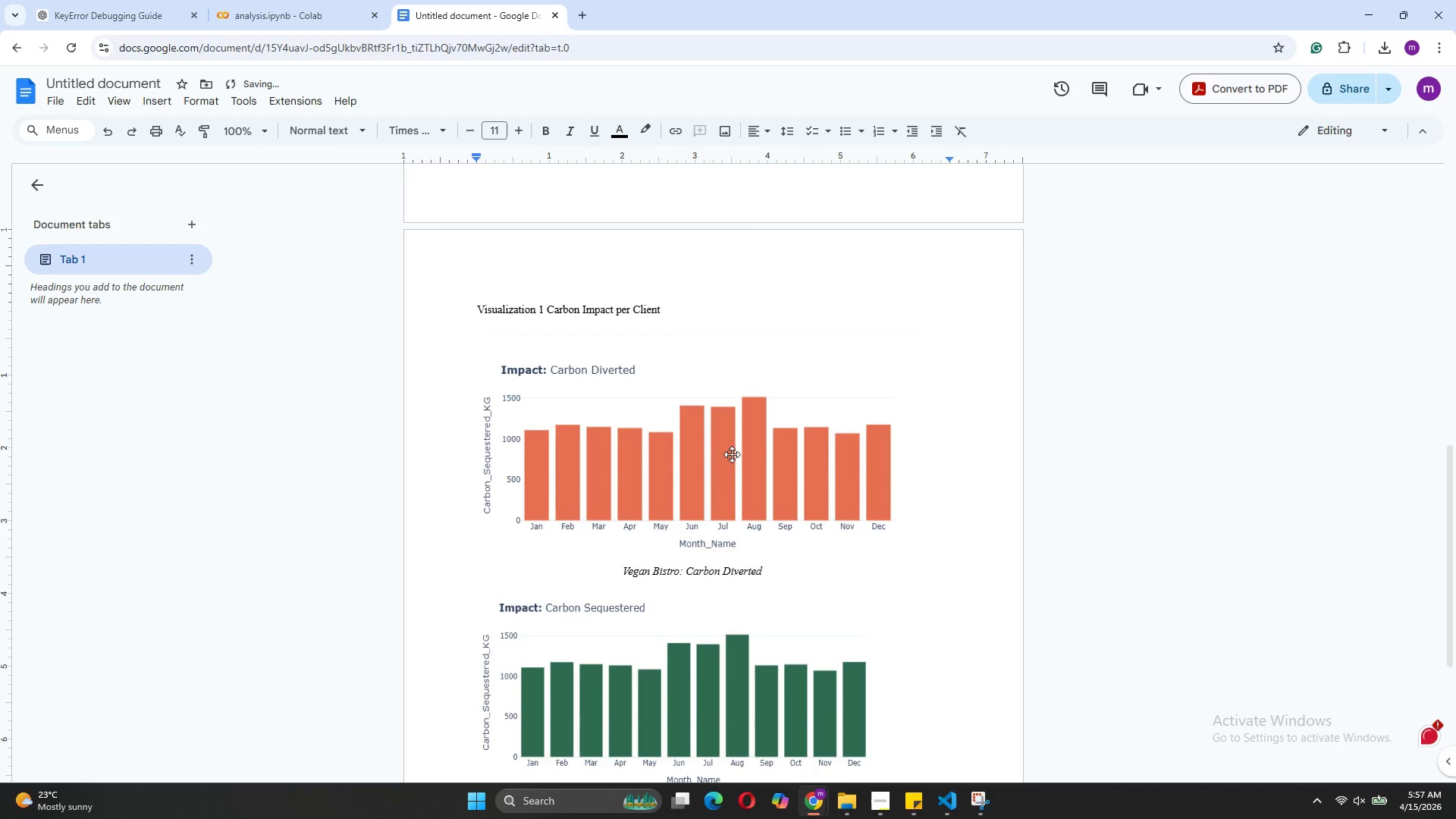 
scroll: coordinate [956, 548], scroll_direction: down, amount: 6.0
 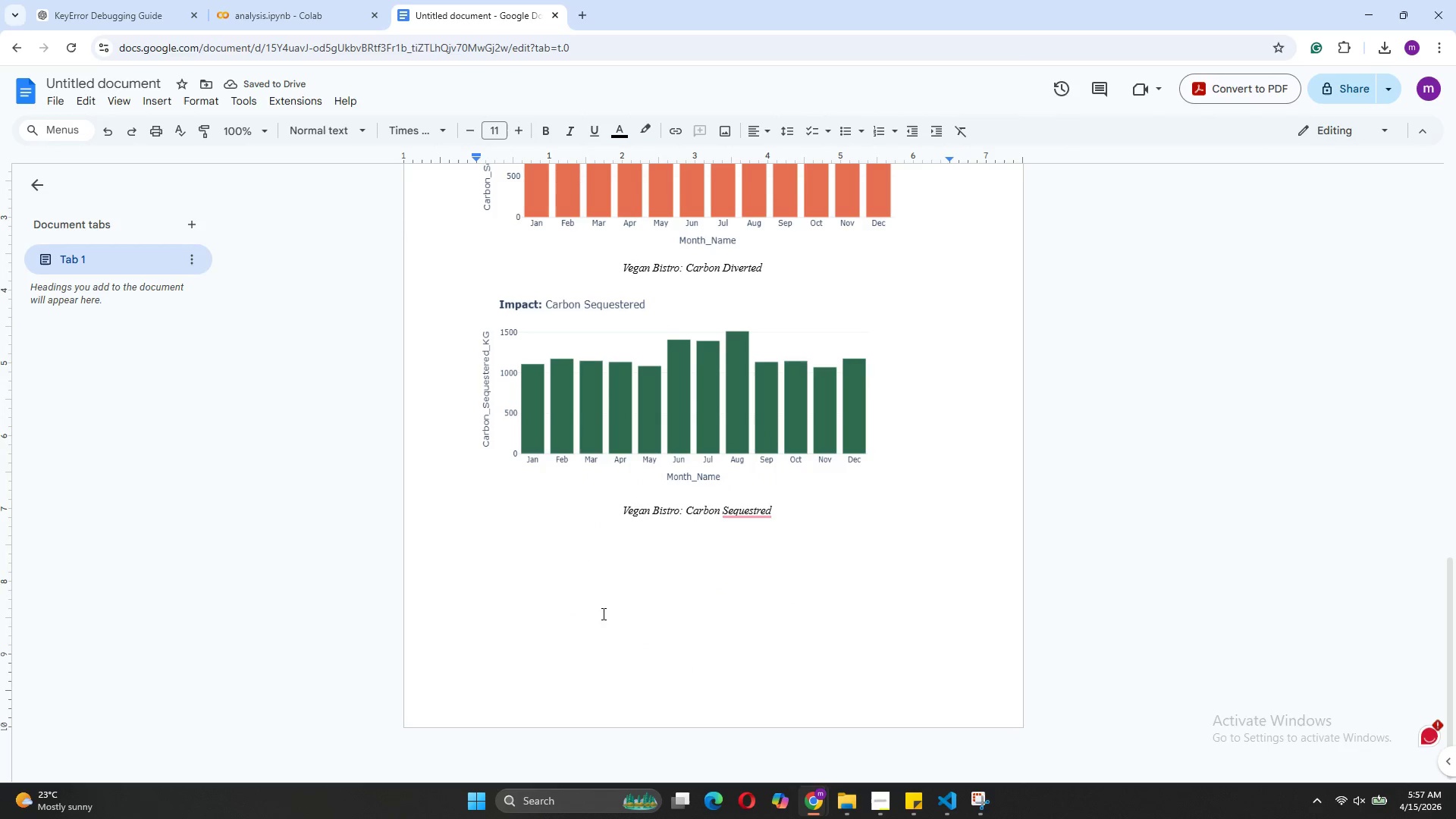 
left_click([585, 586])
 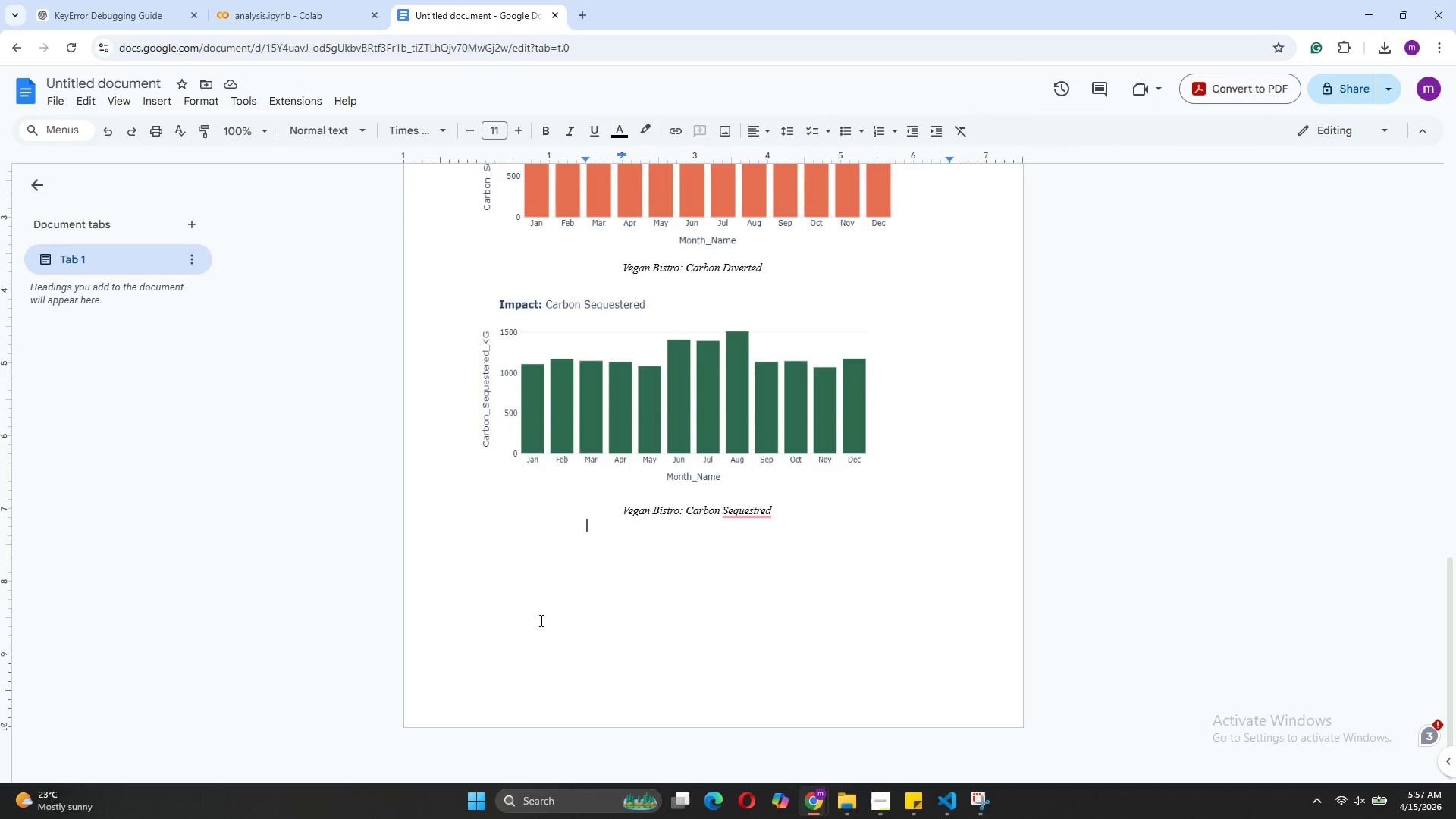 
key(Enter)
 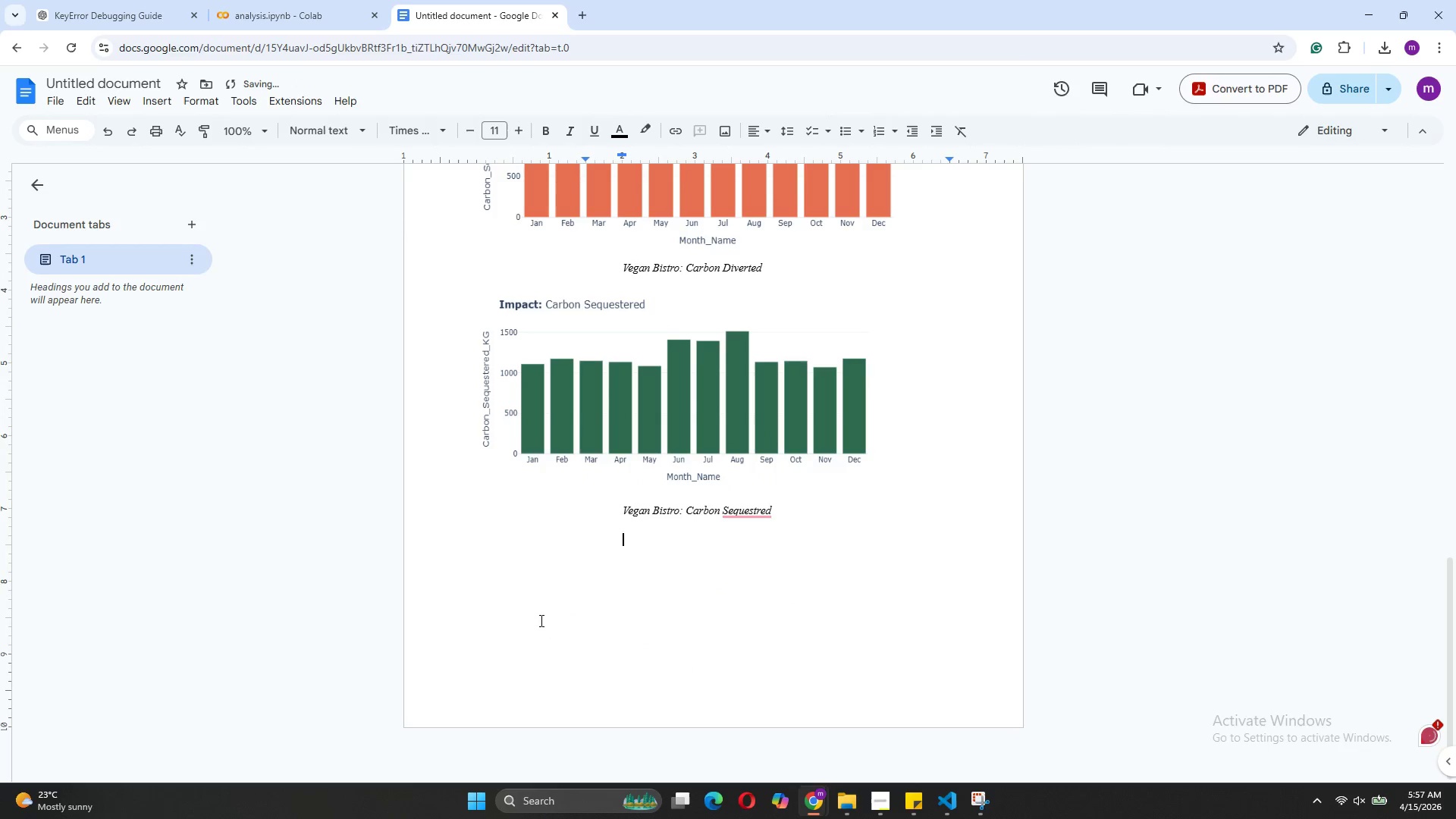 
key(Backspace)
 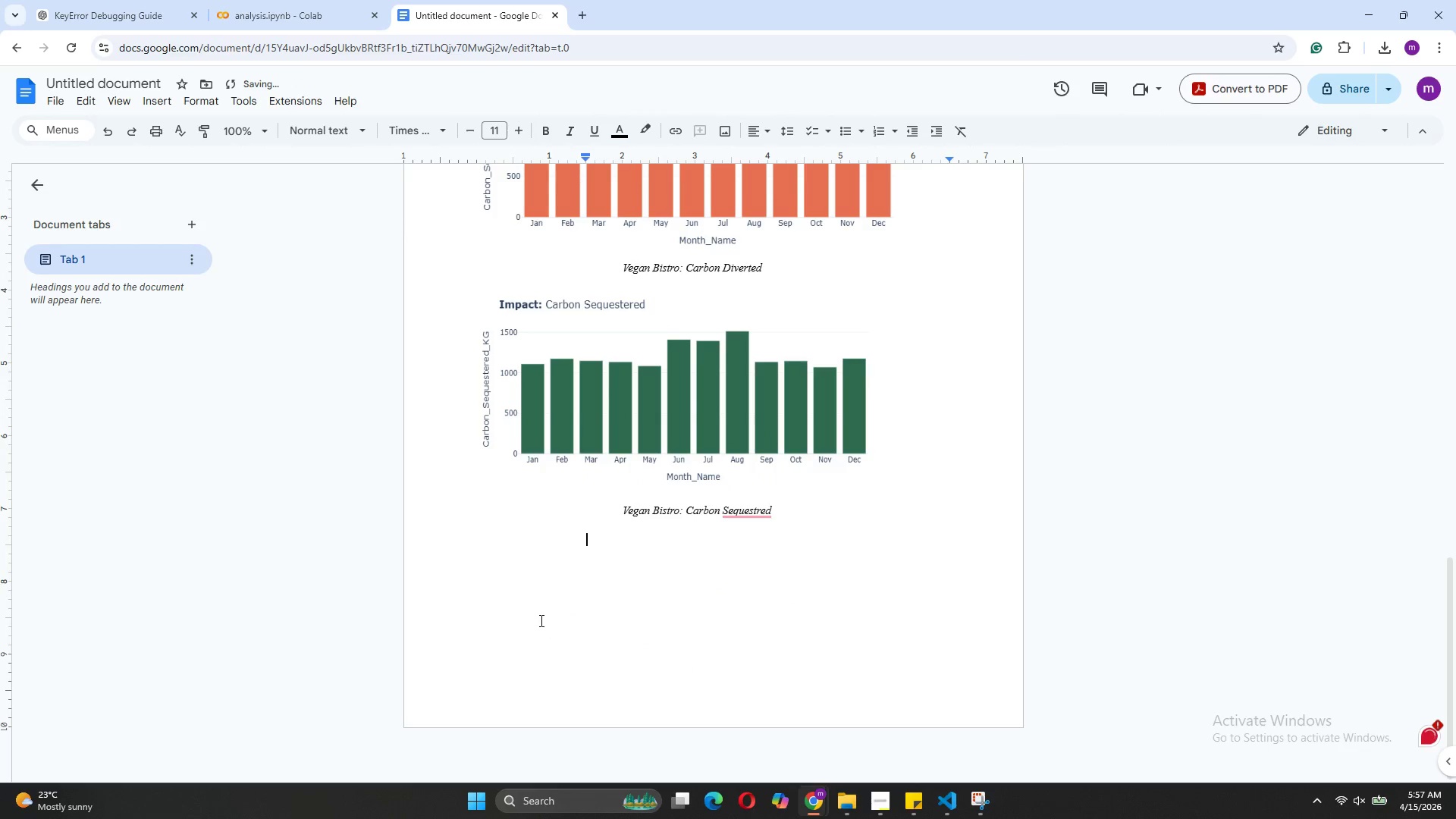 
key(Backspace)
 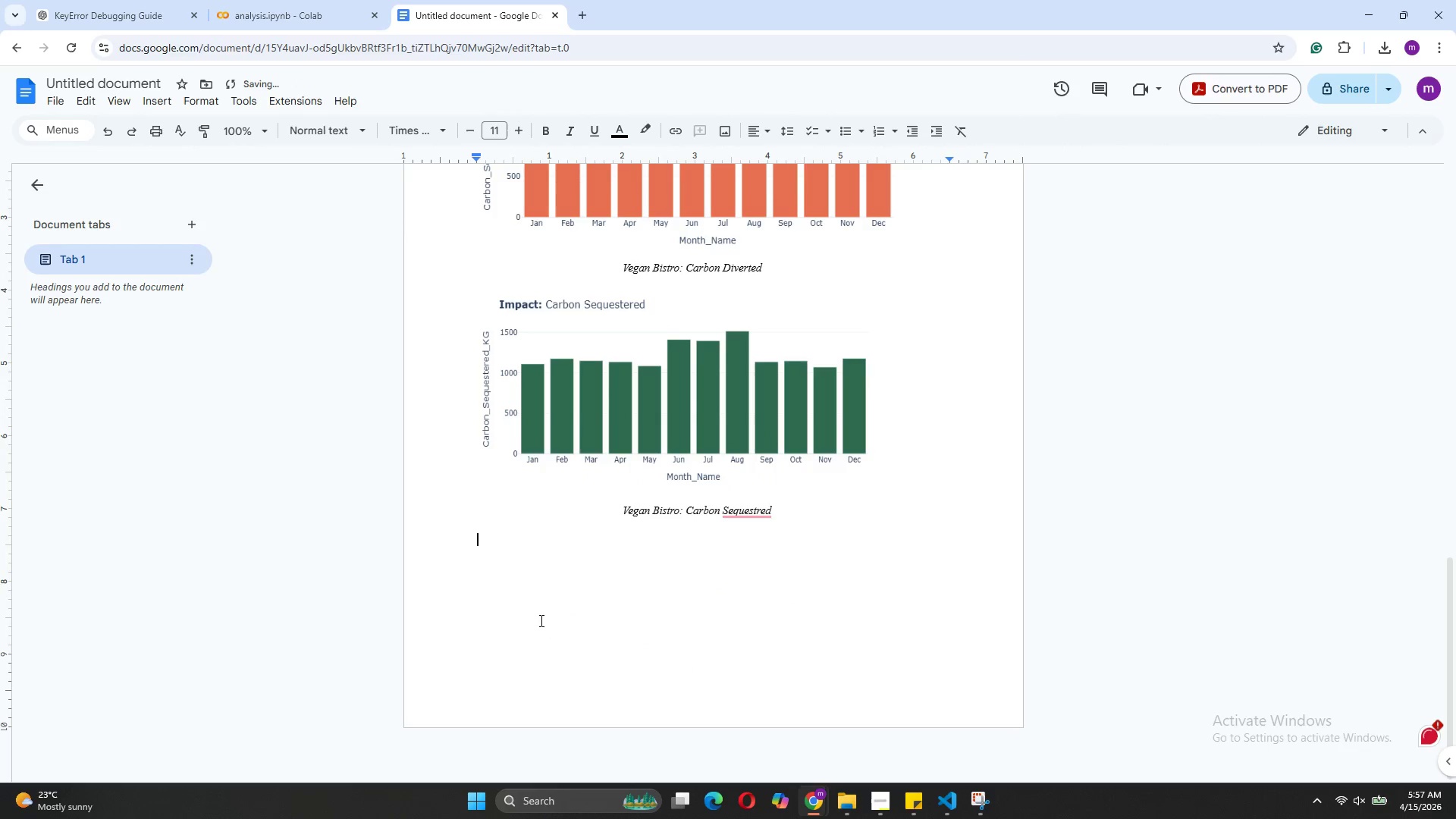 
scroll: coordinate [540, 620], scroll_direction: up, amount: 3.0
 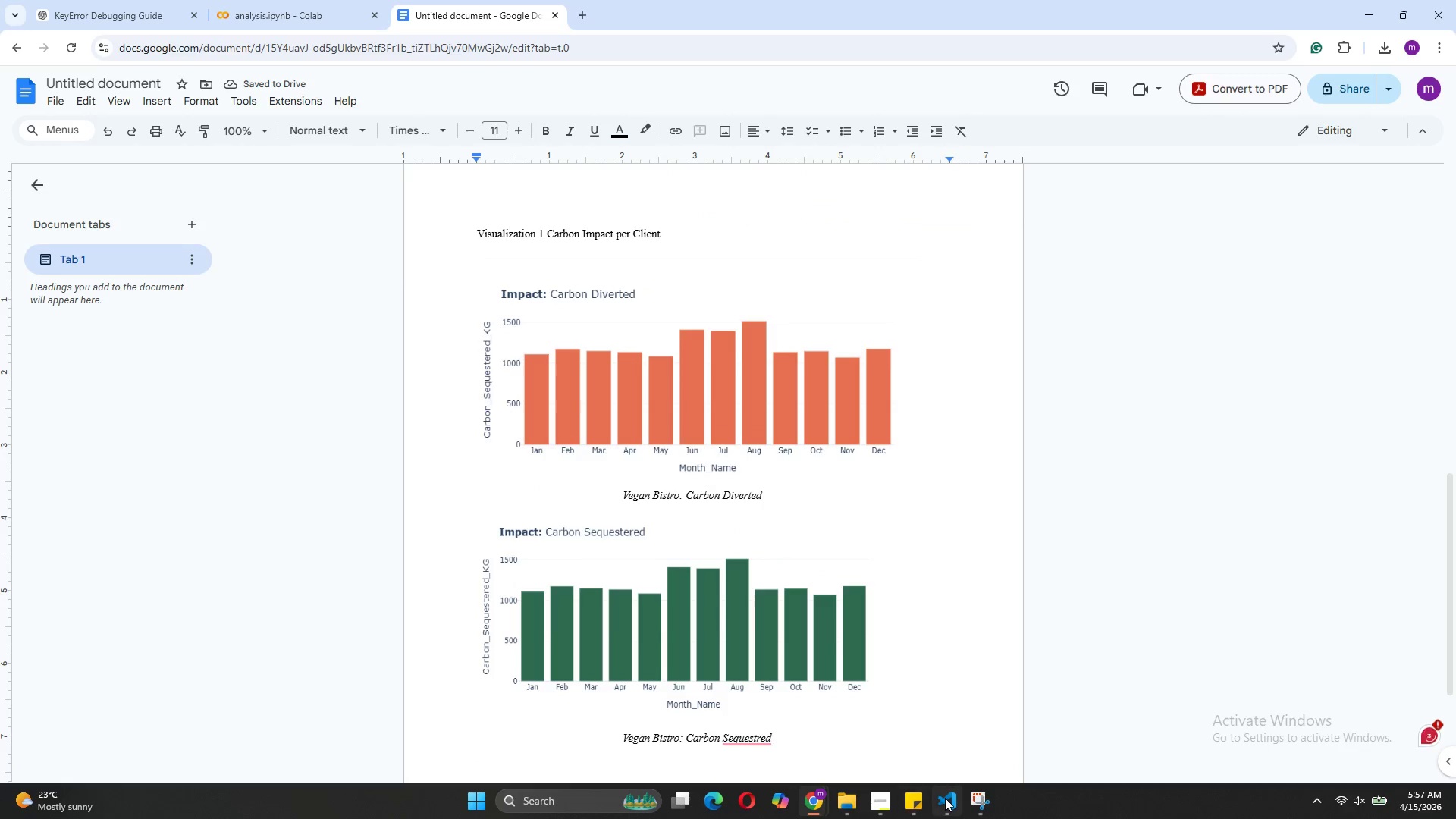 
left_click([959, 736])
 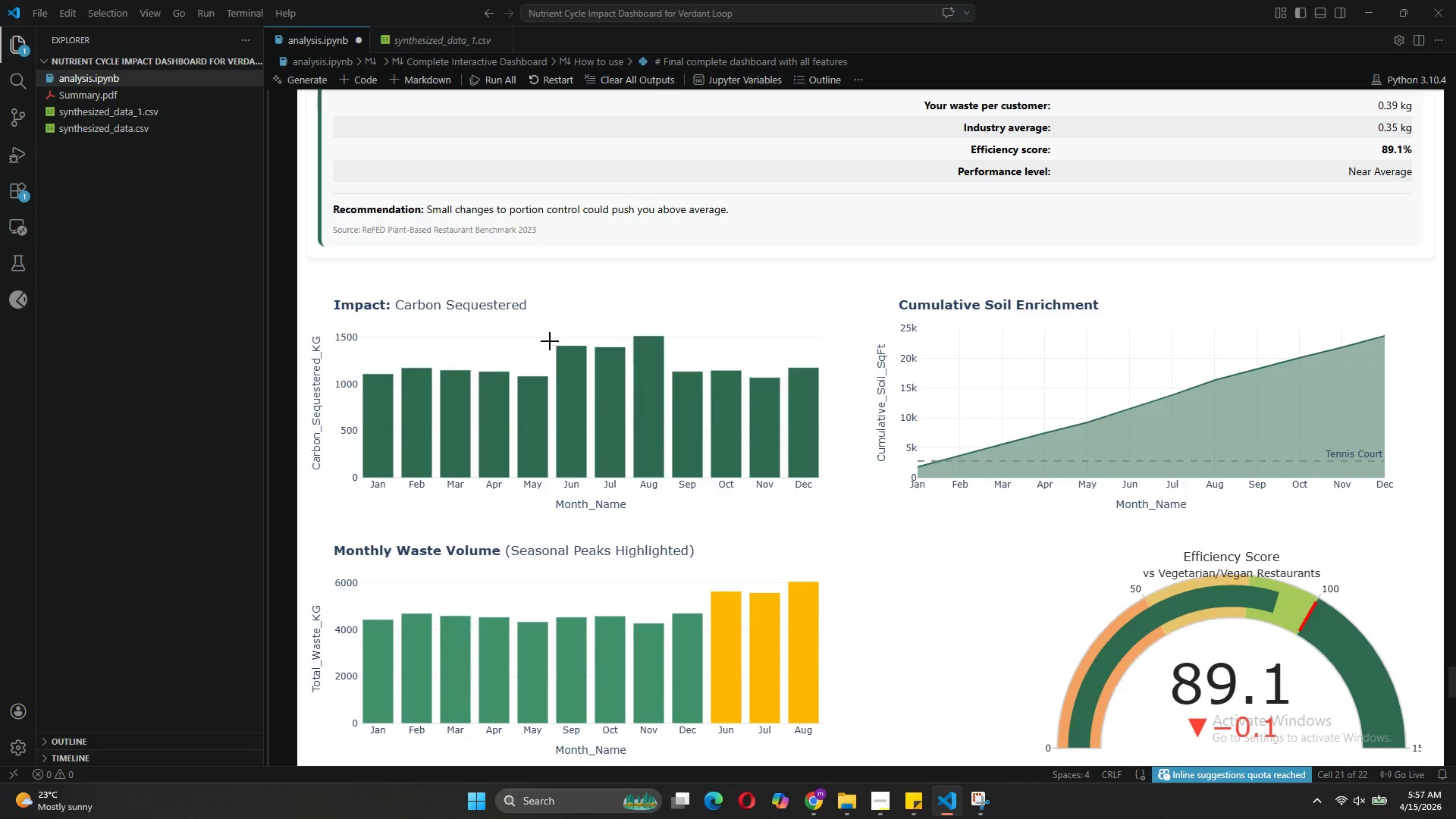 
scroll: coordinate [544, 347], scroll_direction: up, amount: 7.0
 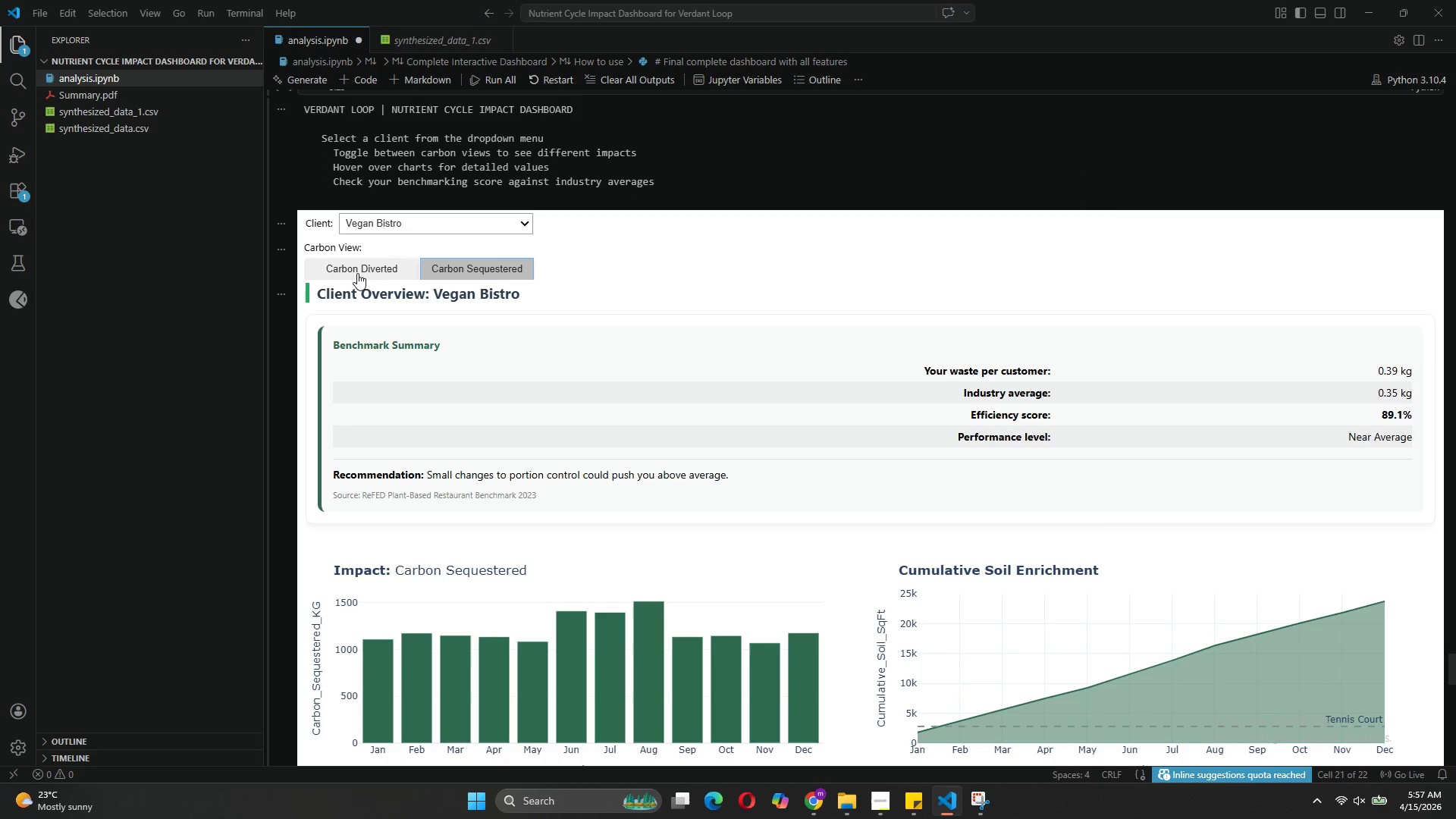 
left_click([357, 273])
 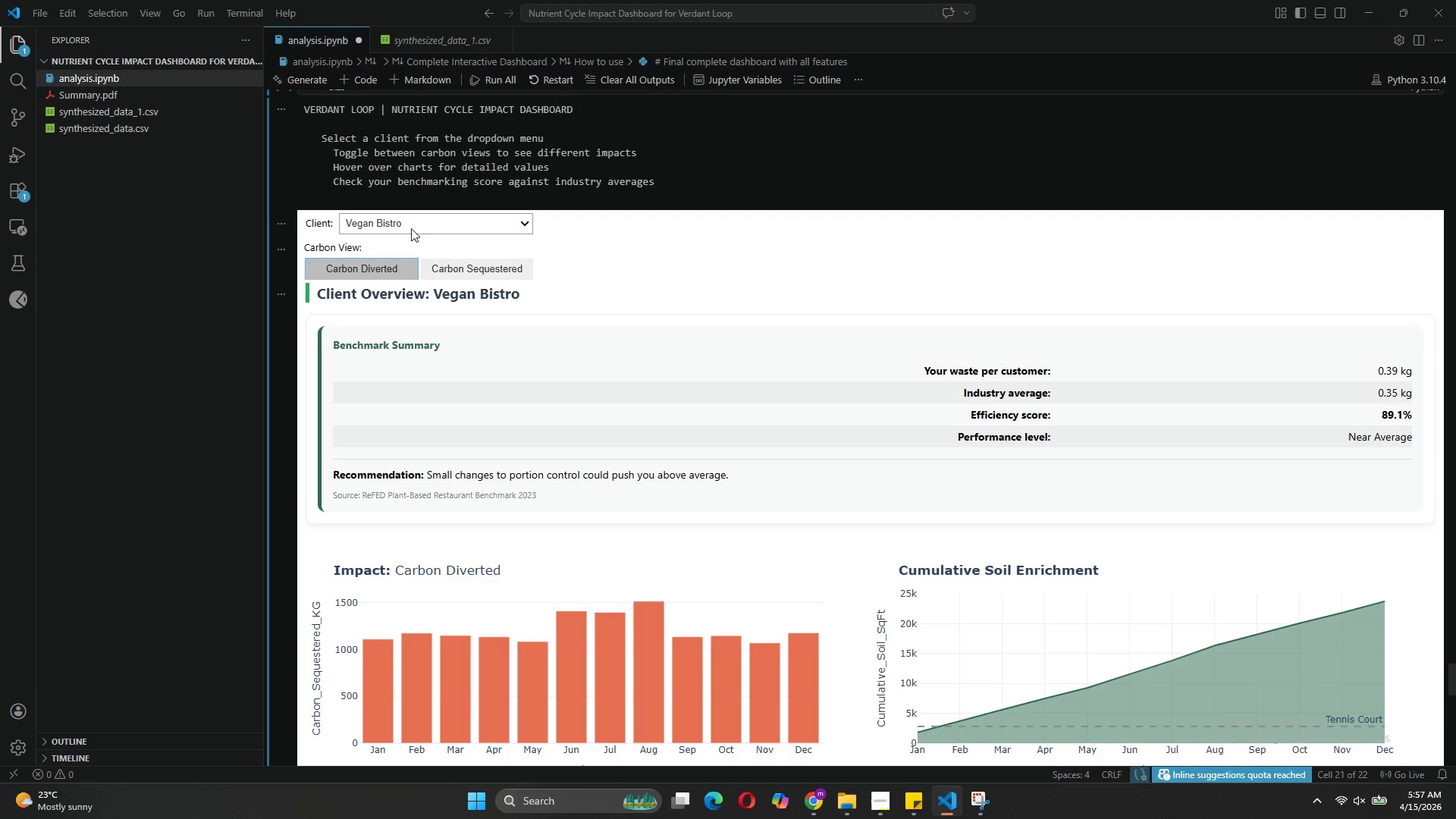 
left_click([416, 221])
 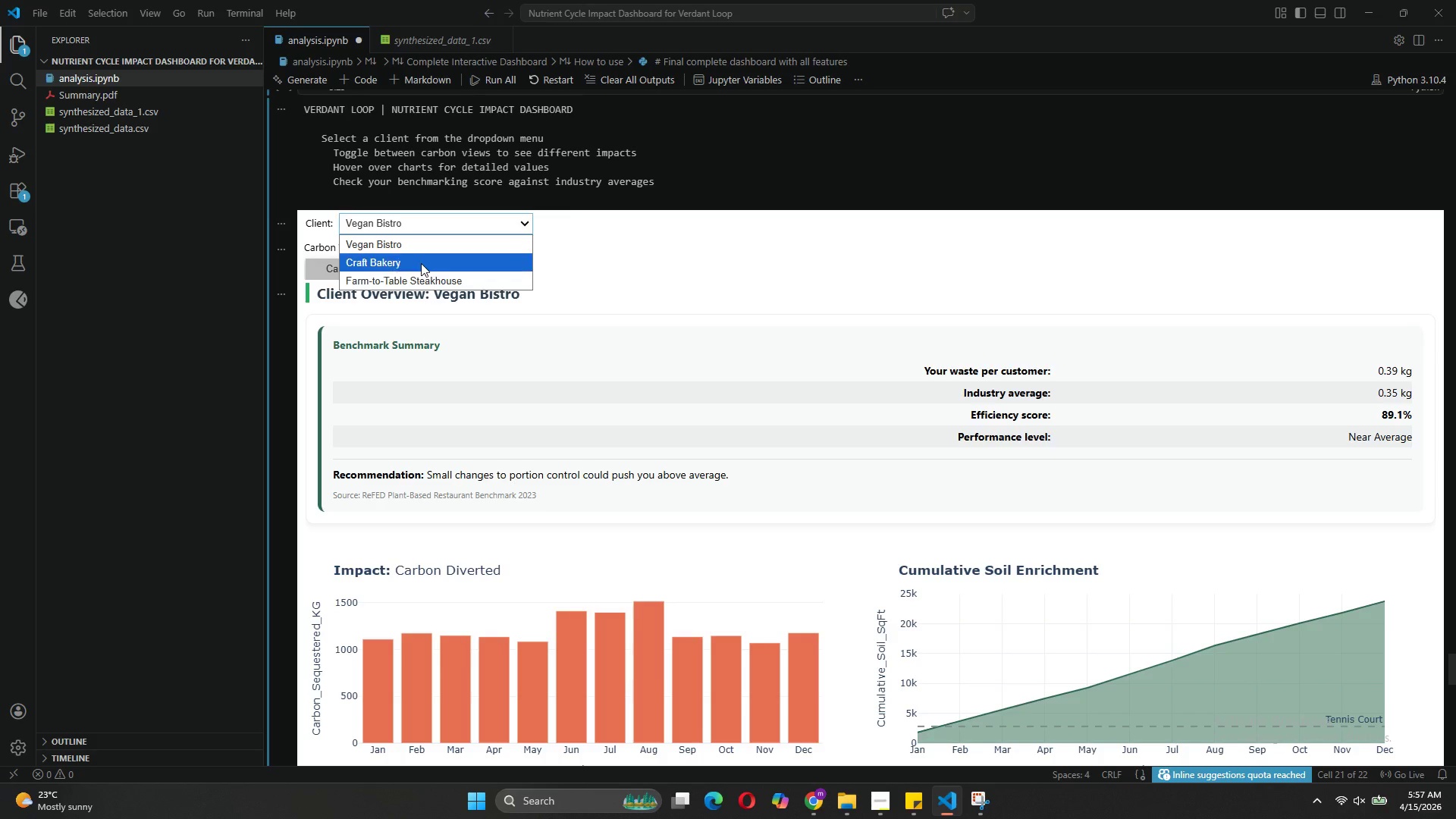 
left_click([421, 263])
 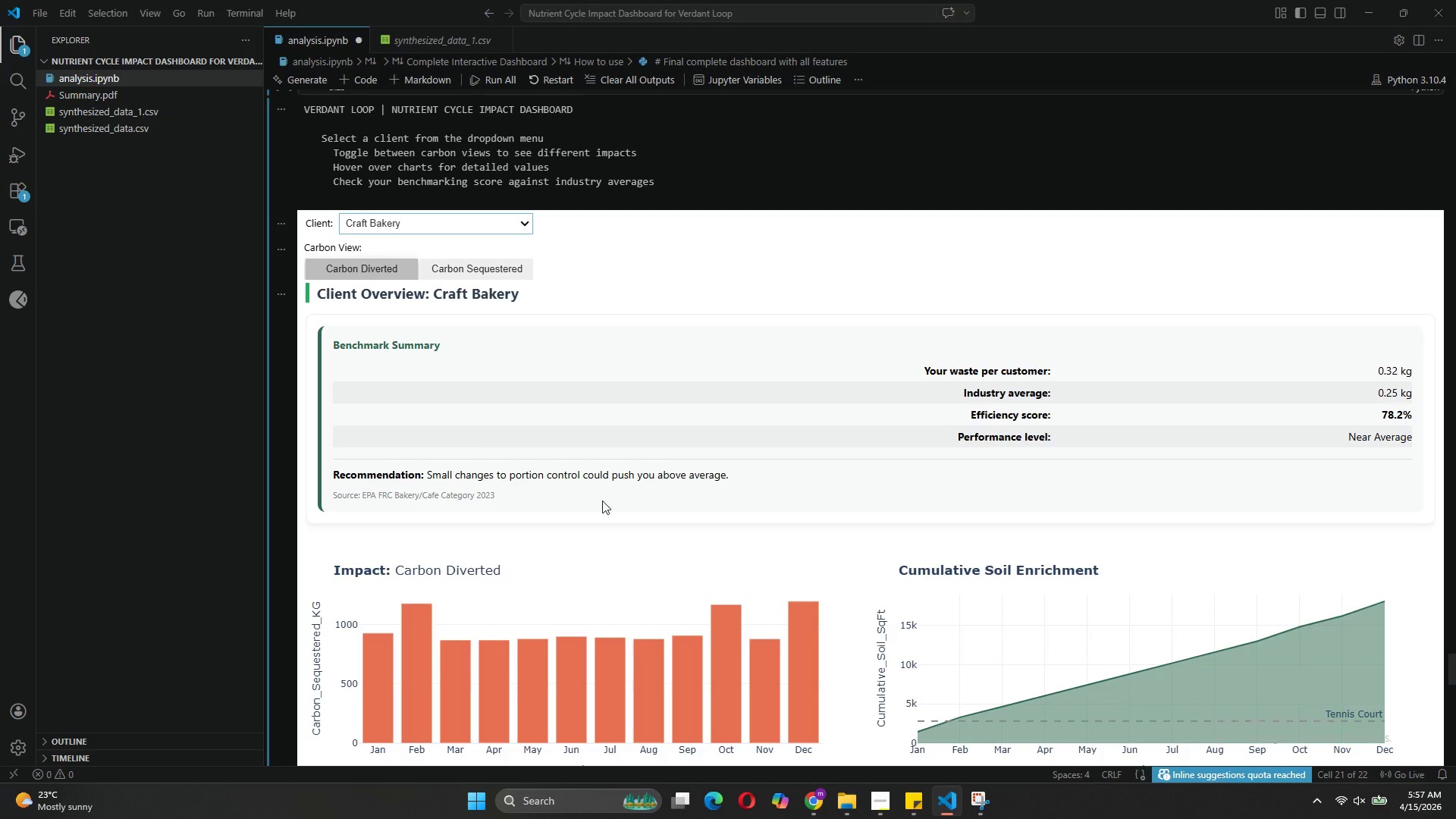 
scroll: coordinate [654, 514], scroll_direction: down, amount: 5.0
 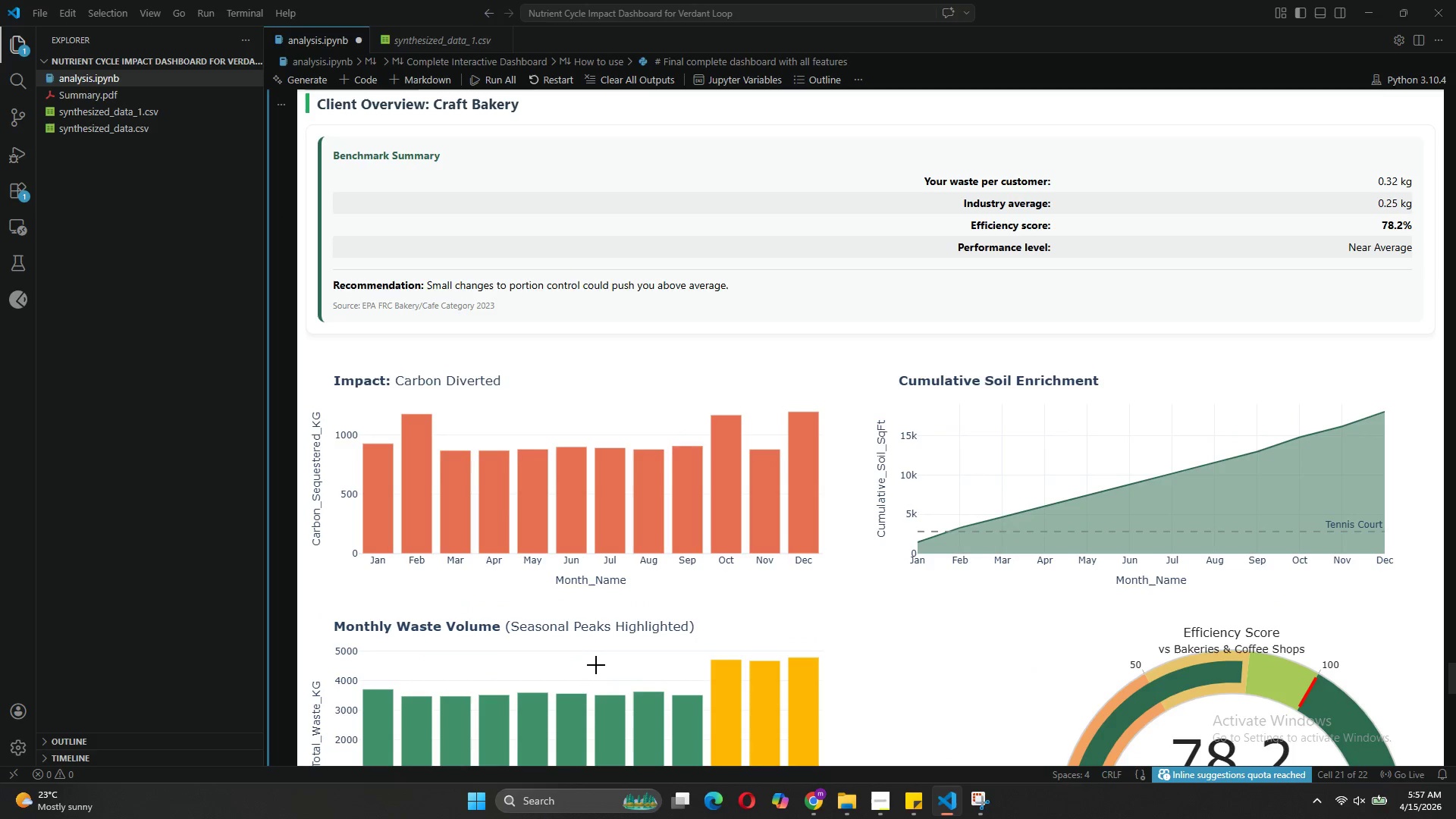 
key(Meta+Shift+S)
 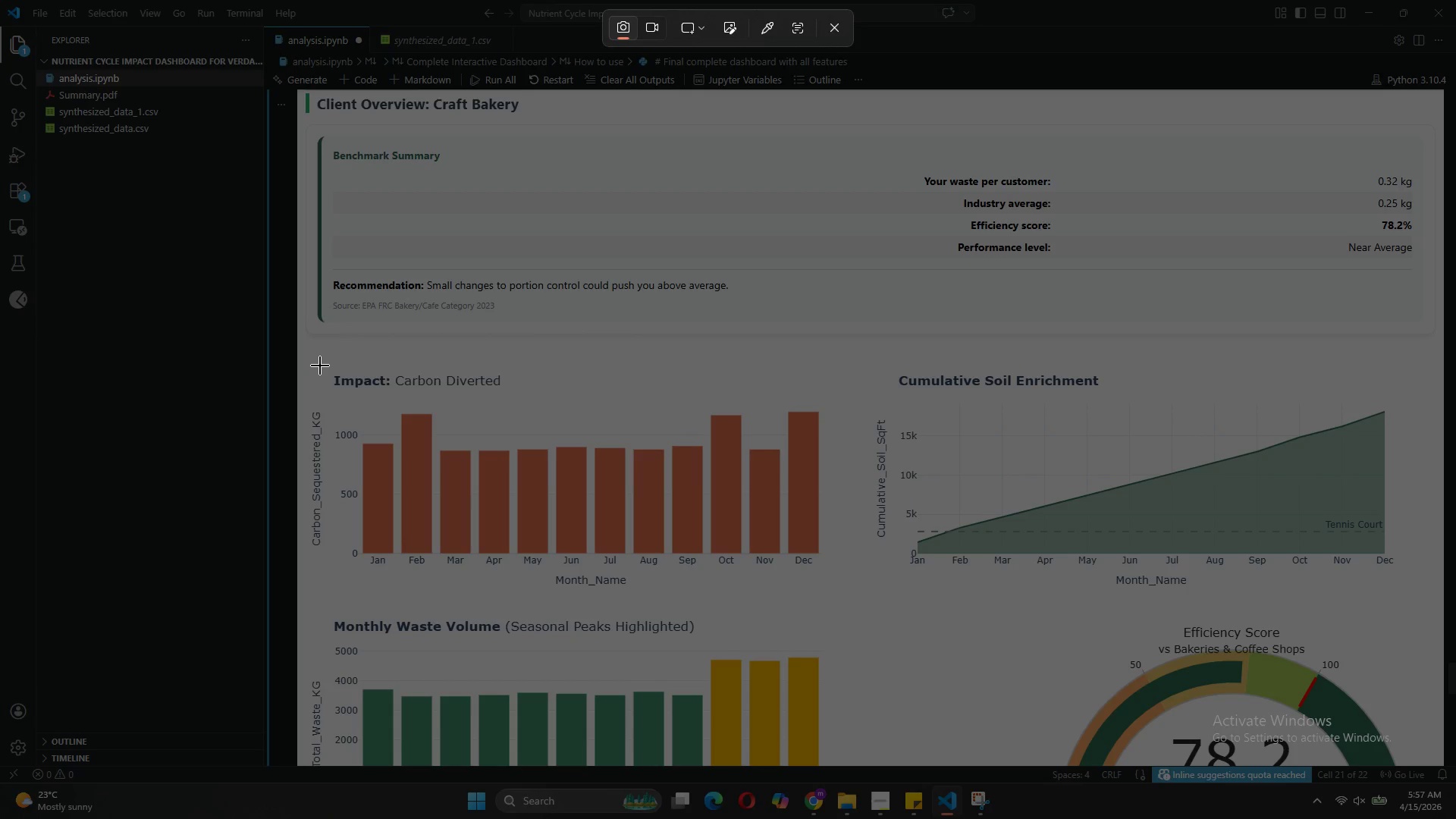 
left_click_drag(start_coordinate=[317, 344], to_coordinate=[585, 606])
 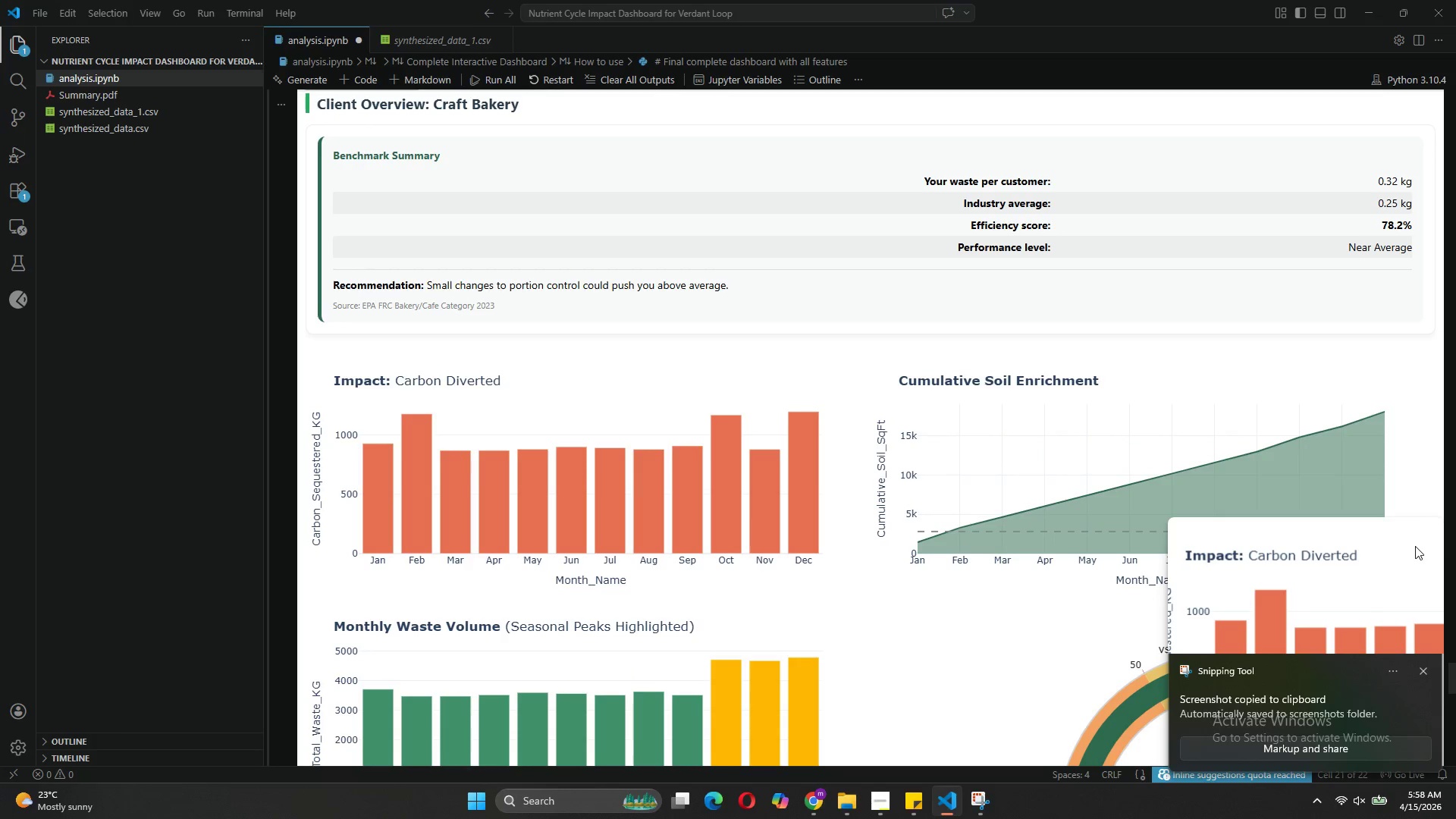 
left_click([1422, 528])
 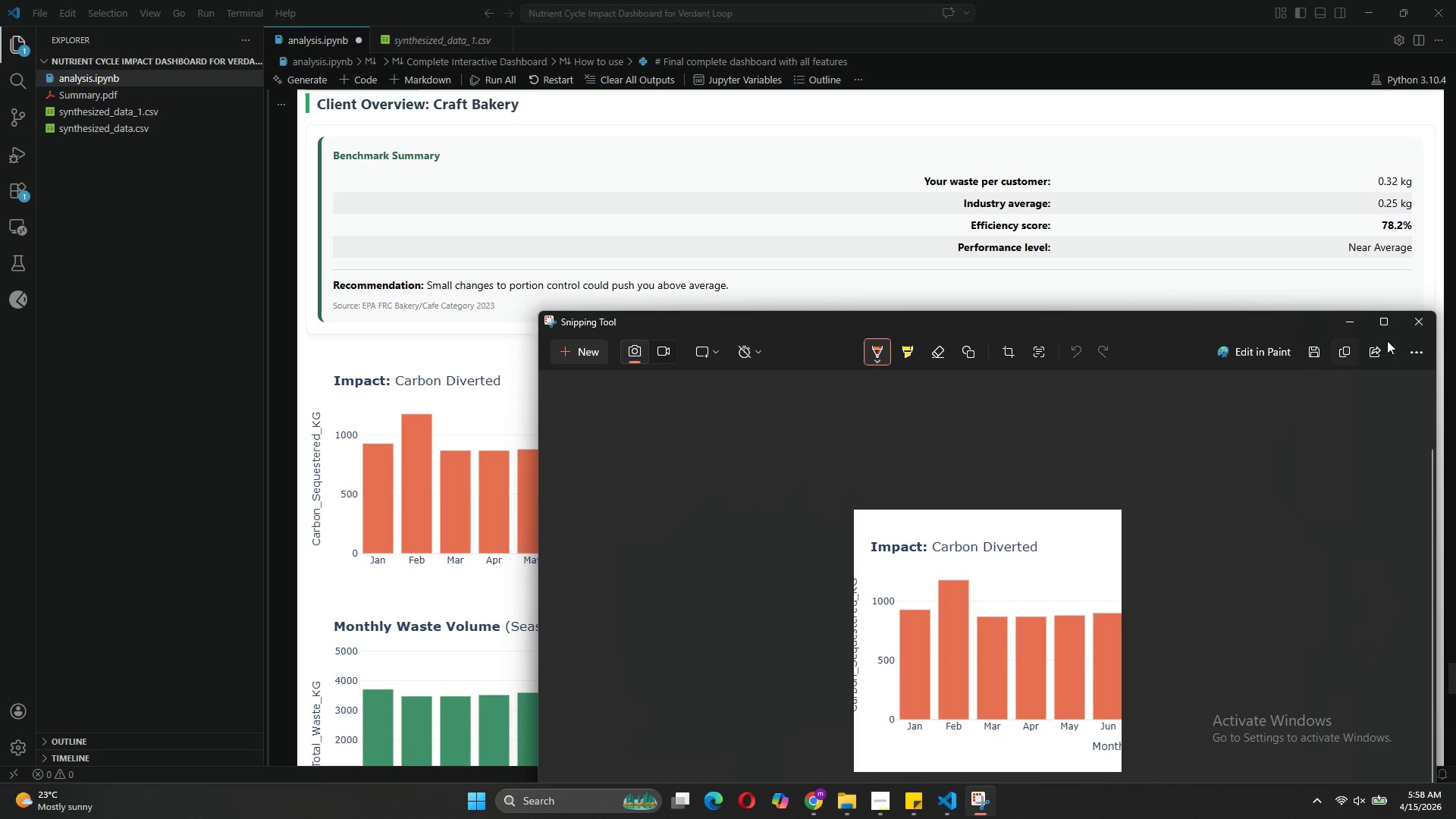 
left_click([1424, 322])
 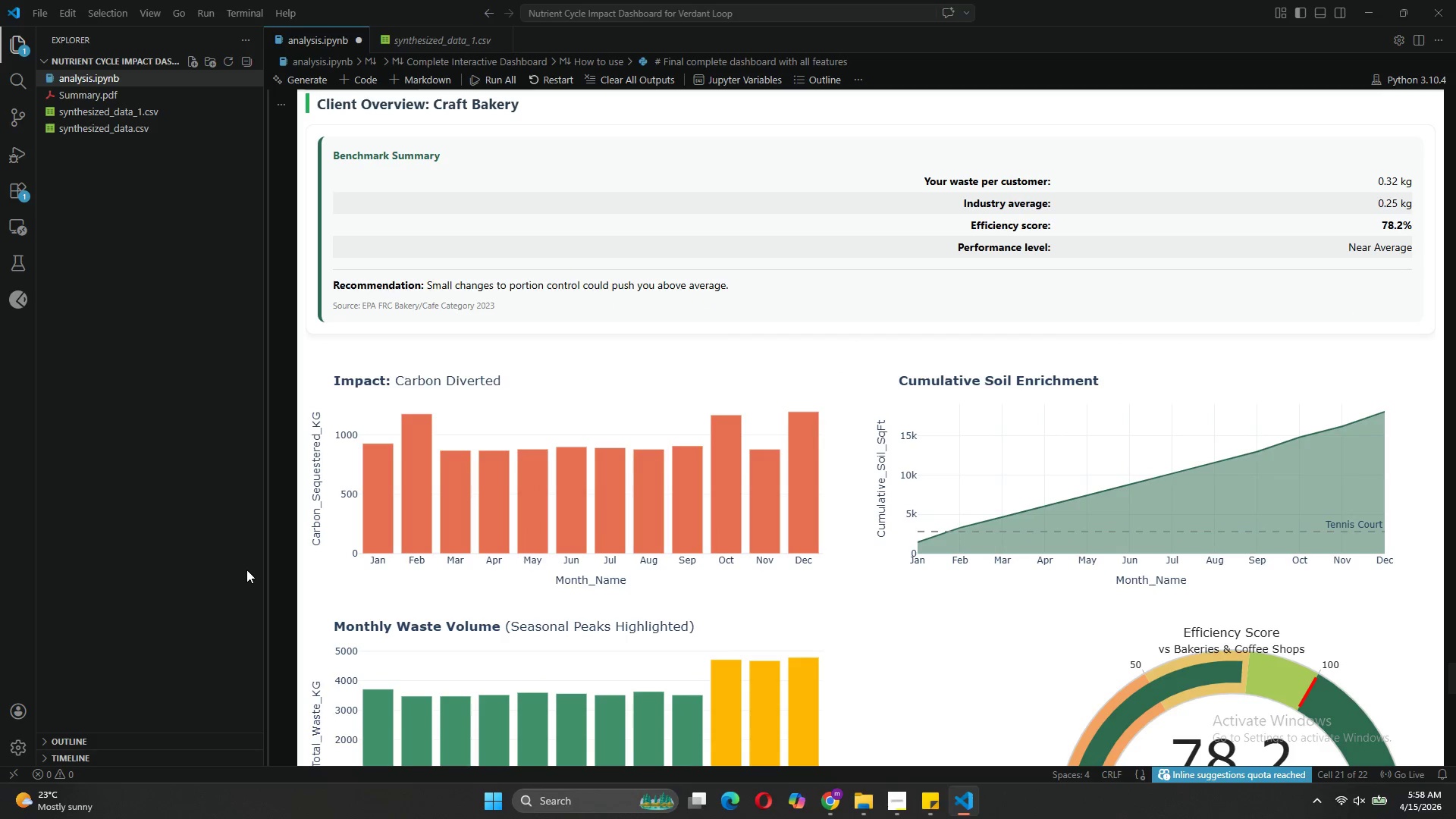 
key(Meta+Shift+S)
 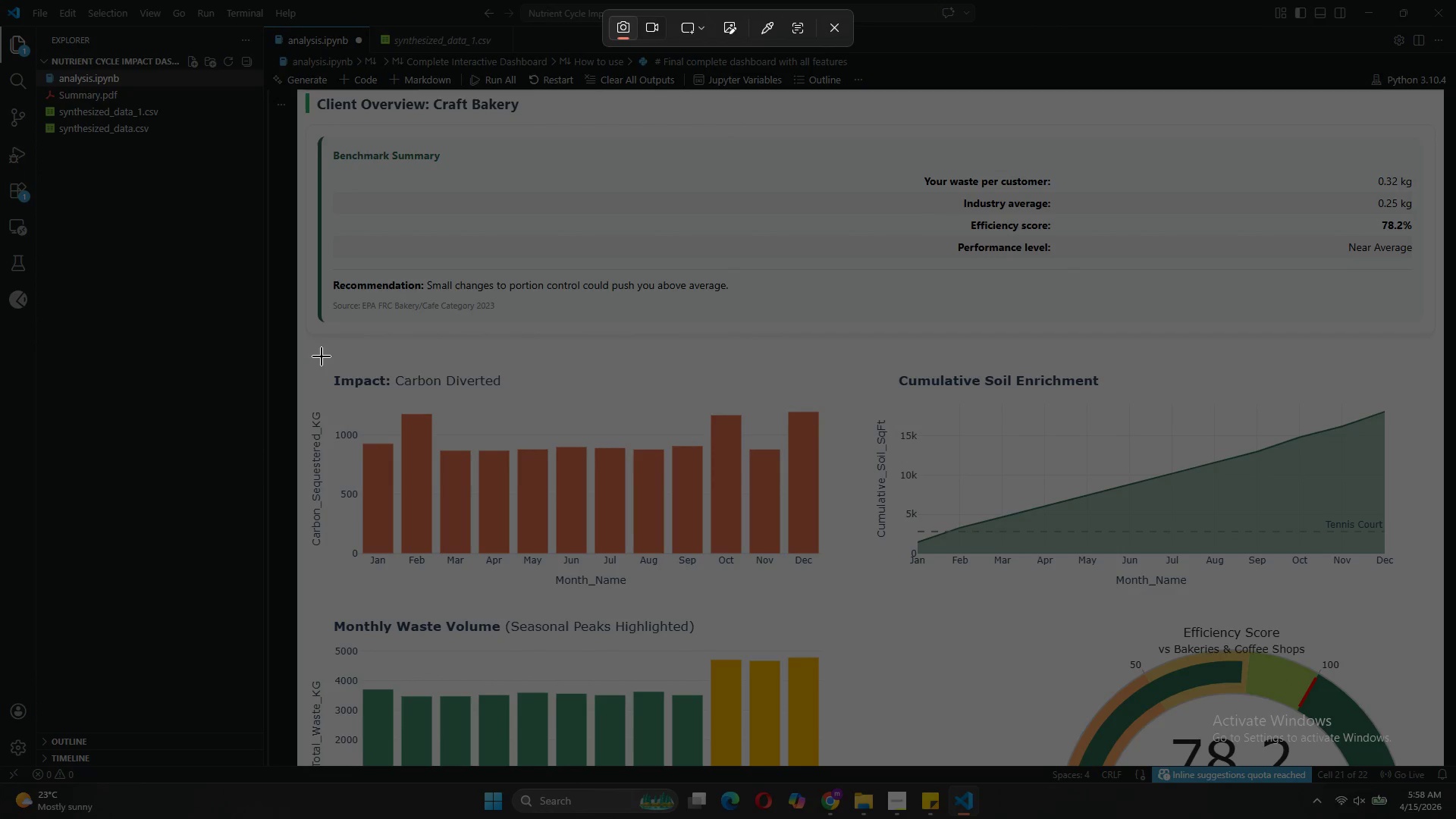 
left_click_drag(start_coordinate=[310, 351], to_coordinate=[855, 599])
 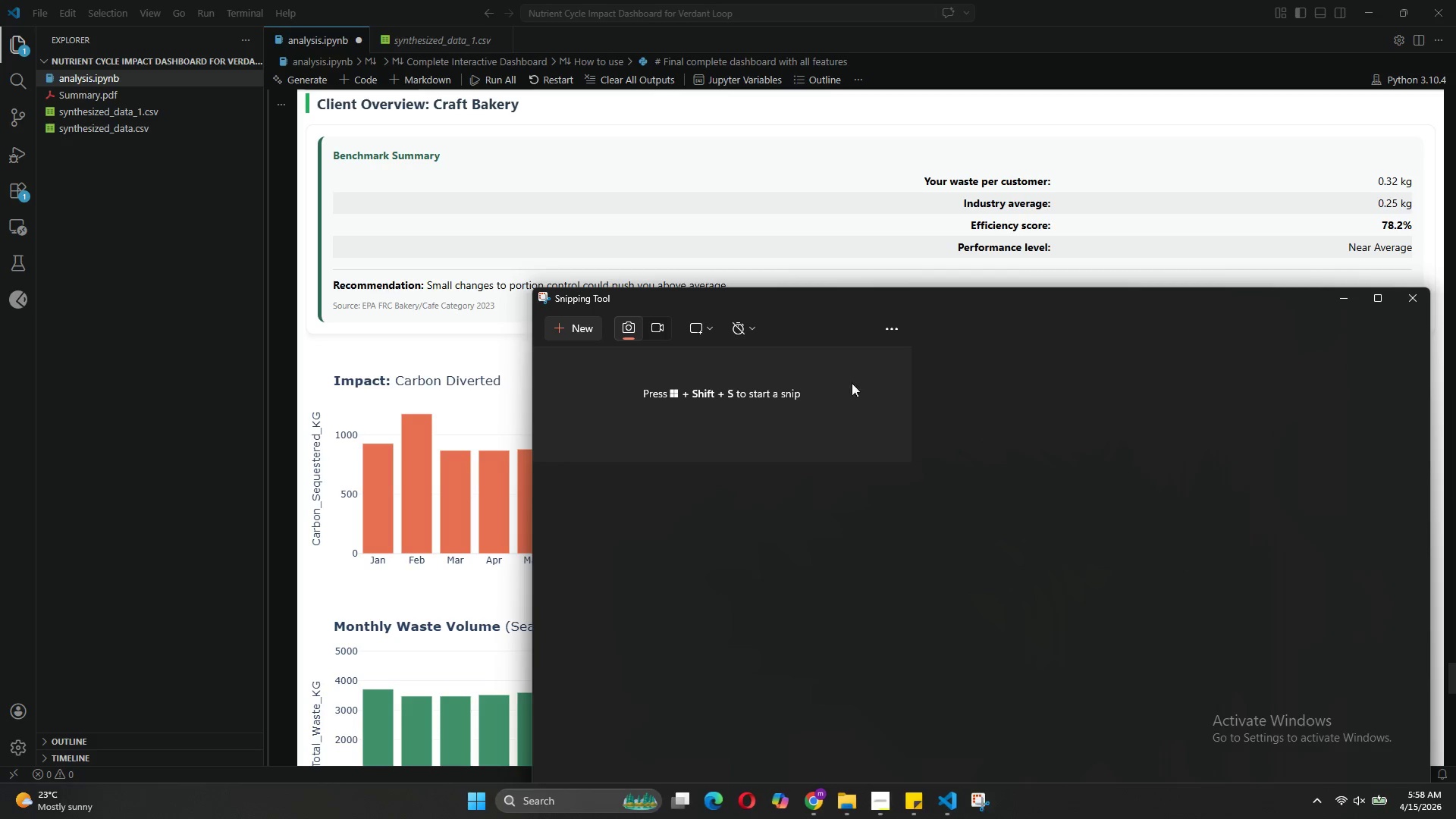 
left_click([1335, 331])
 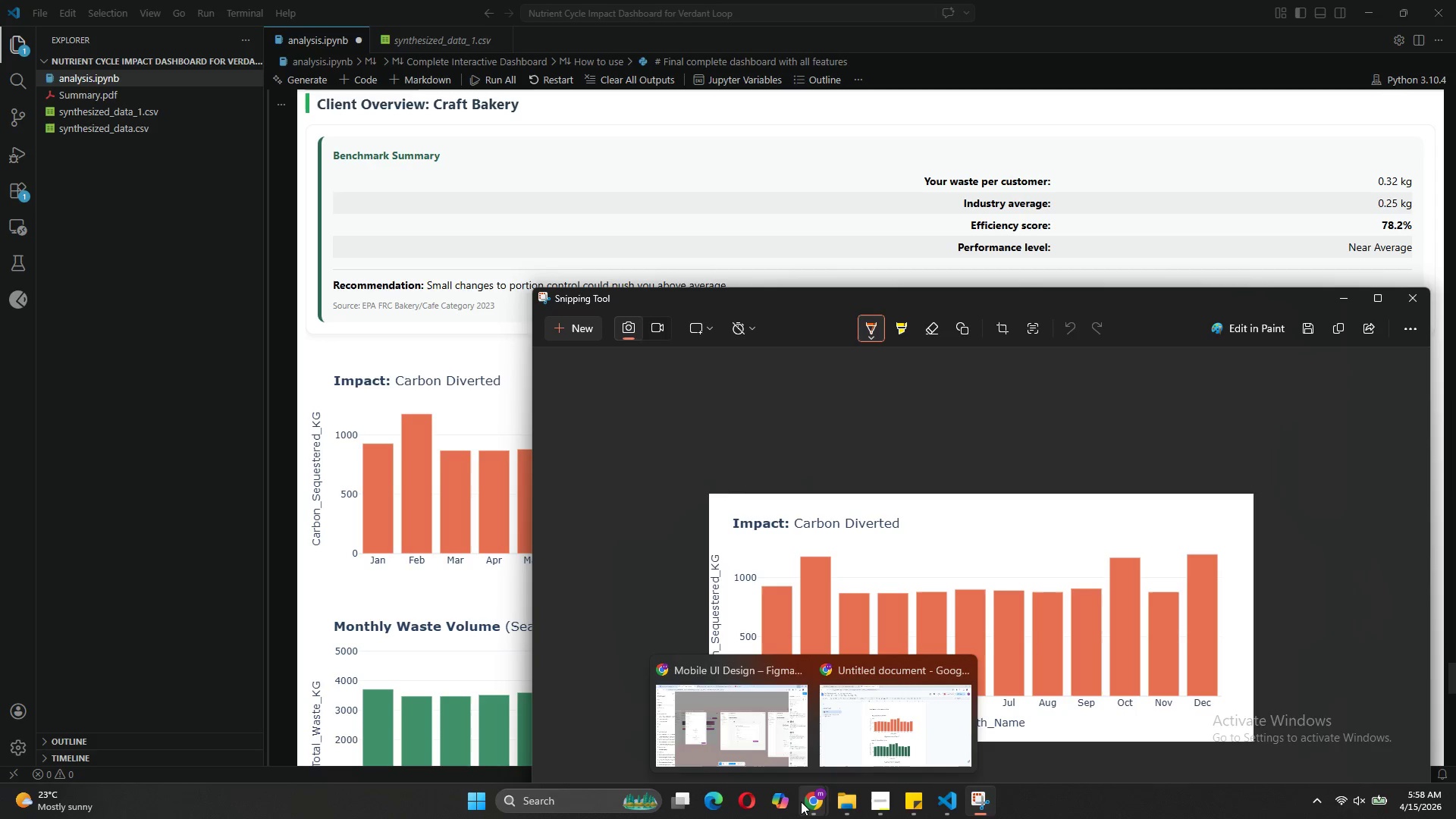 
left_click([852, 737])
 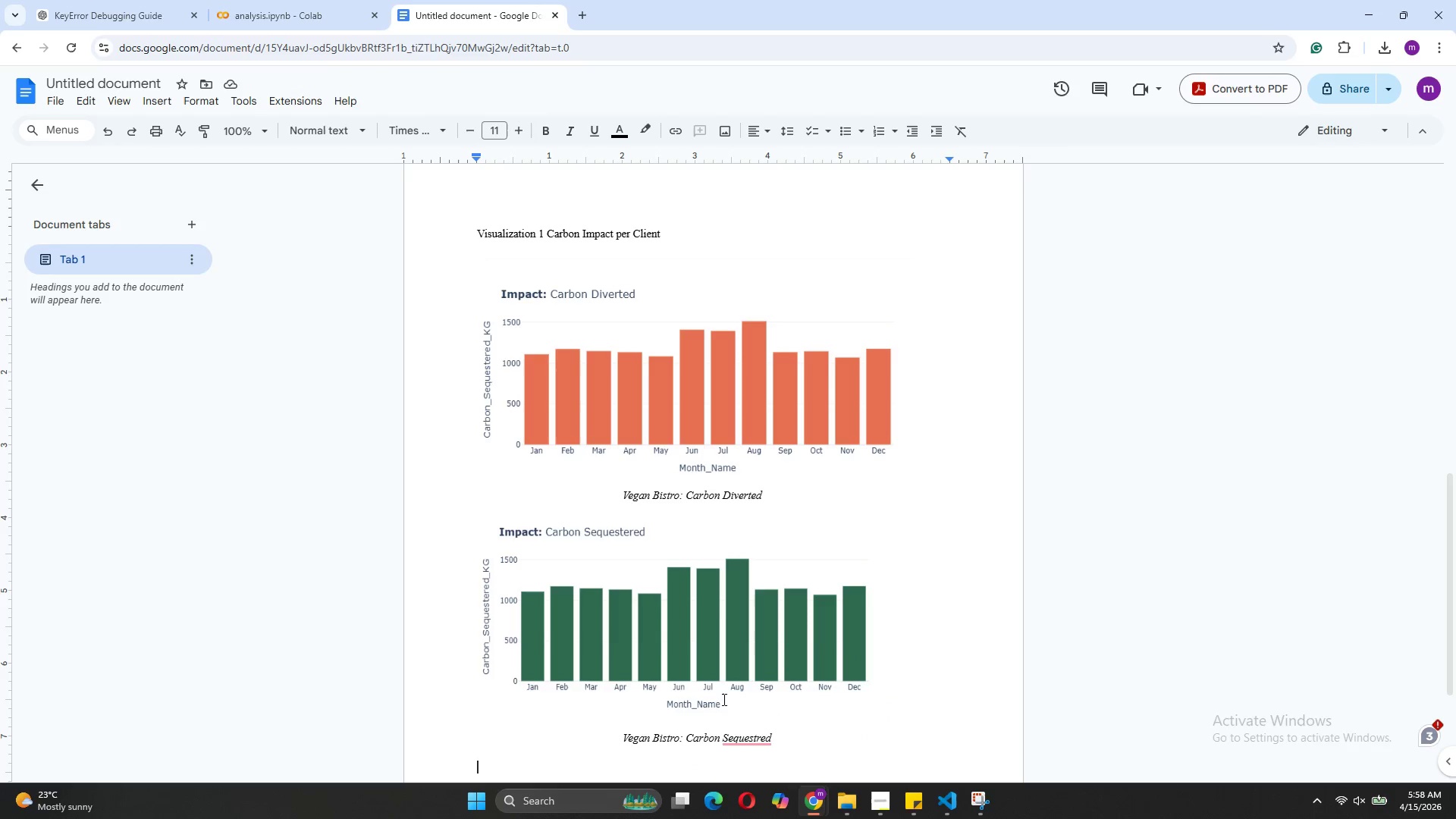 
scroll: coordinate [723, 689], scroll_direction: down, amount: 4.0
 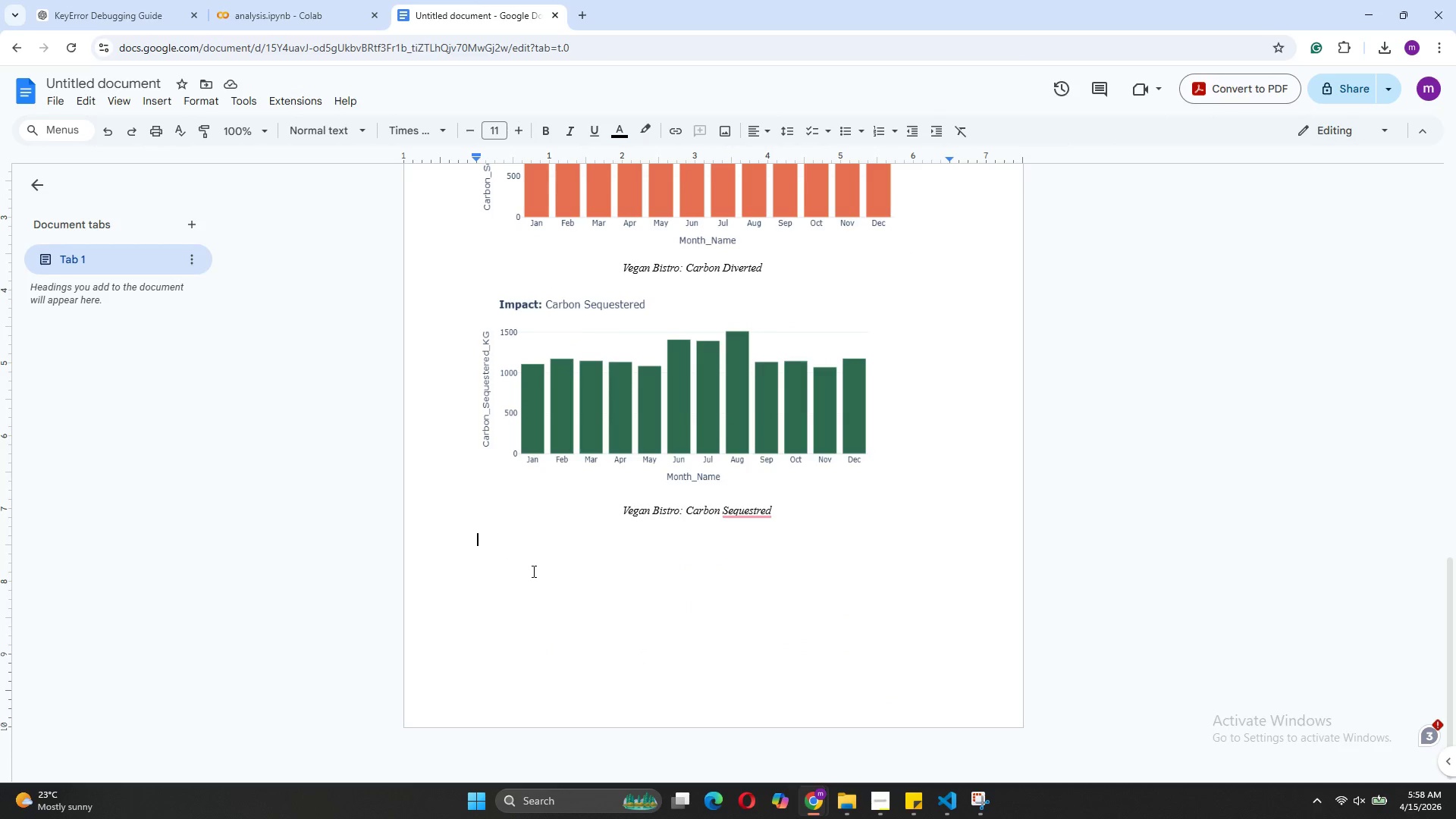 
type(Crad)
key(Backspace)
type(ft Bakery )
key(Backspace)
type(: Carbon Diverted)
 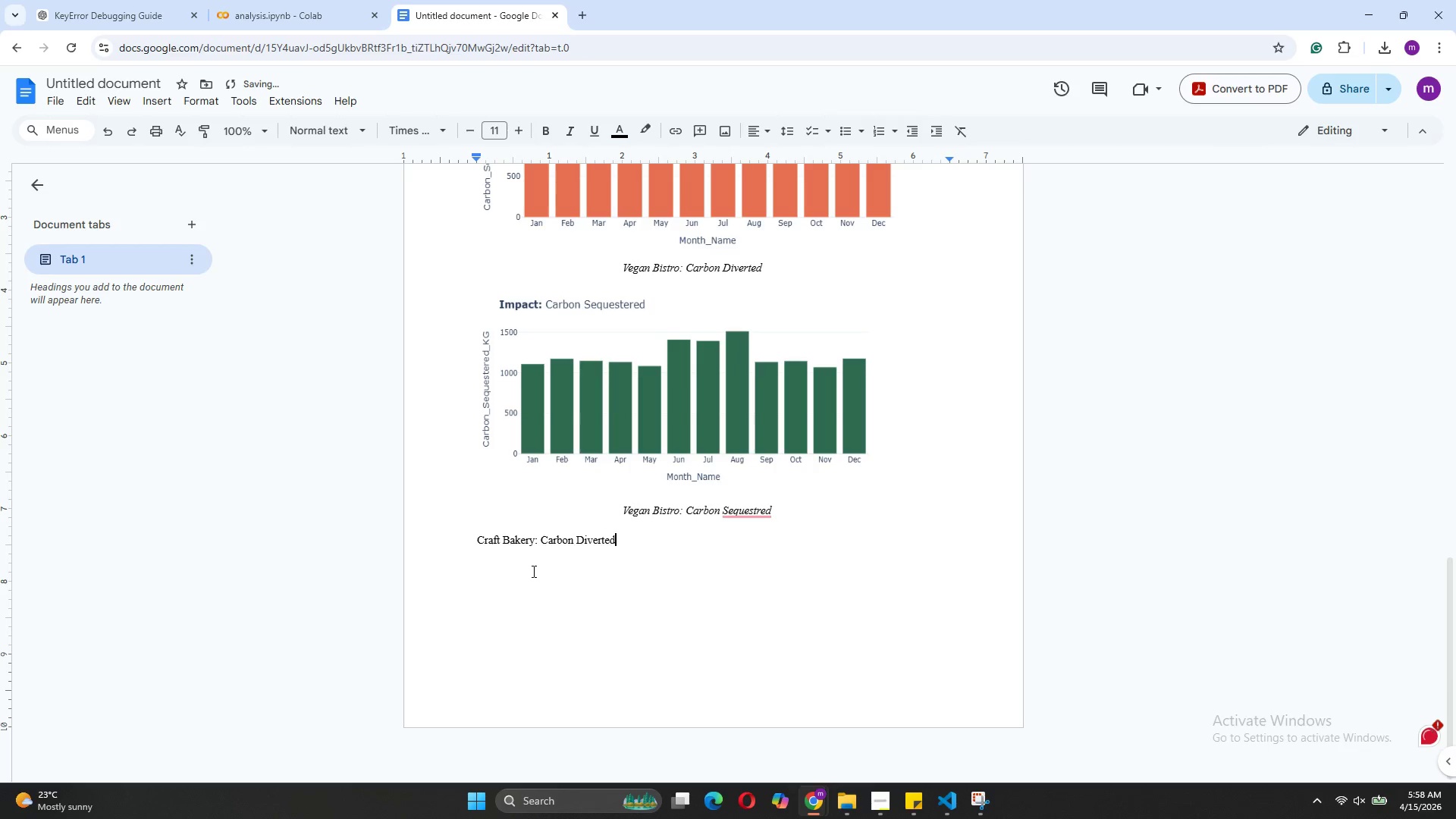 
left_click([478, 538])
 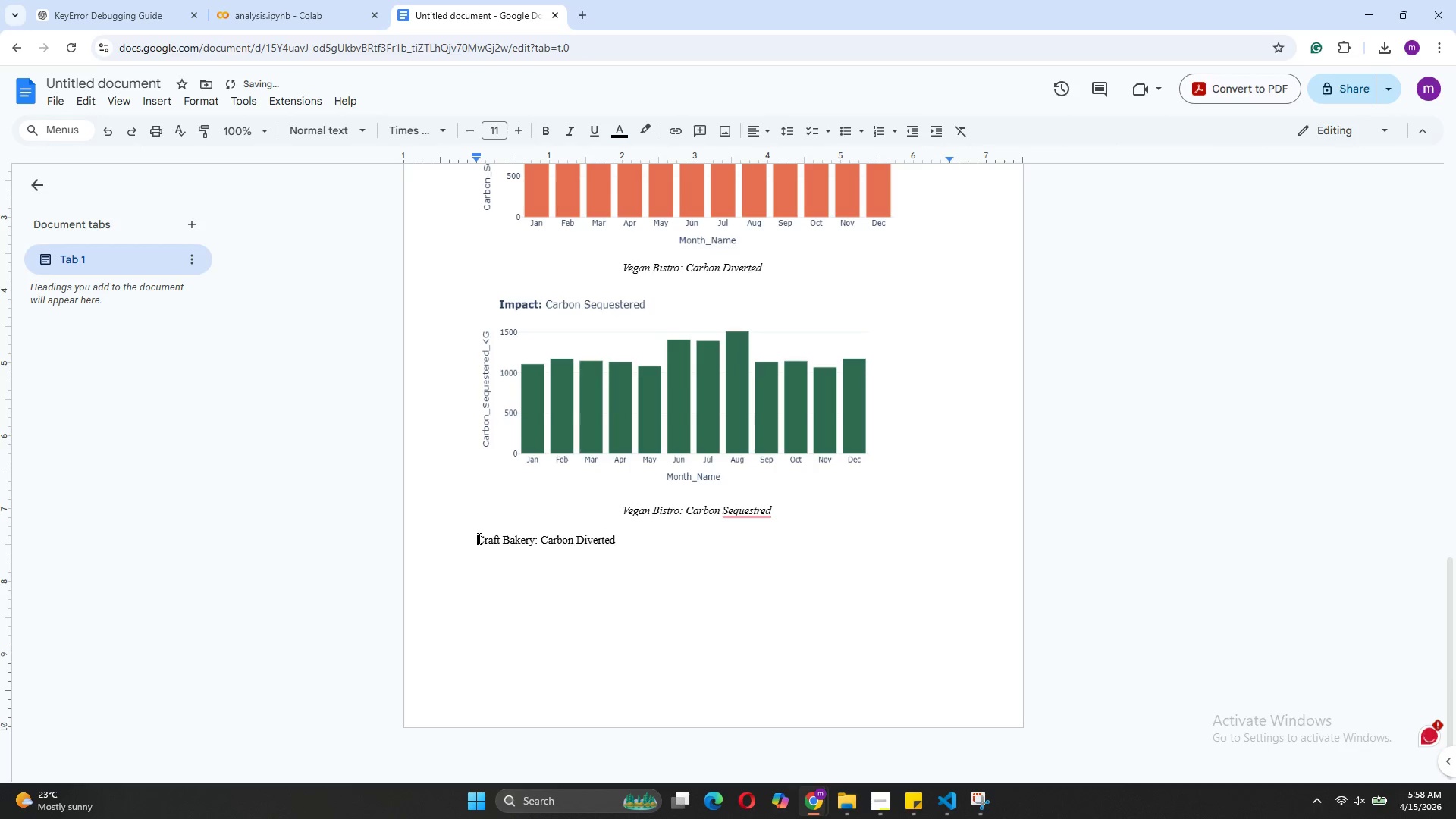 
key(Enter)
 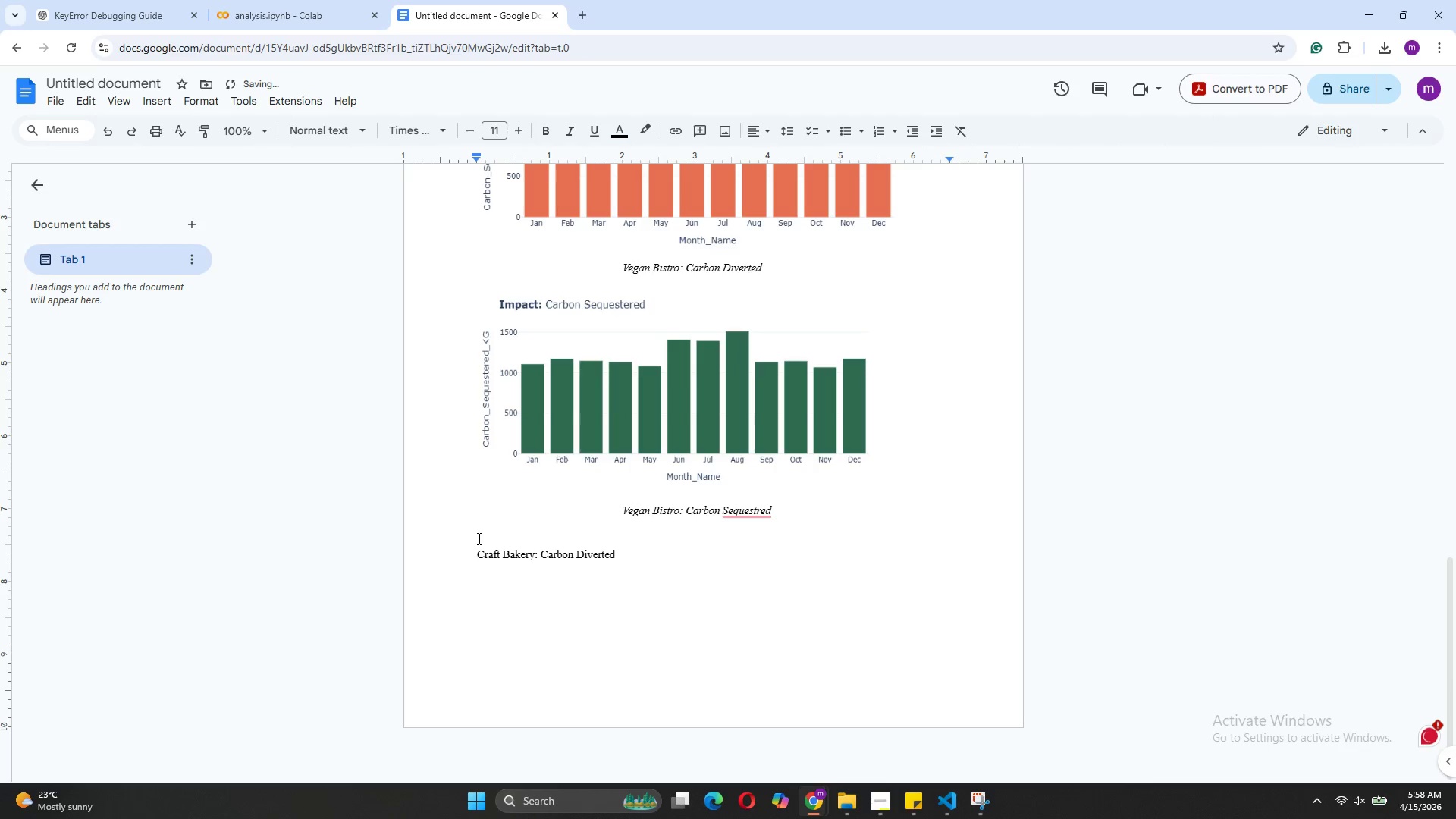 
left_click([478, 538])
 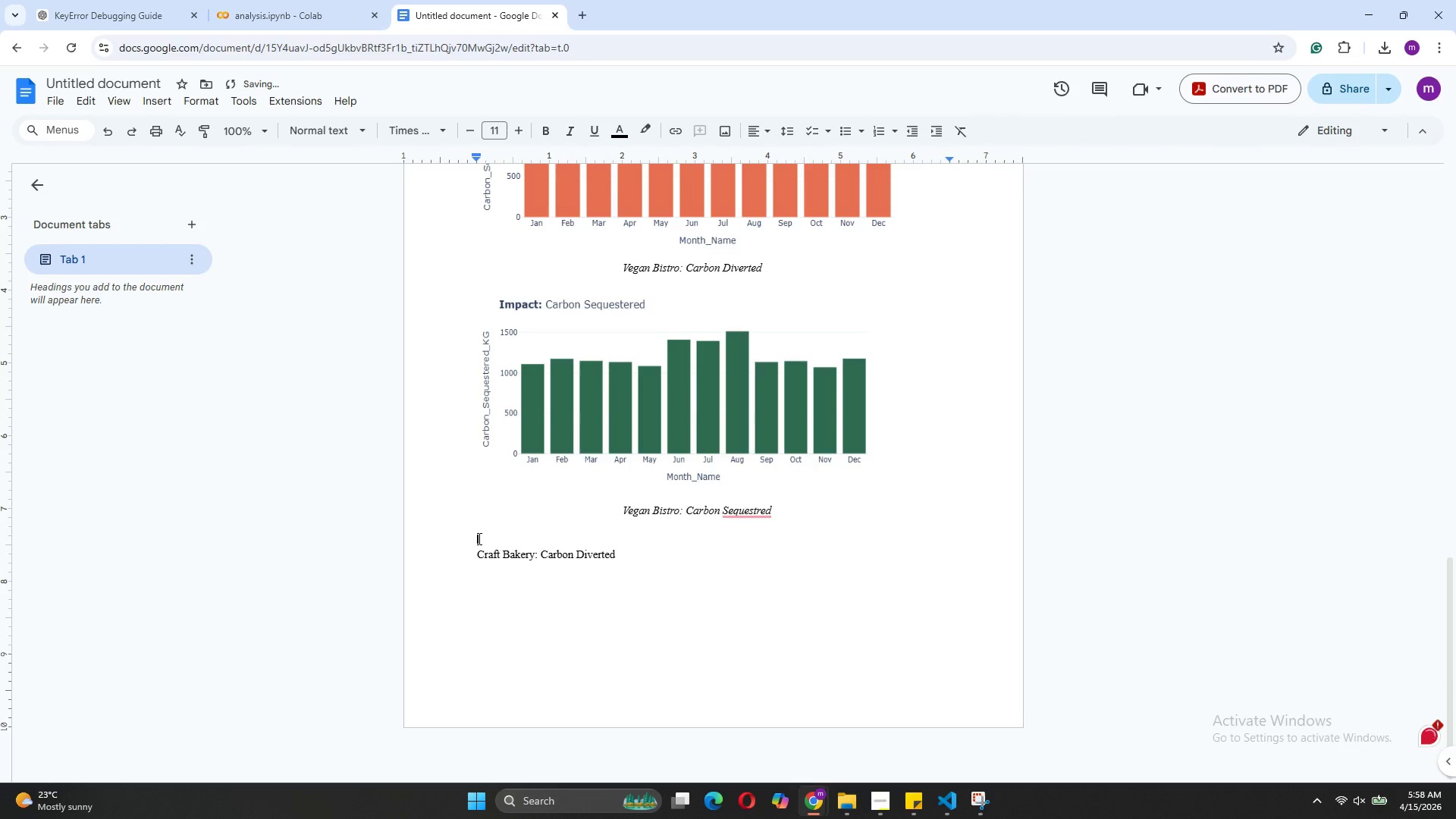 
key(Control+V)
 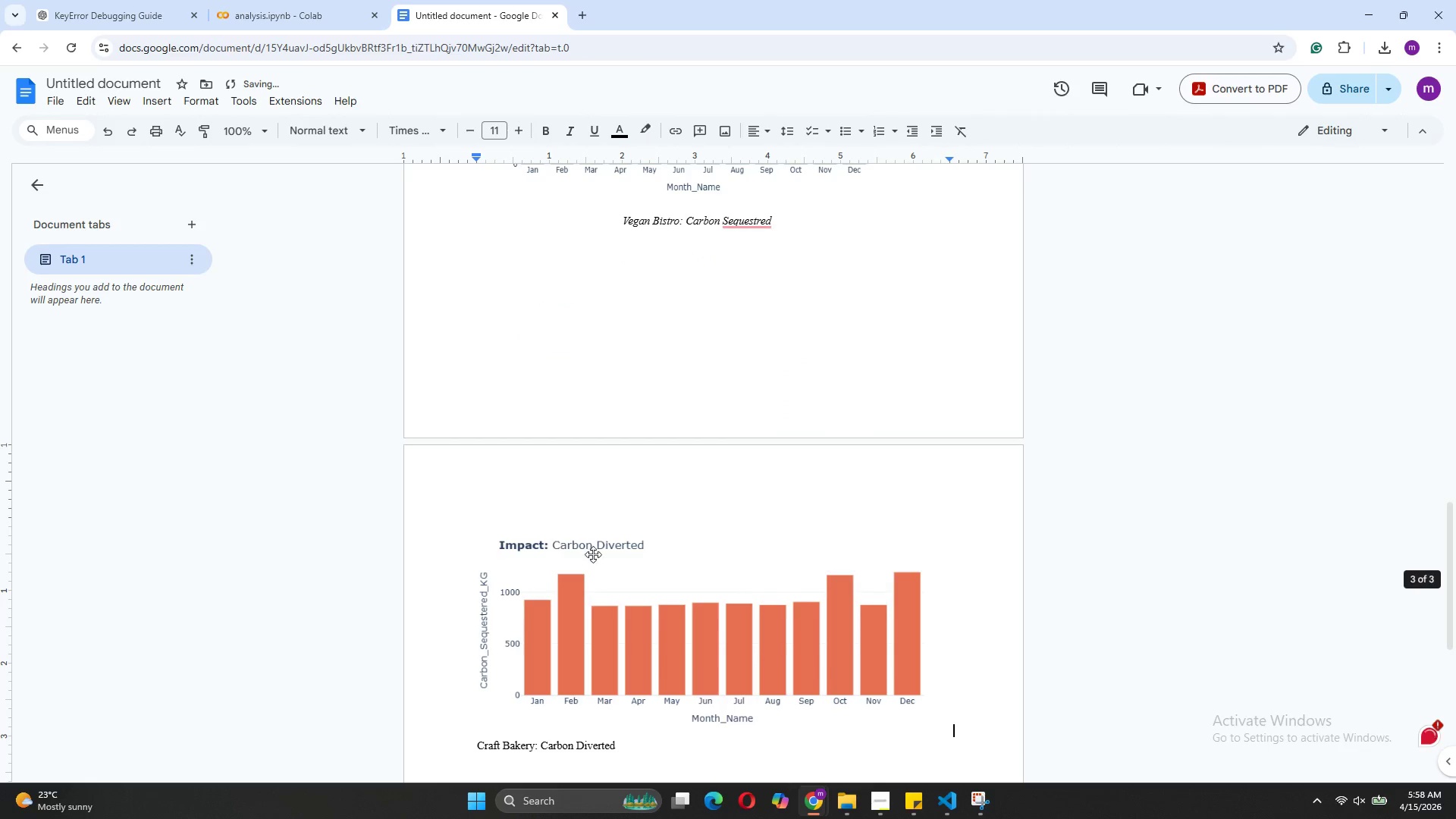 
scroll: coordinate [662, 578], scroll_direction: down, amount: 4.0
 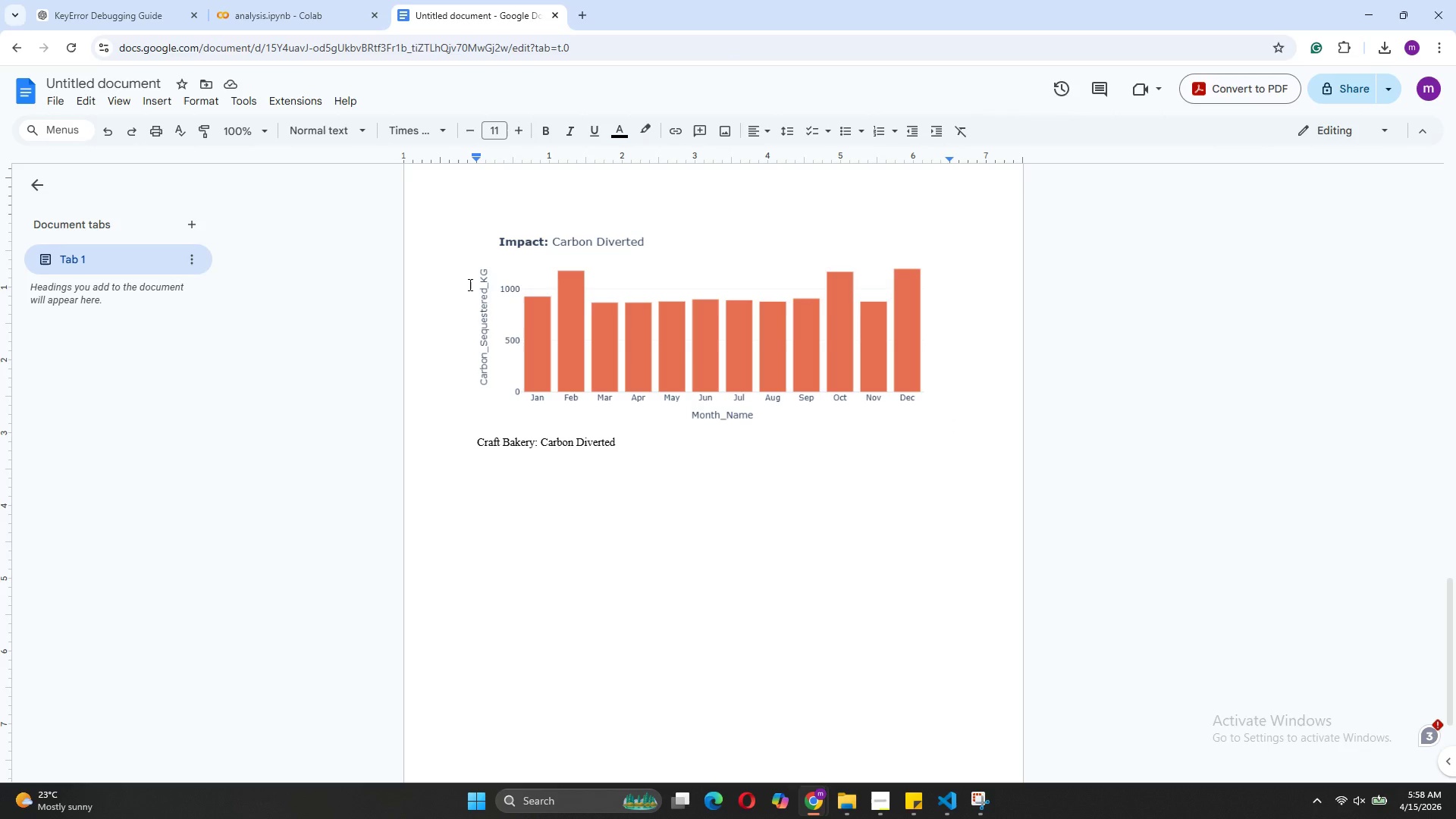 
wait(10.84)
 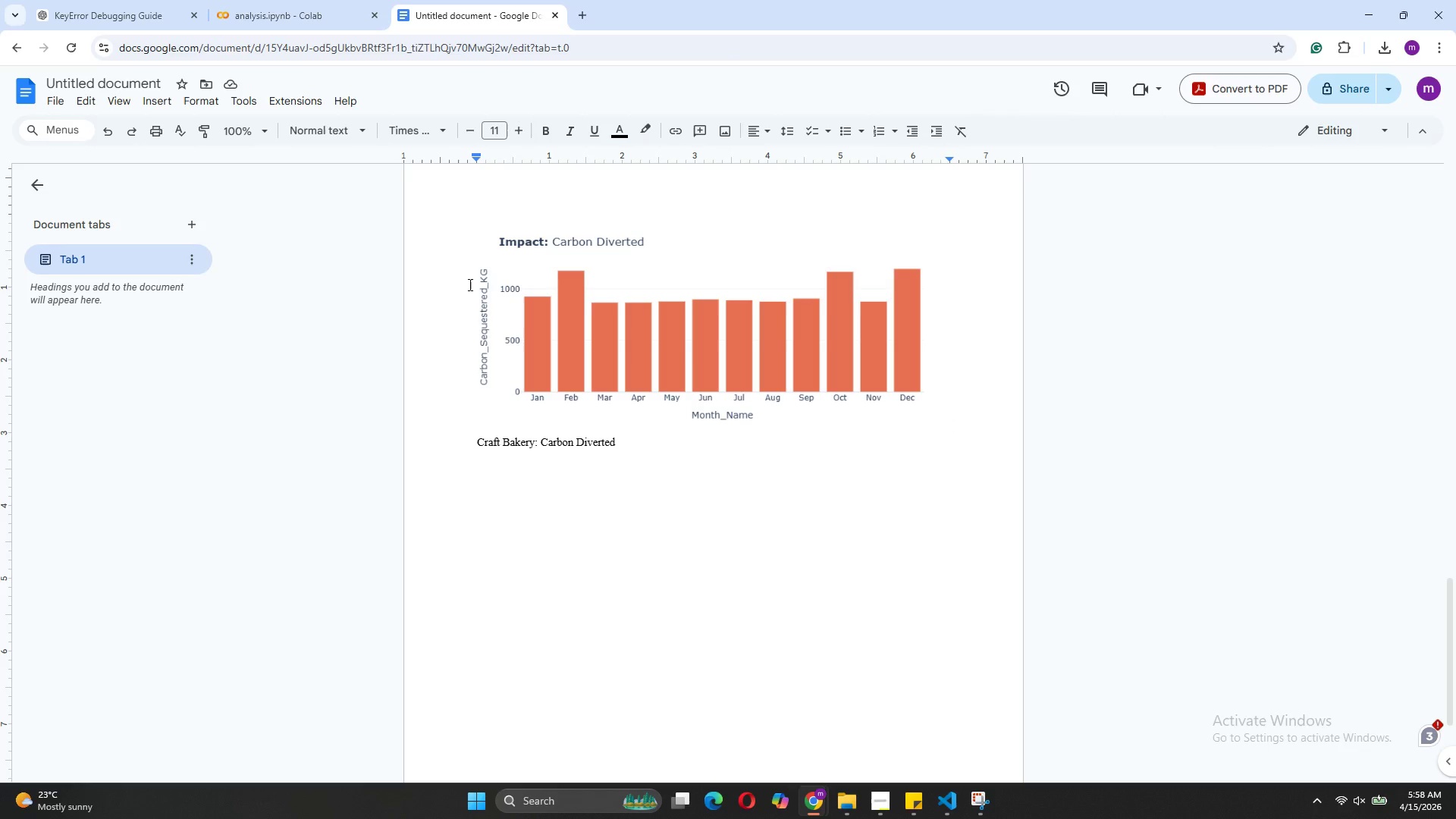 
left_click([958, 730])
 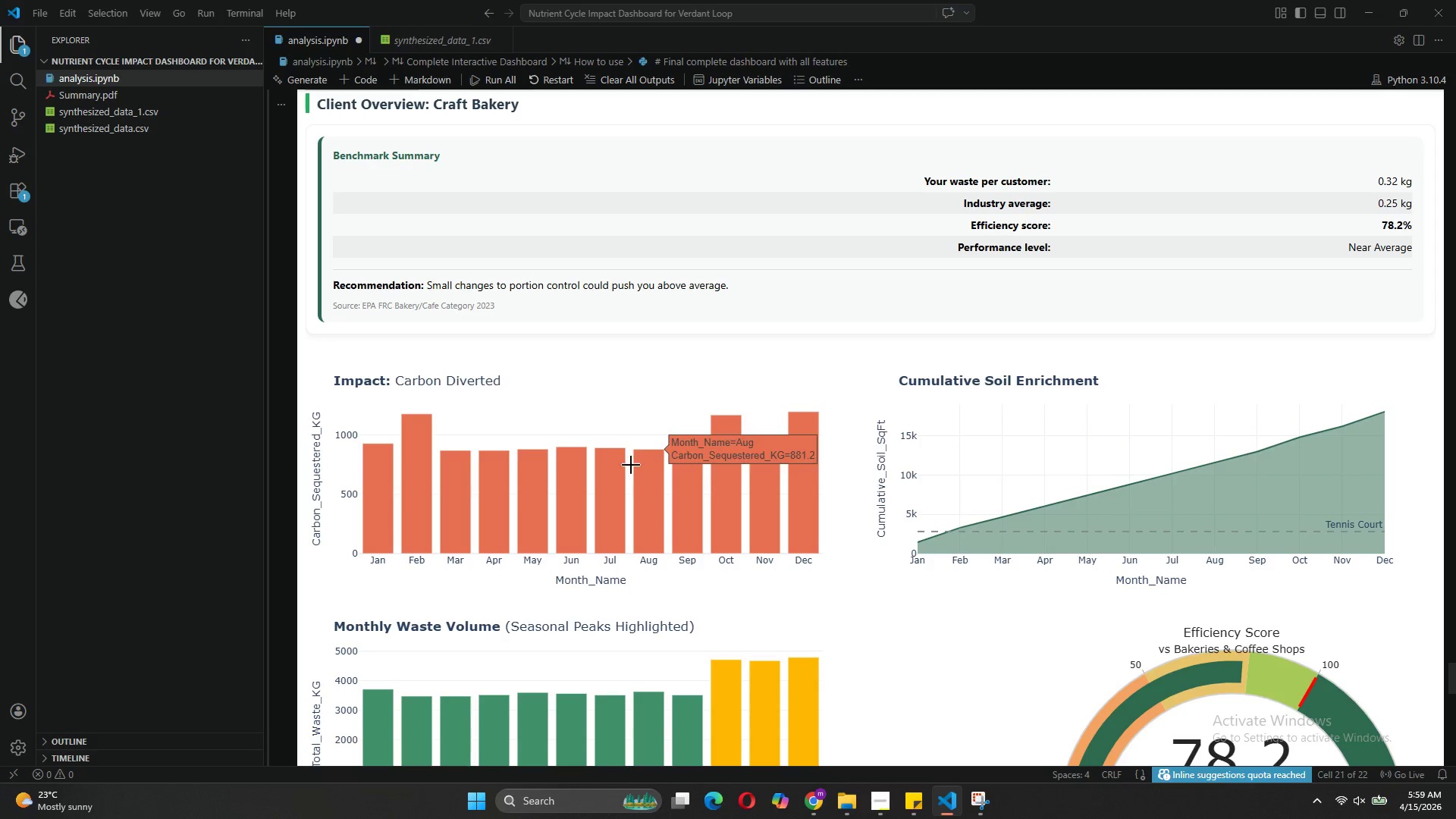 
scroll: coordinate [440, 118], scroll_direction: up, amount: 3.0
 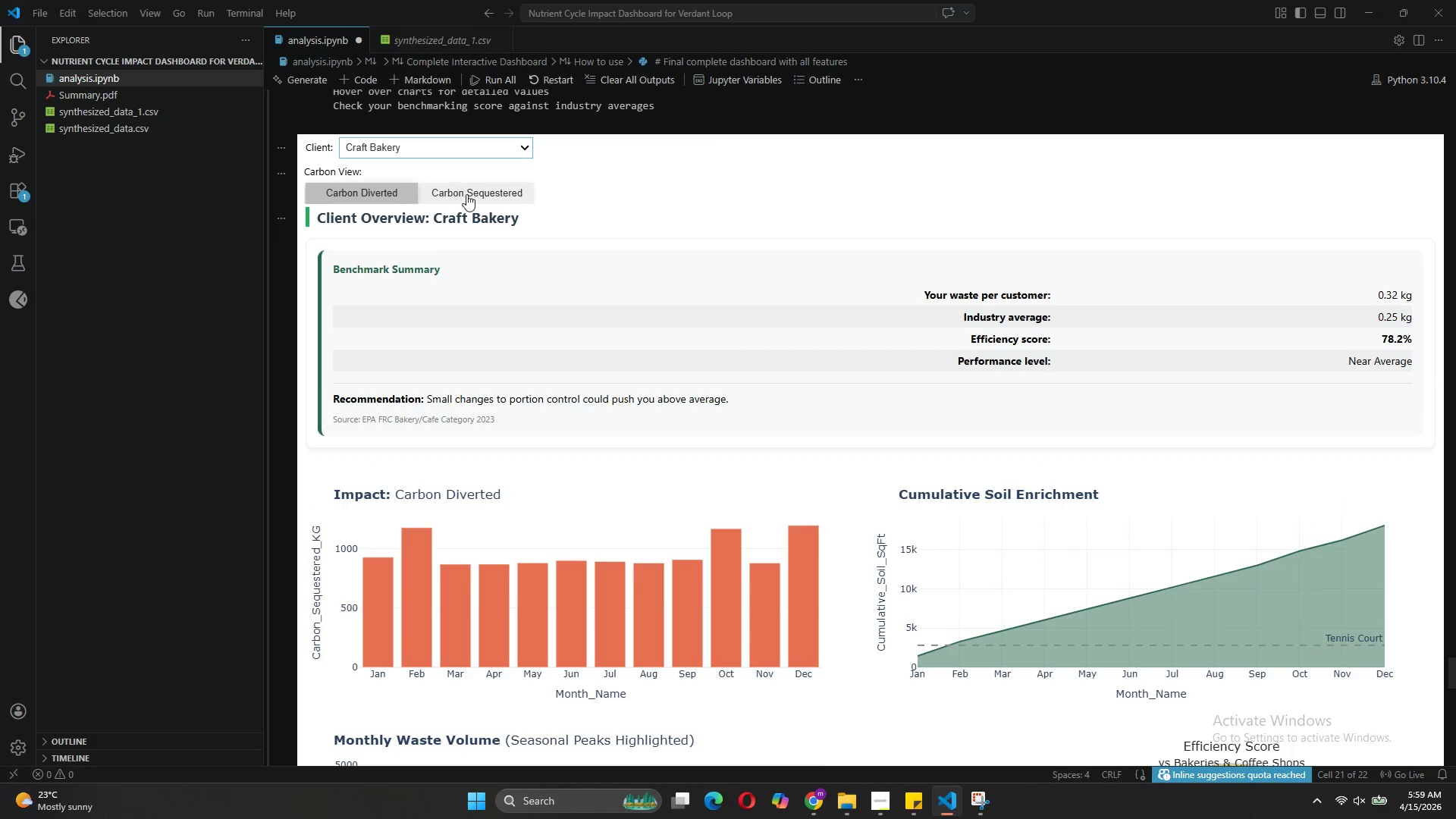 
left_click([466, 195])
 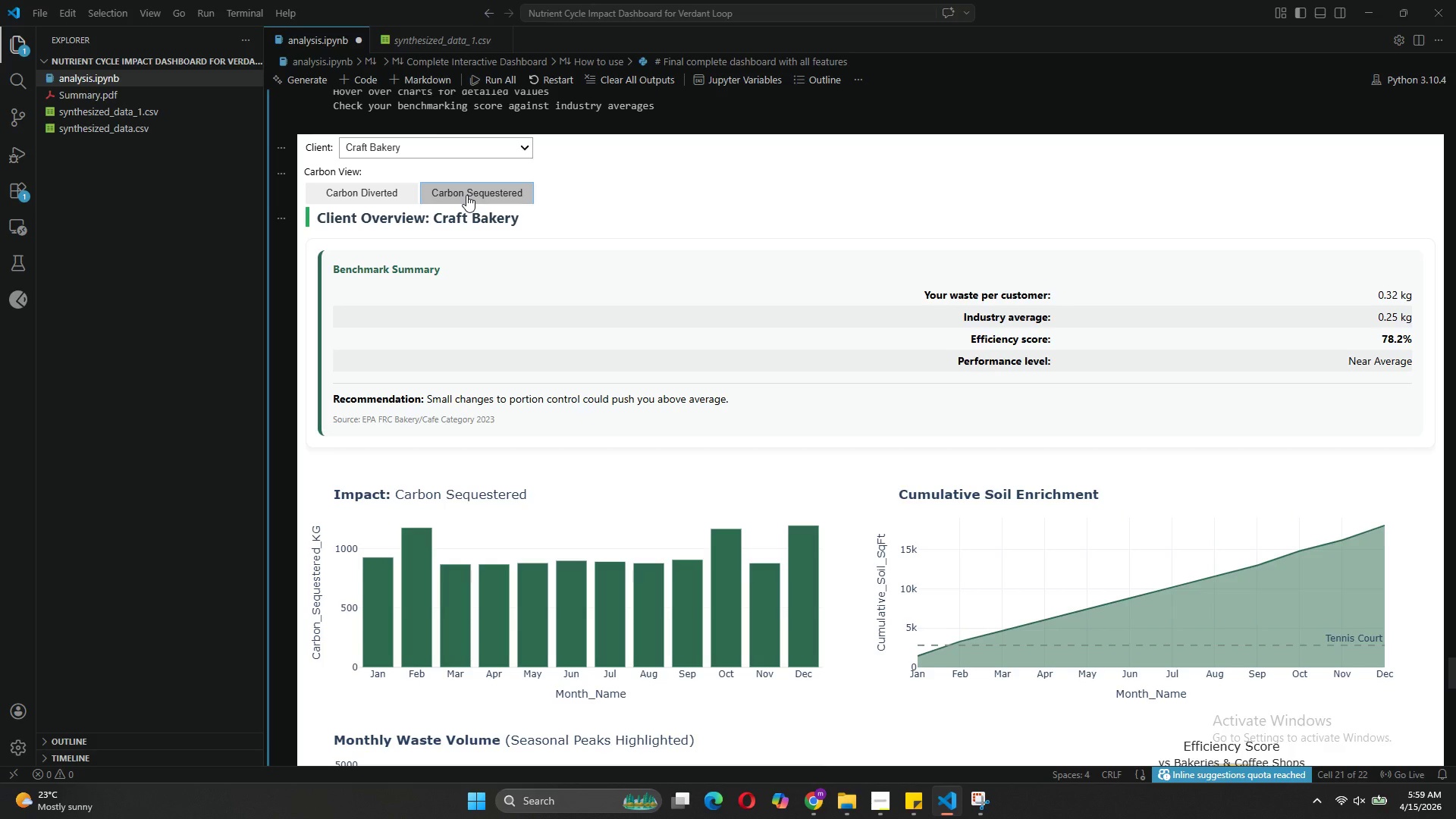 
left_click([382, 183])
 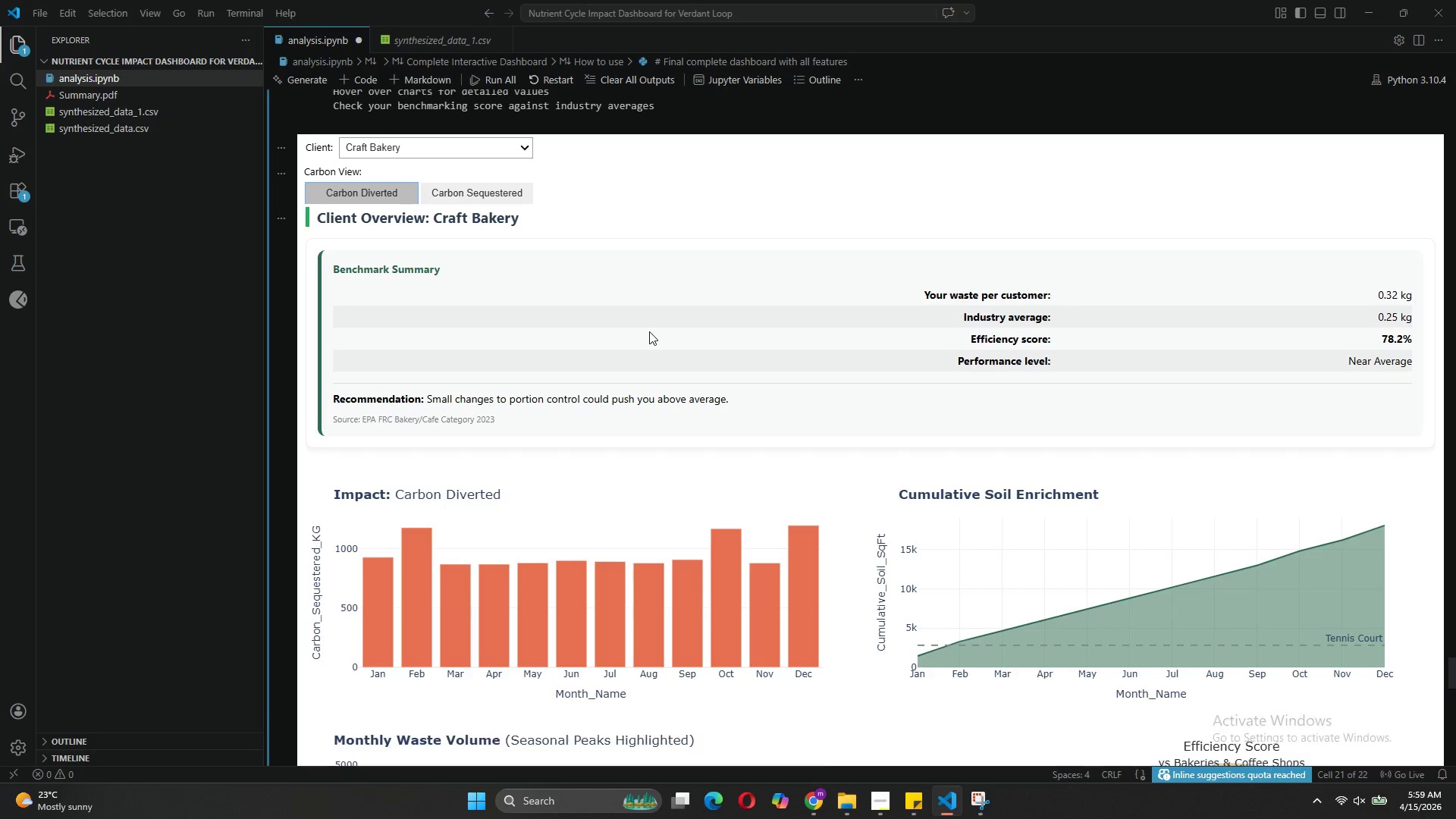 
scroll: coordinate [766, 328], scroll_direction: up, amount: 23.0
 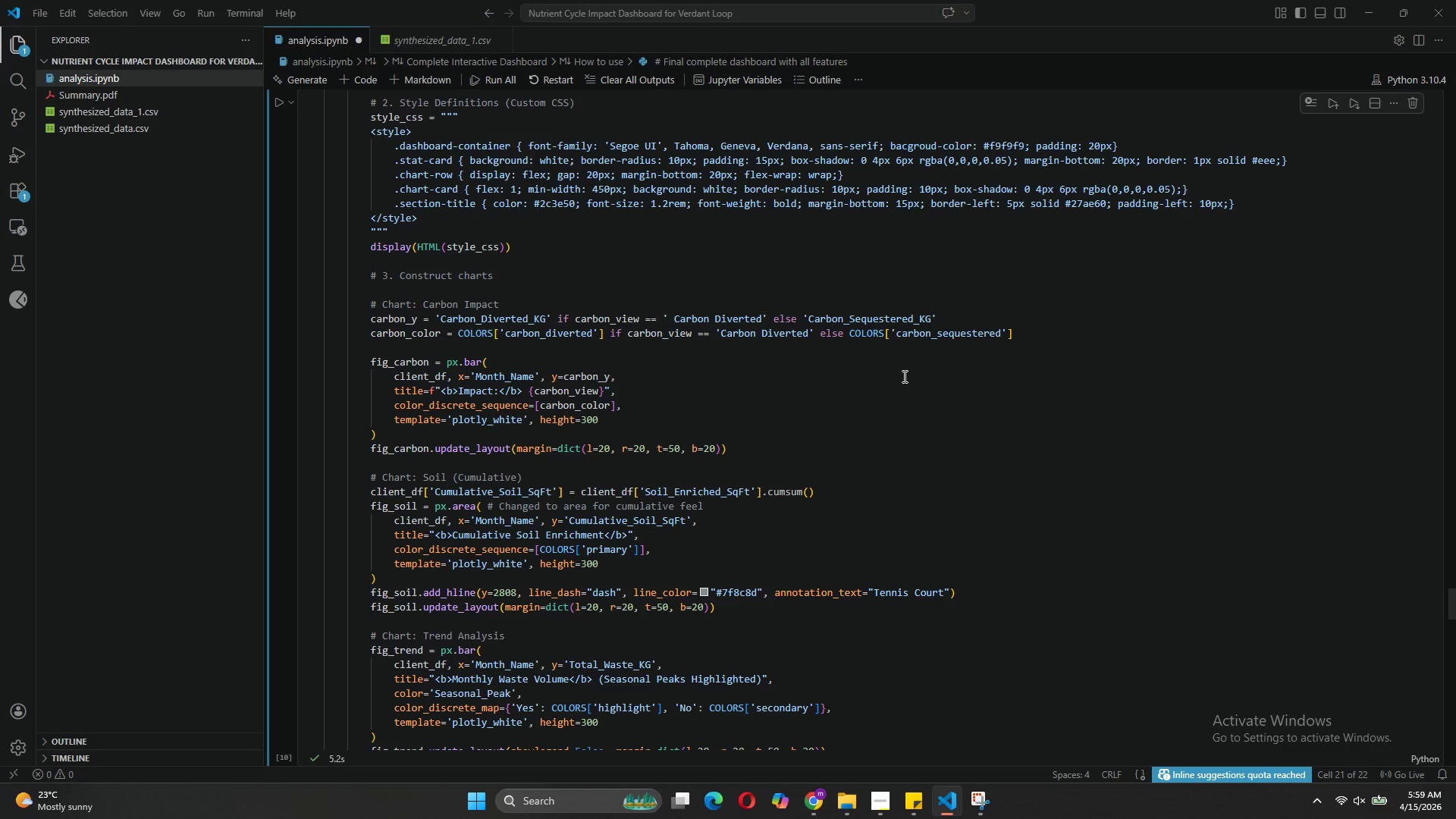 
wait(13.8)
 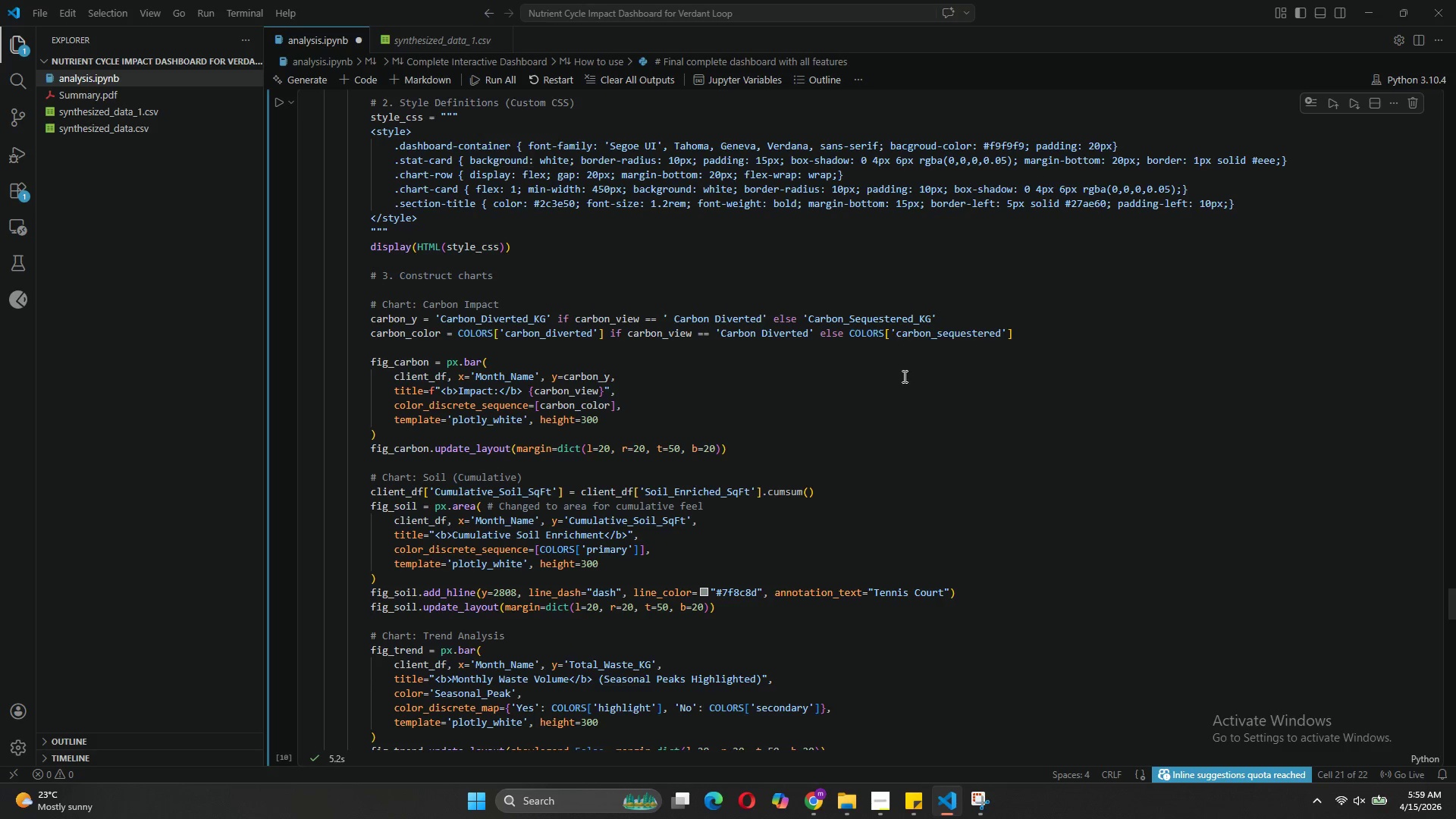 
left_click([676, 318])
 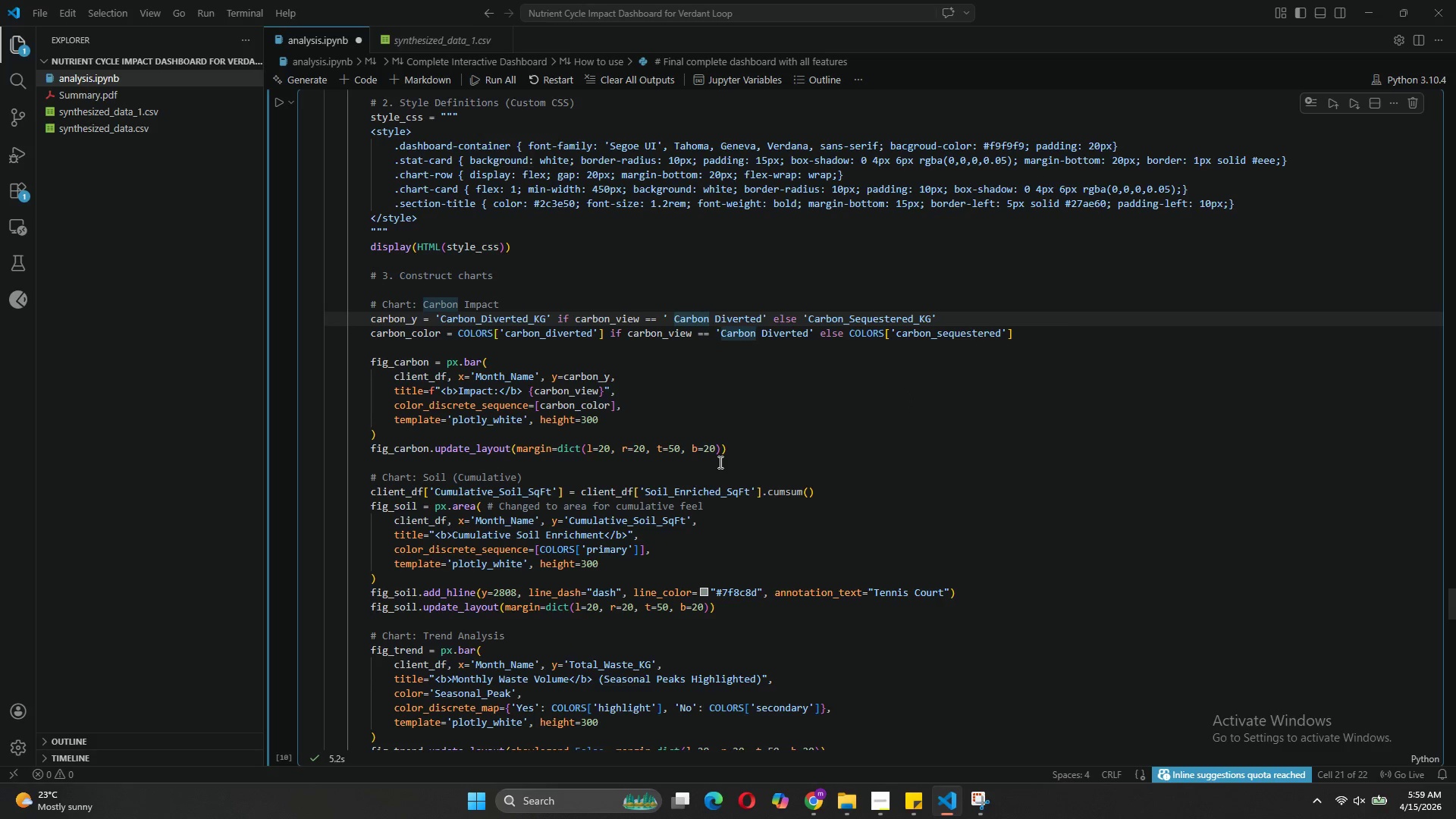 
key(Backspace)
 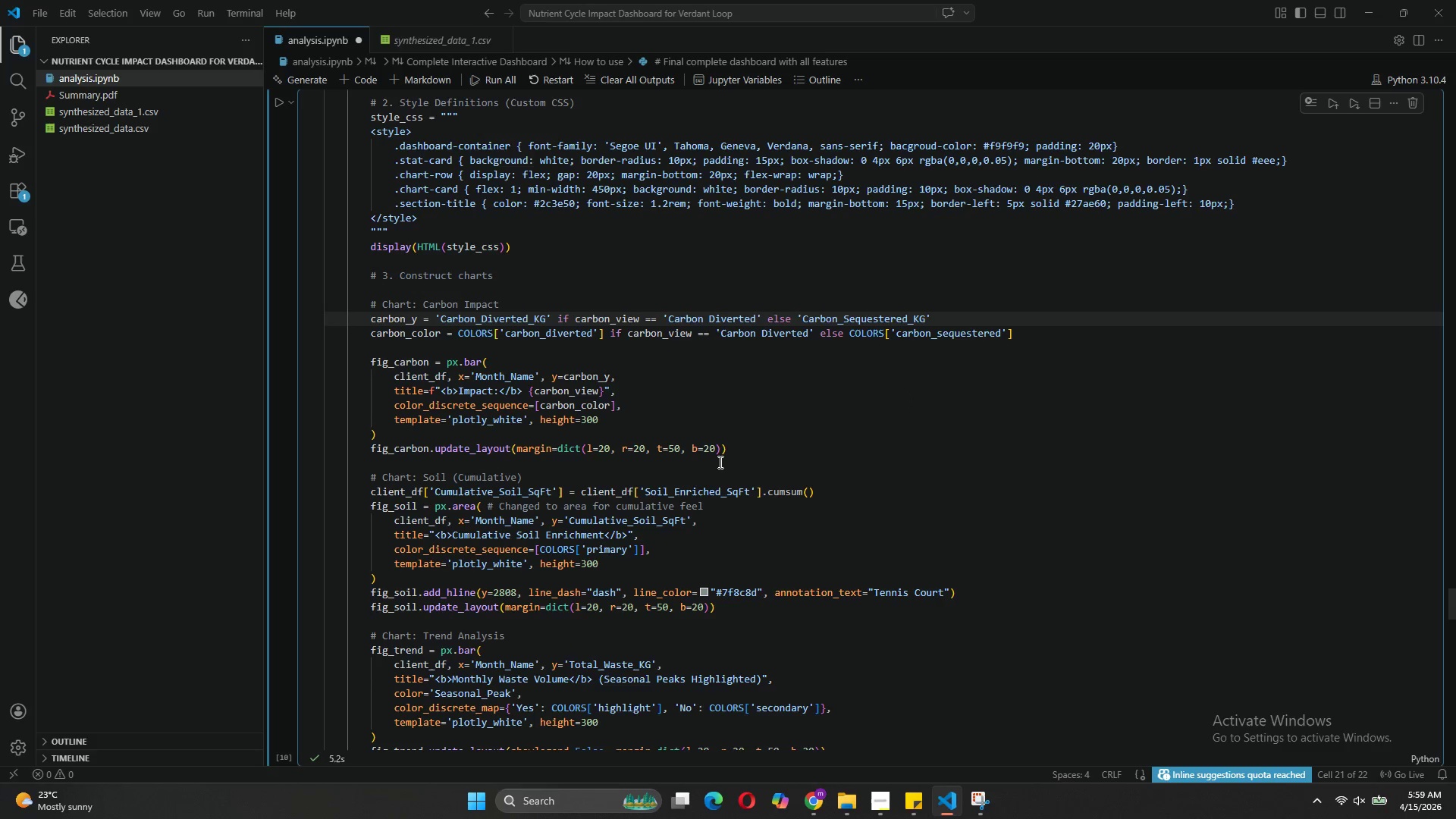 
key(Control+S)
 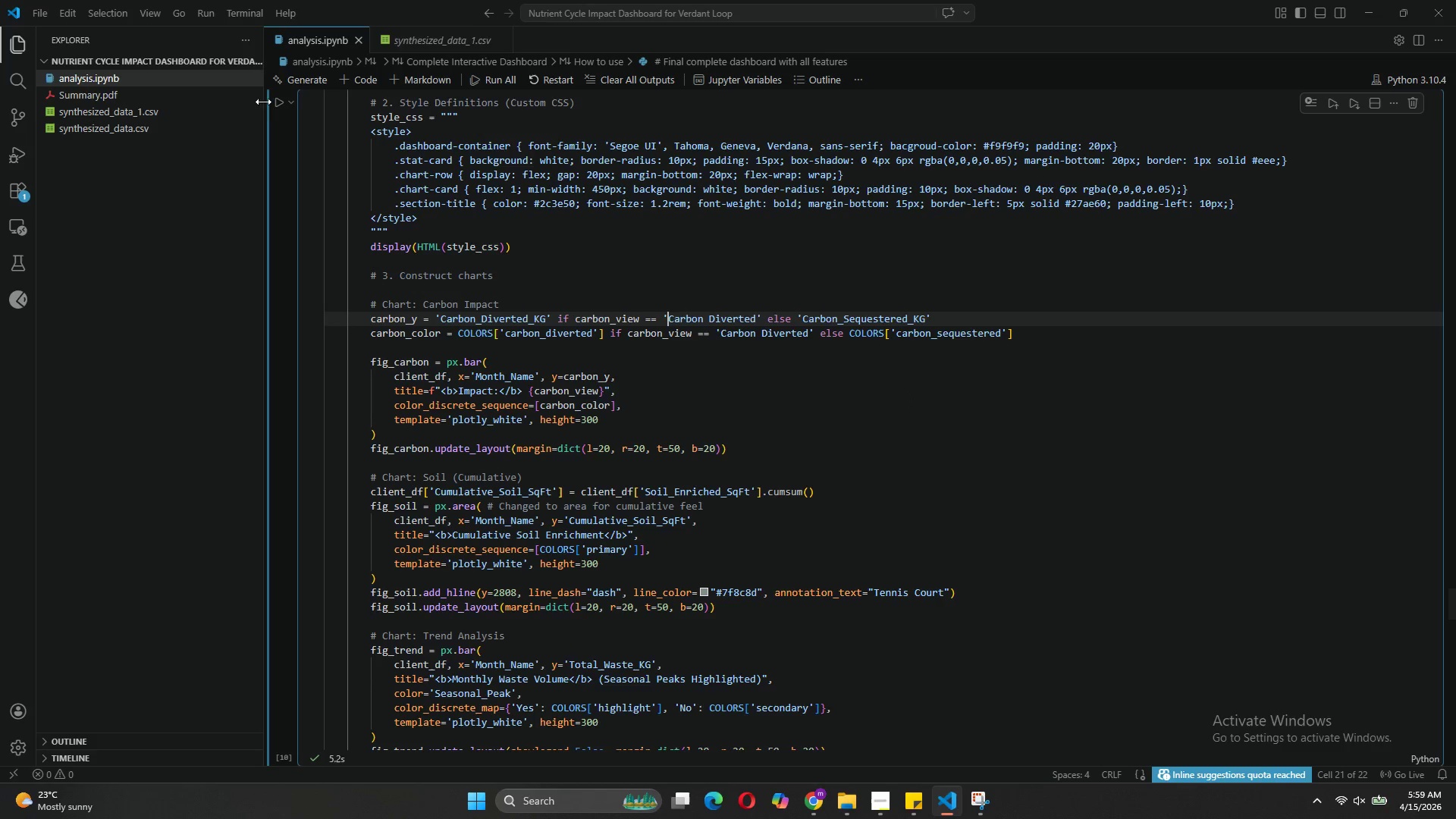 
left_click([280, 99])
 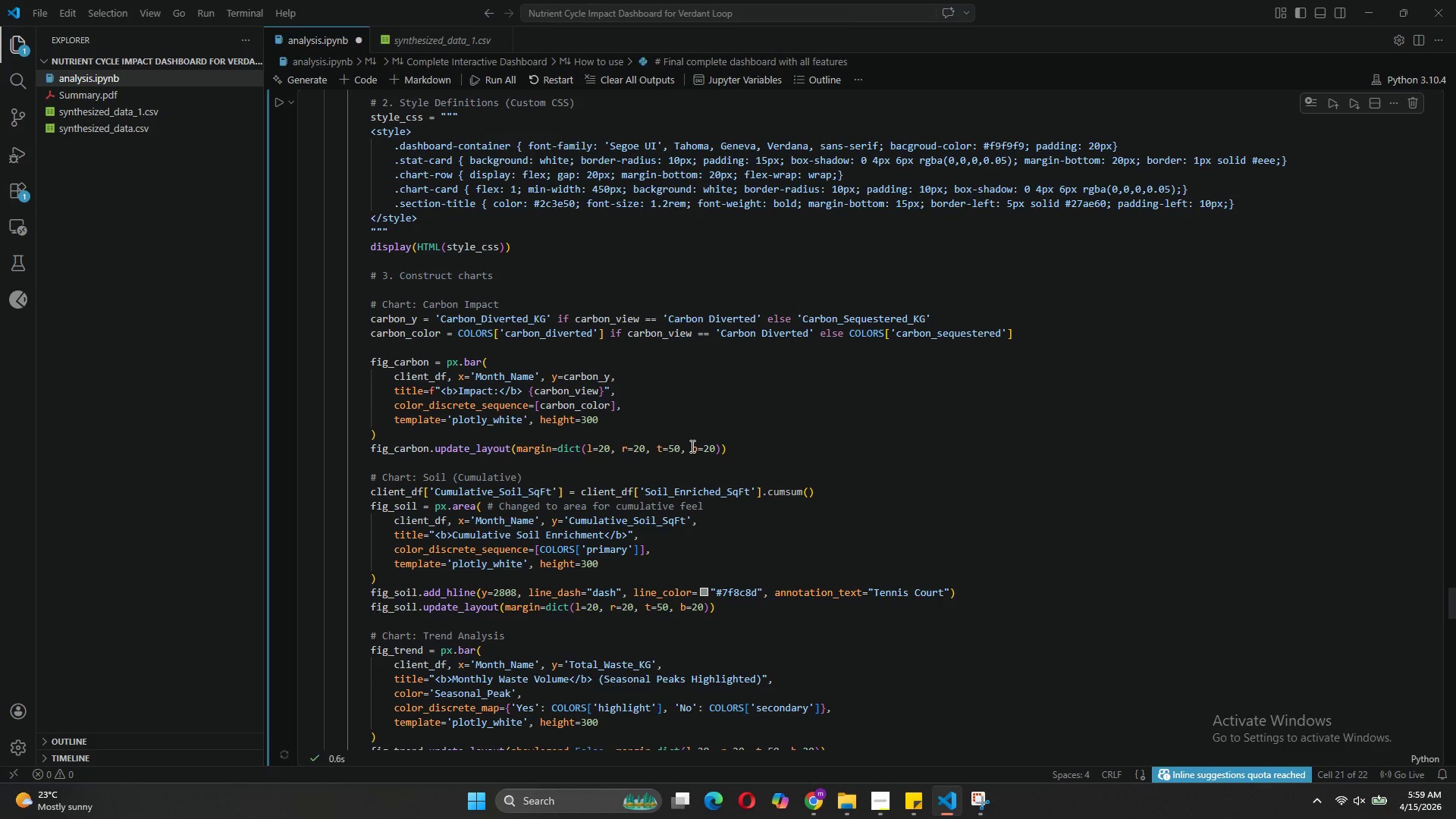 
scroll: coordinate [691, 446], scroll_direction: down, amount: 36.0
 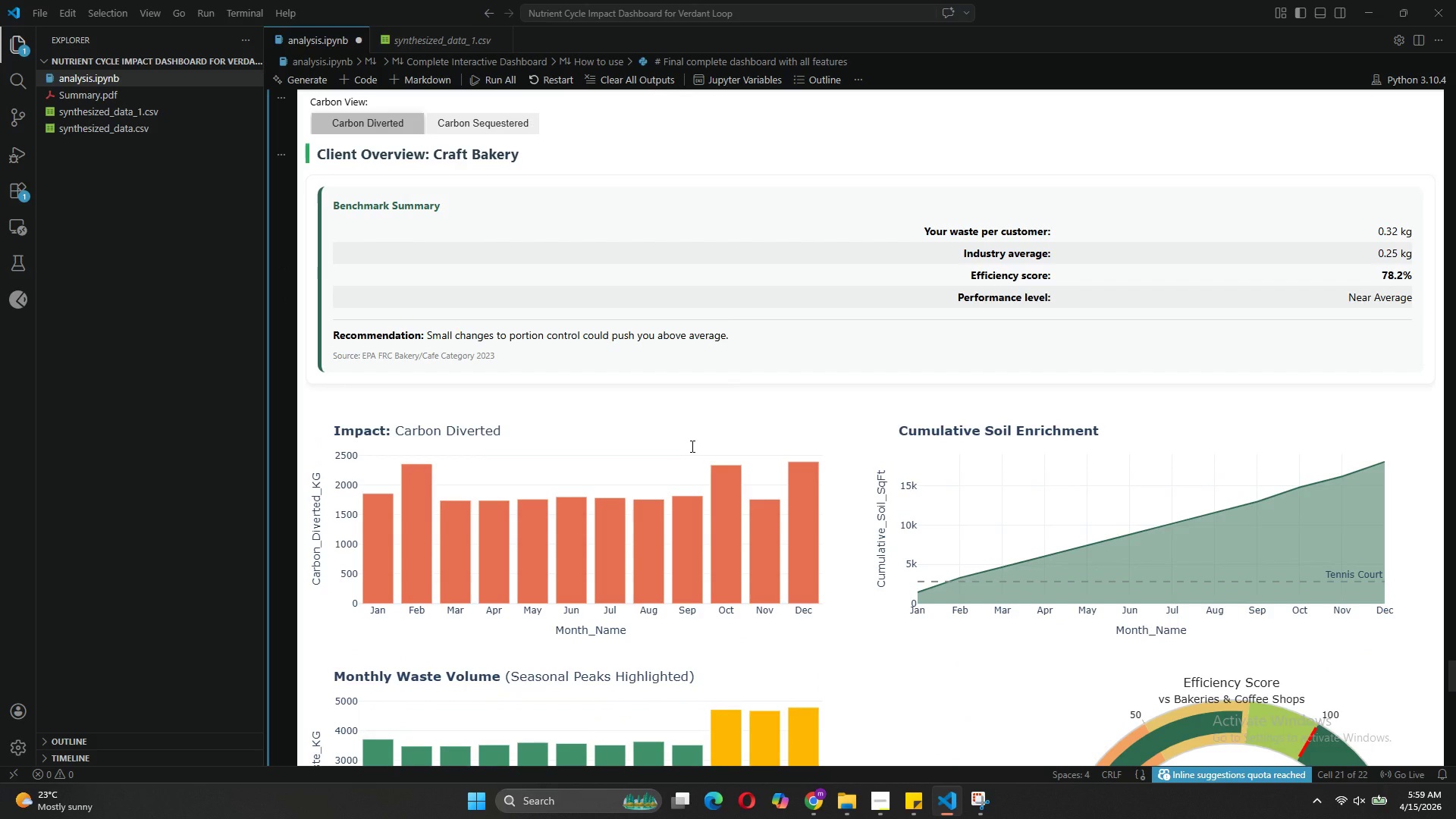 
wait(6.83)
 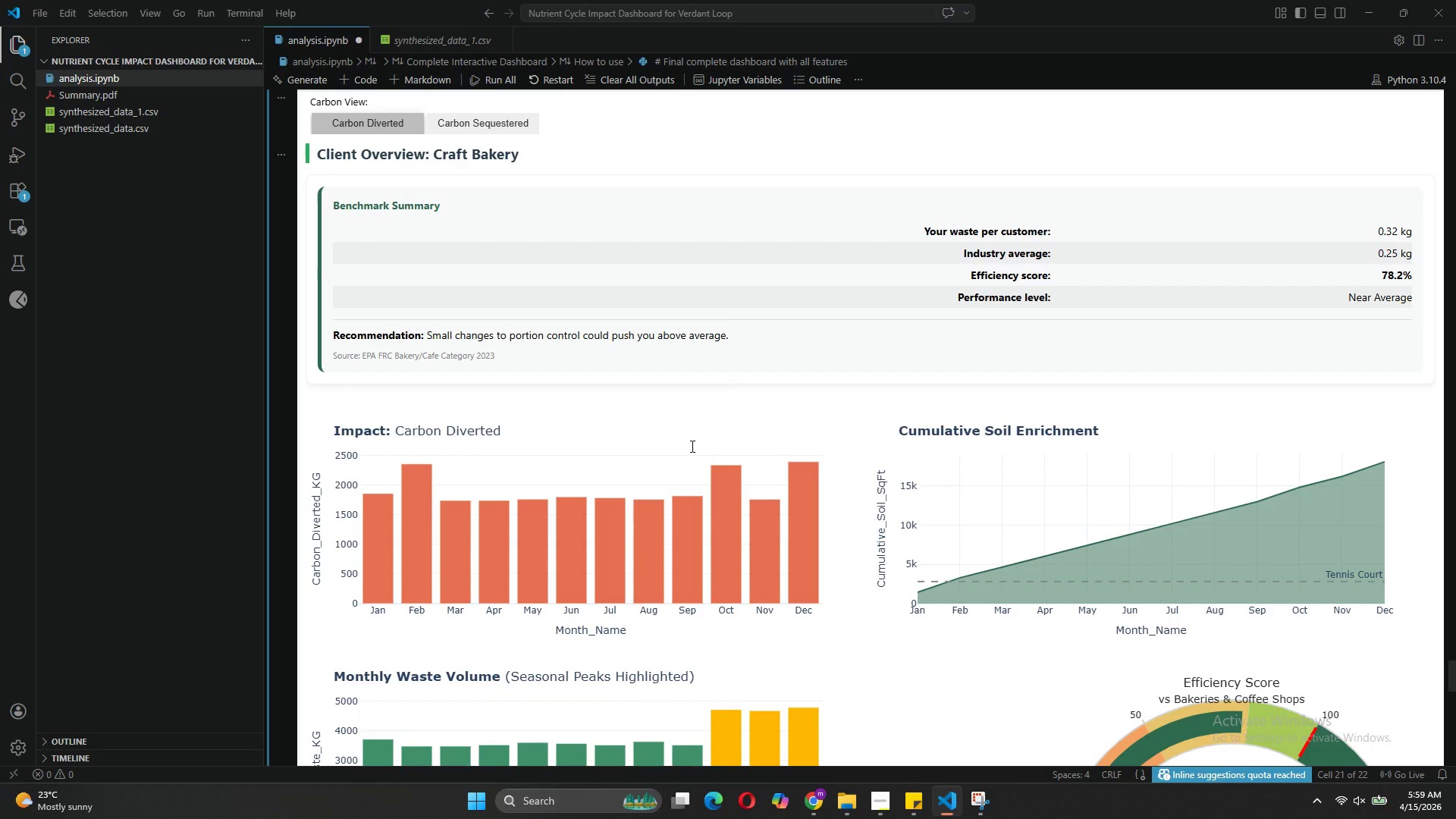 
key(Meta+Shift+S)
 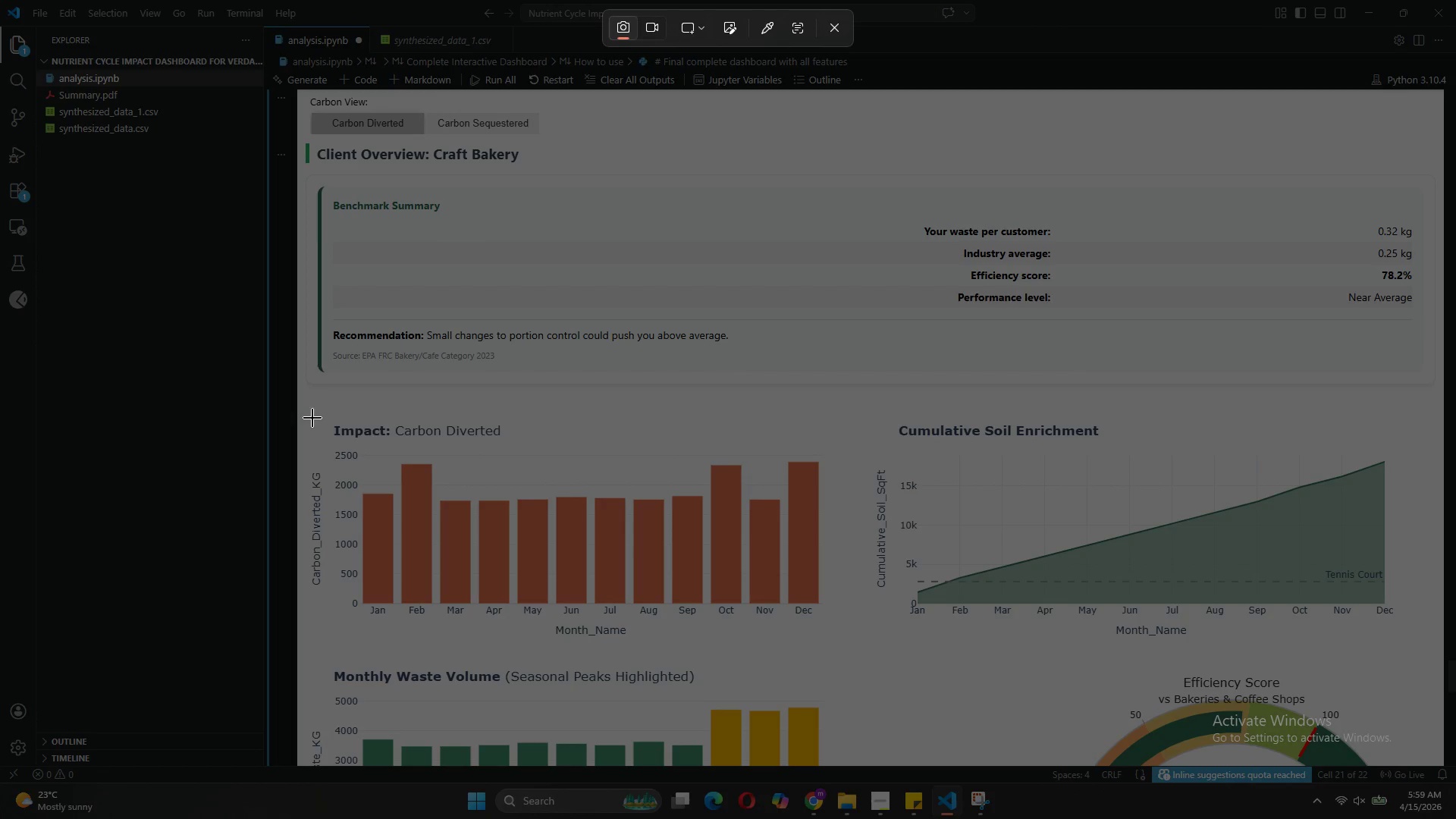 
left_click_drag(start_coordinate=[306, 414], to_coordinate=[846, 655])
 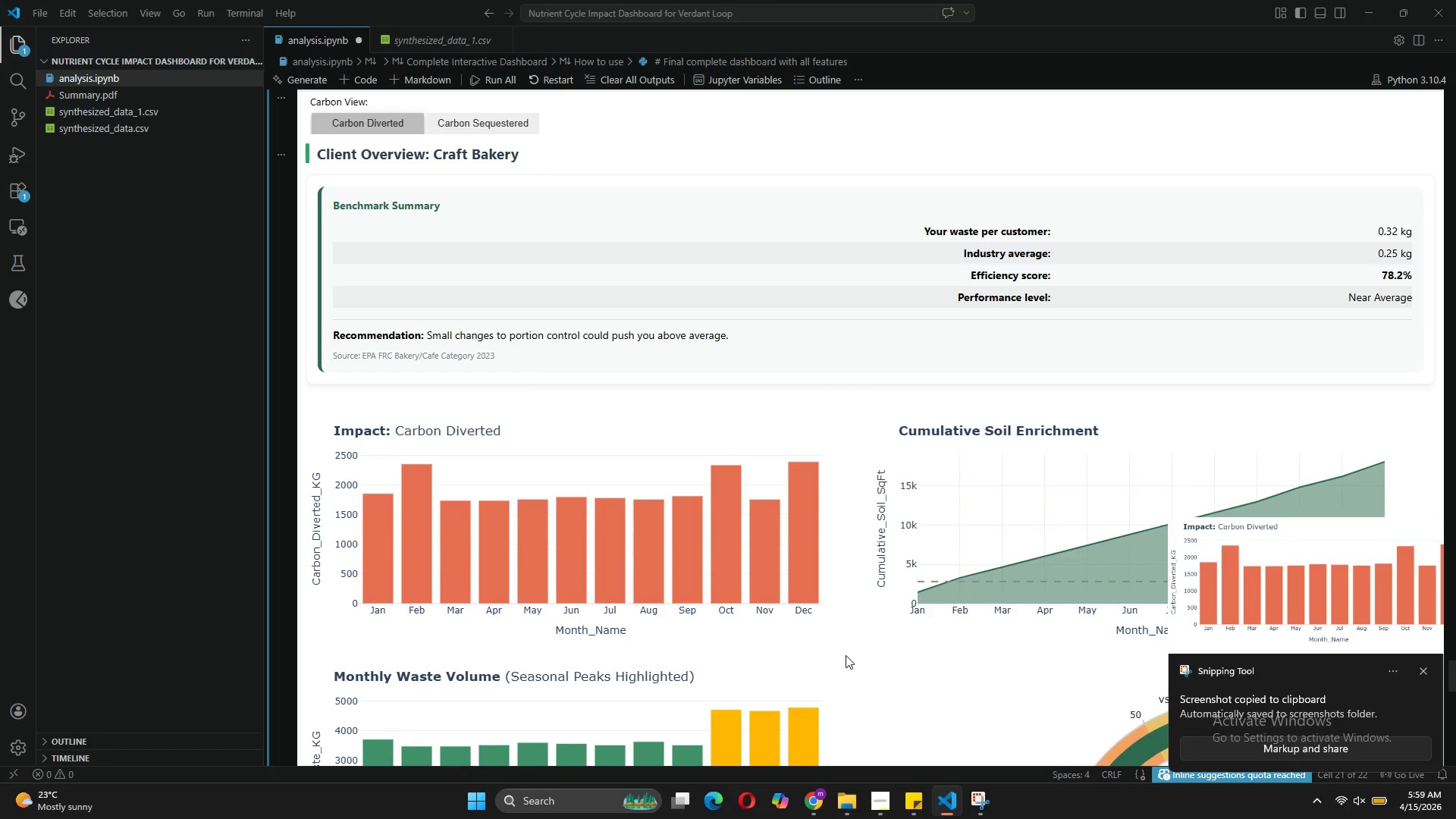 
hold_key(key=Unknown, duration=1.11)
 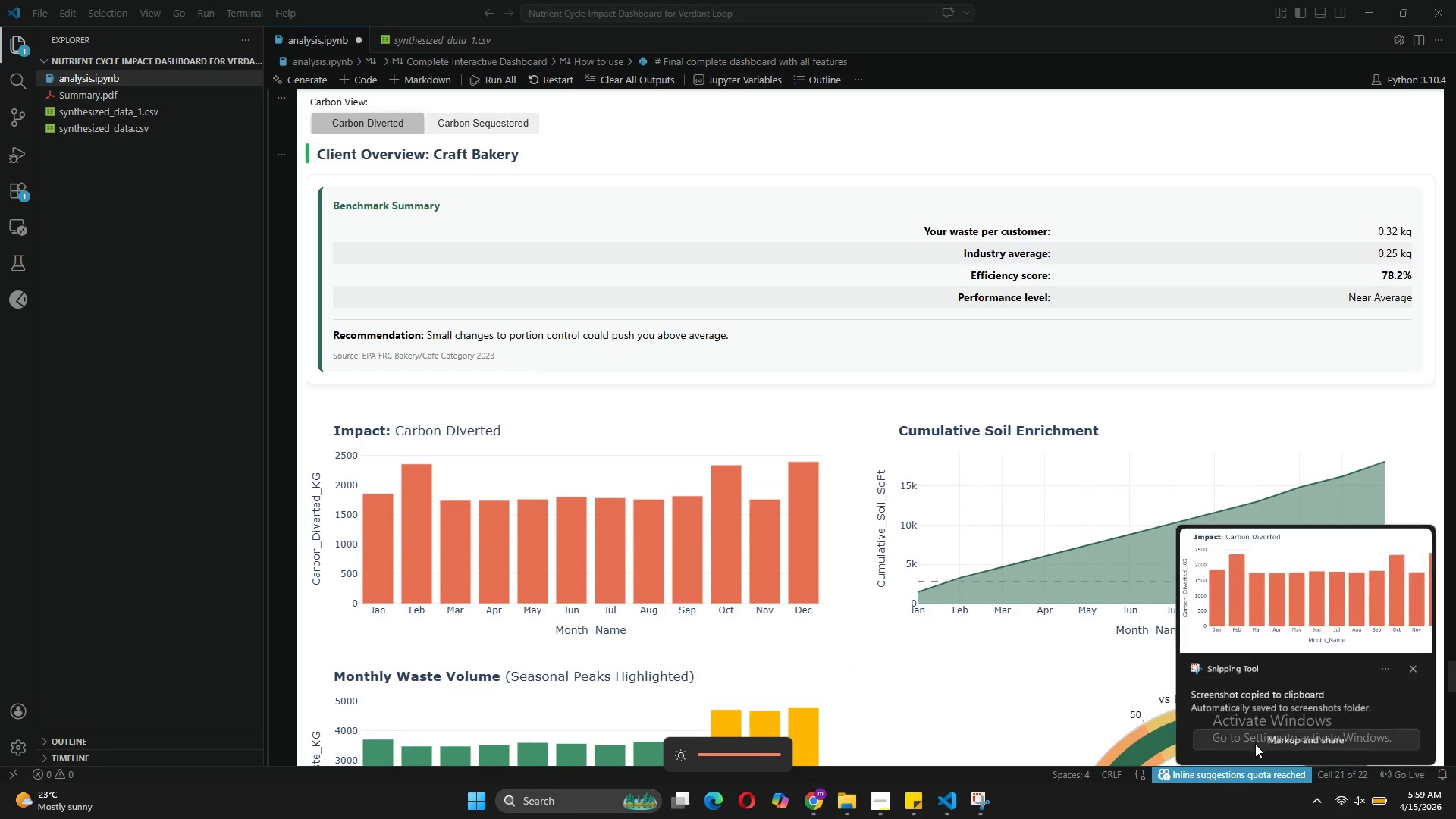 
left_click([1255, 744])
 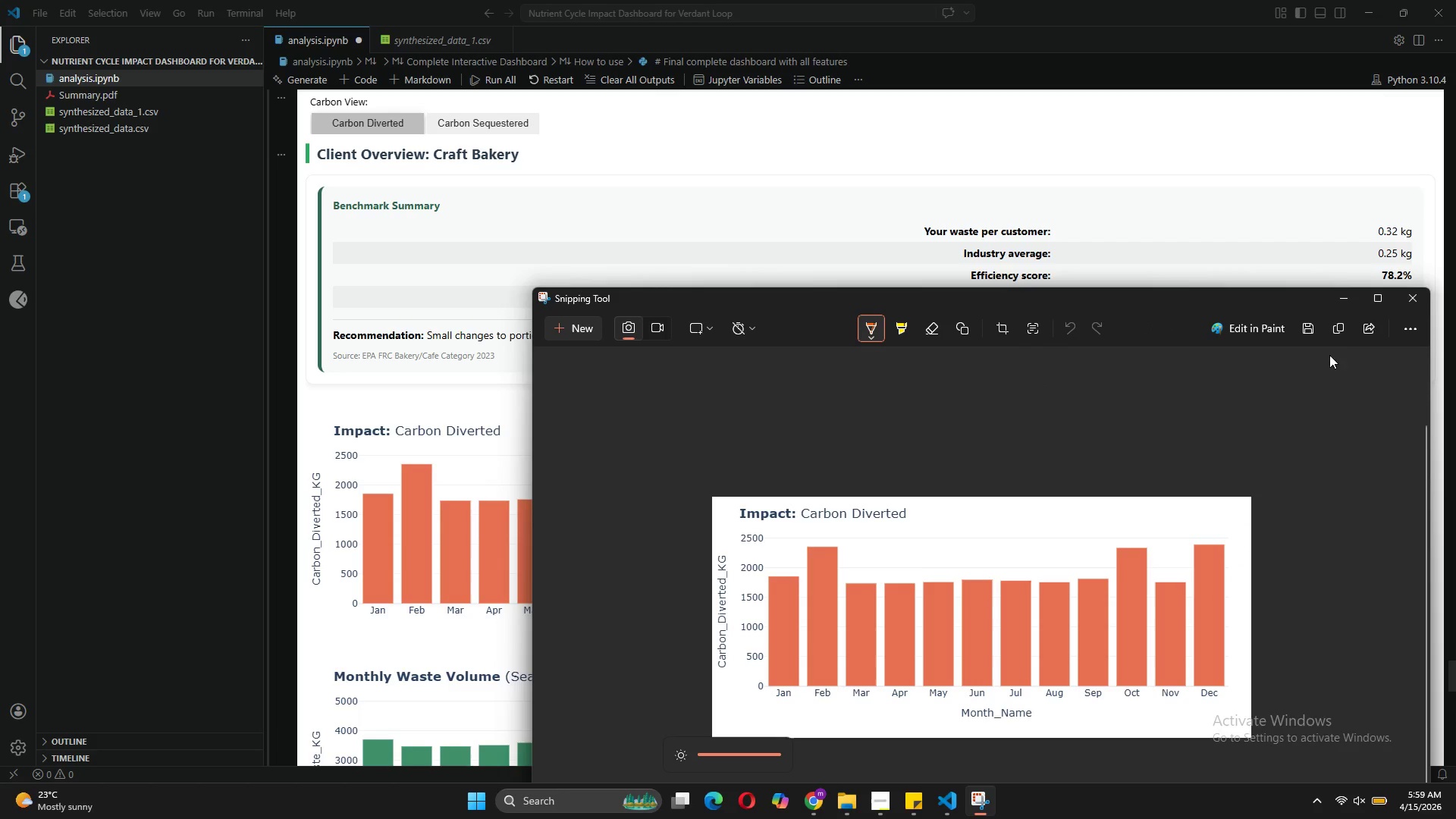 
left_click([1336, 336])
 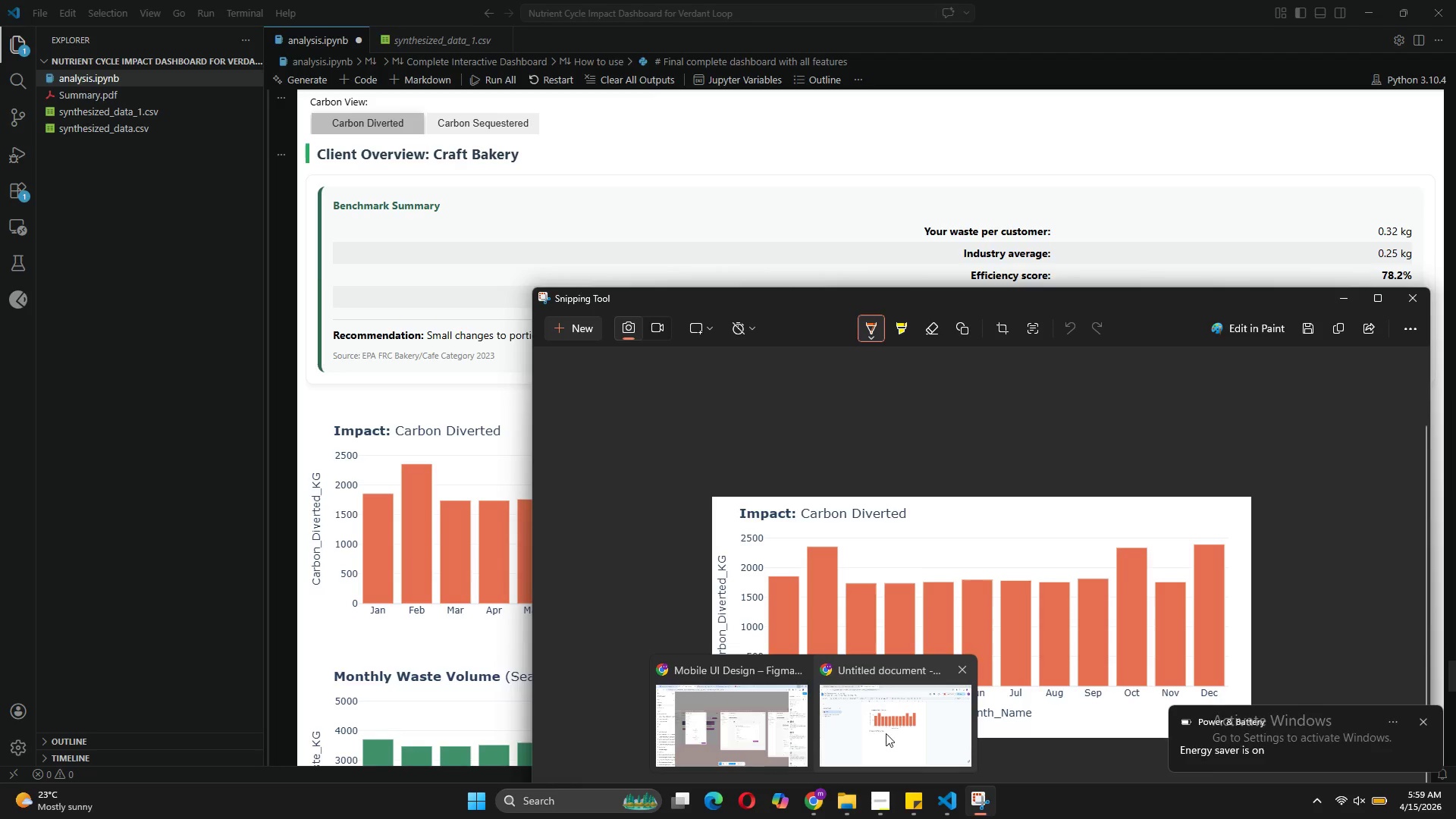 
left_click([886, 733])
 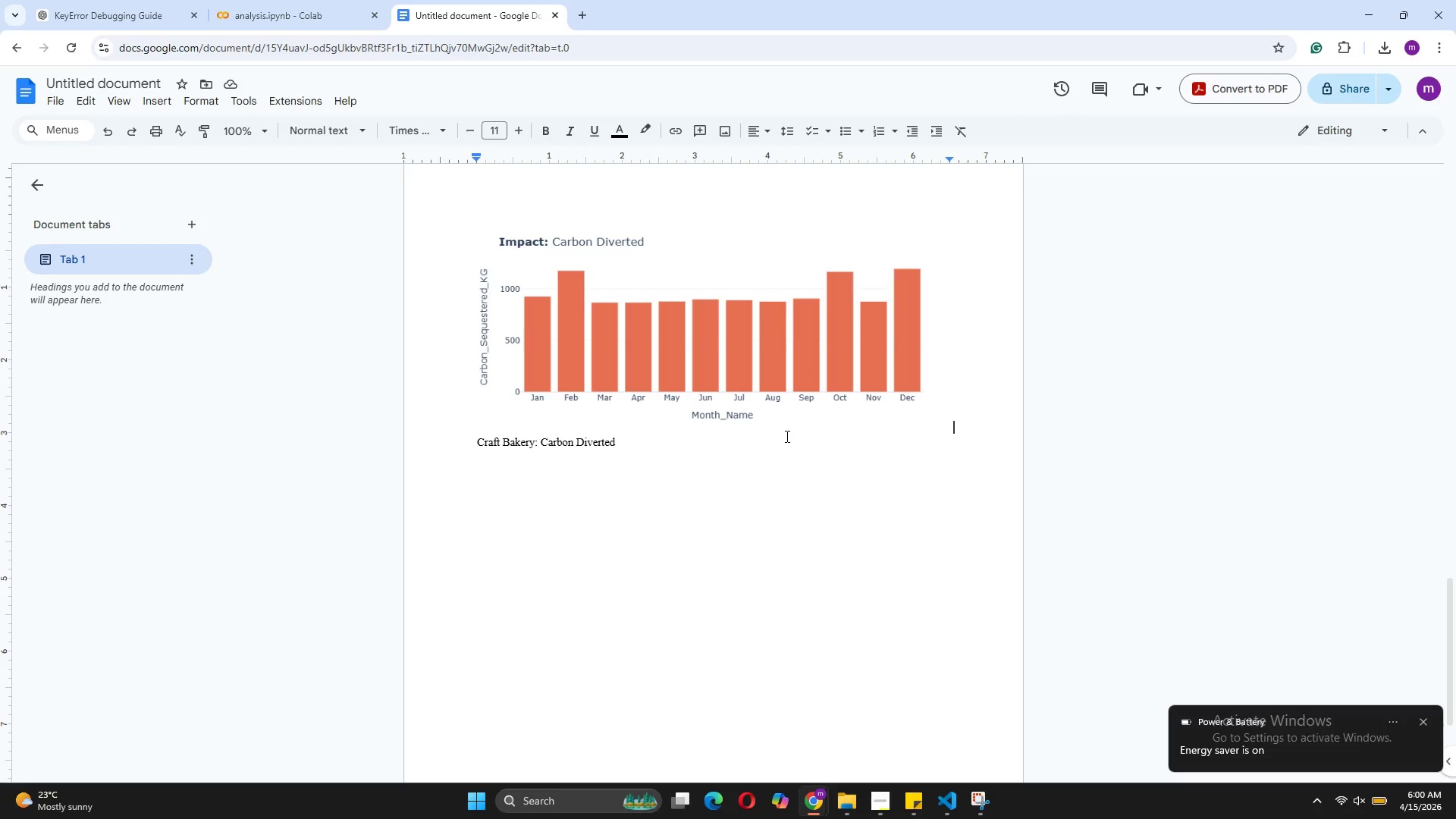 
left_click([789, 361])
 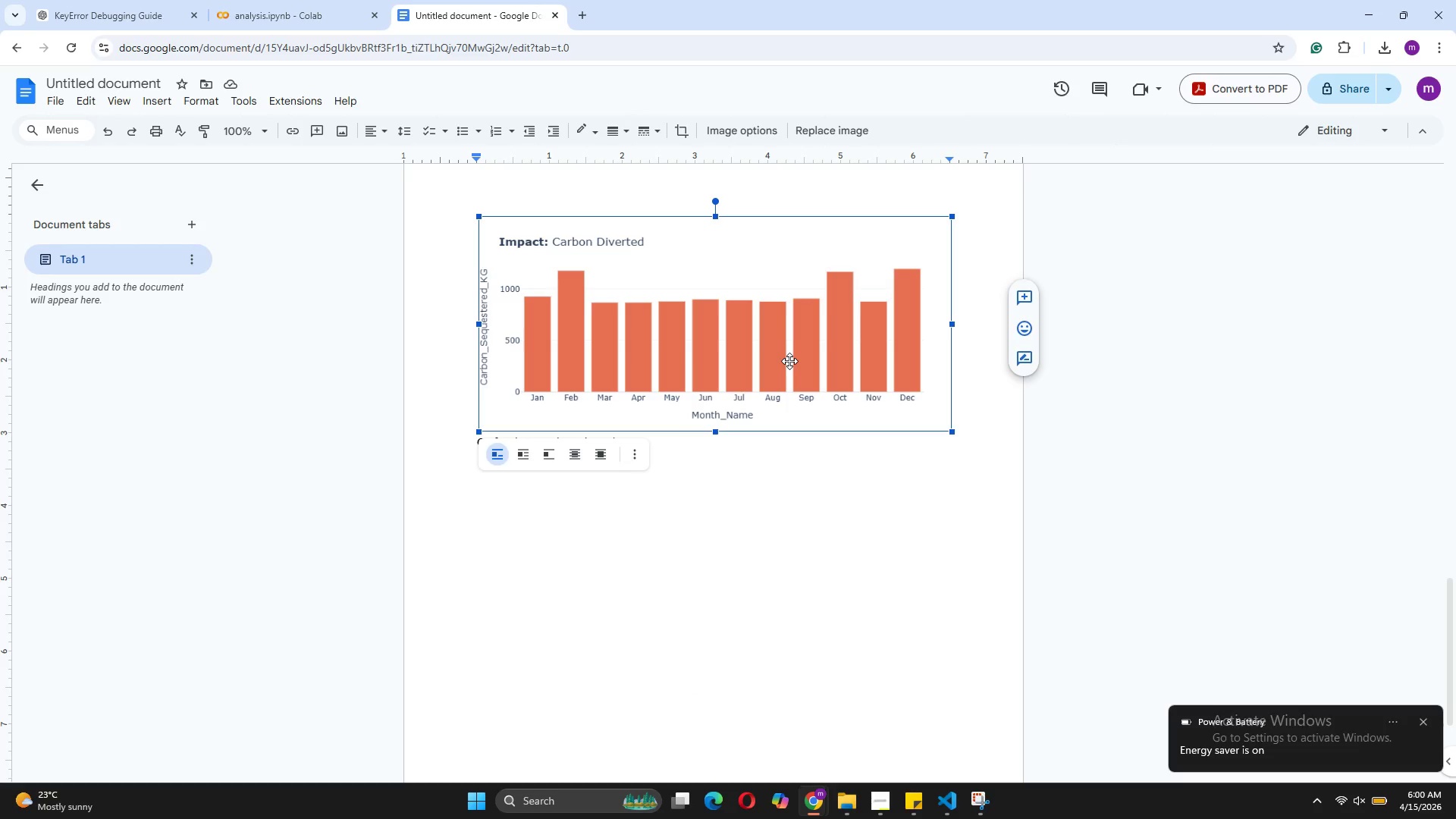 
key(Backspace)
 